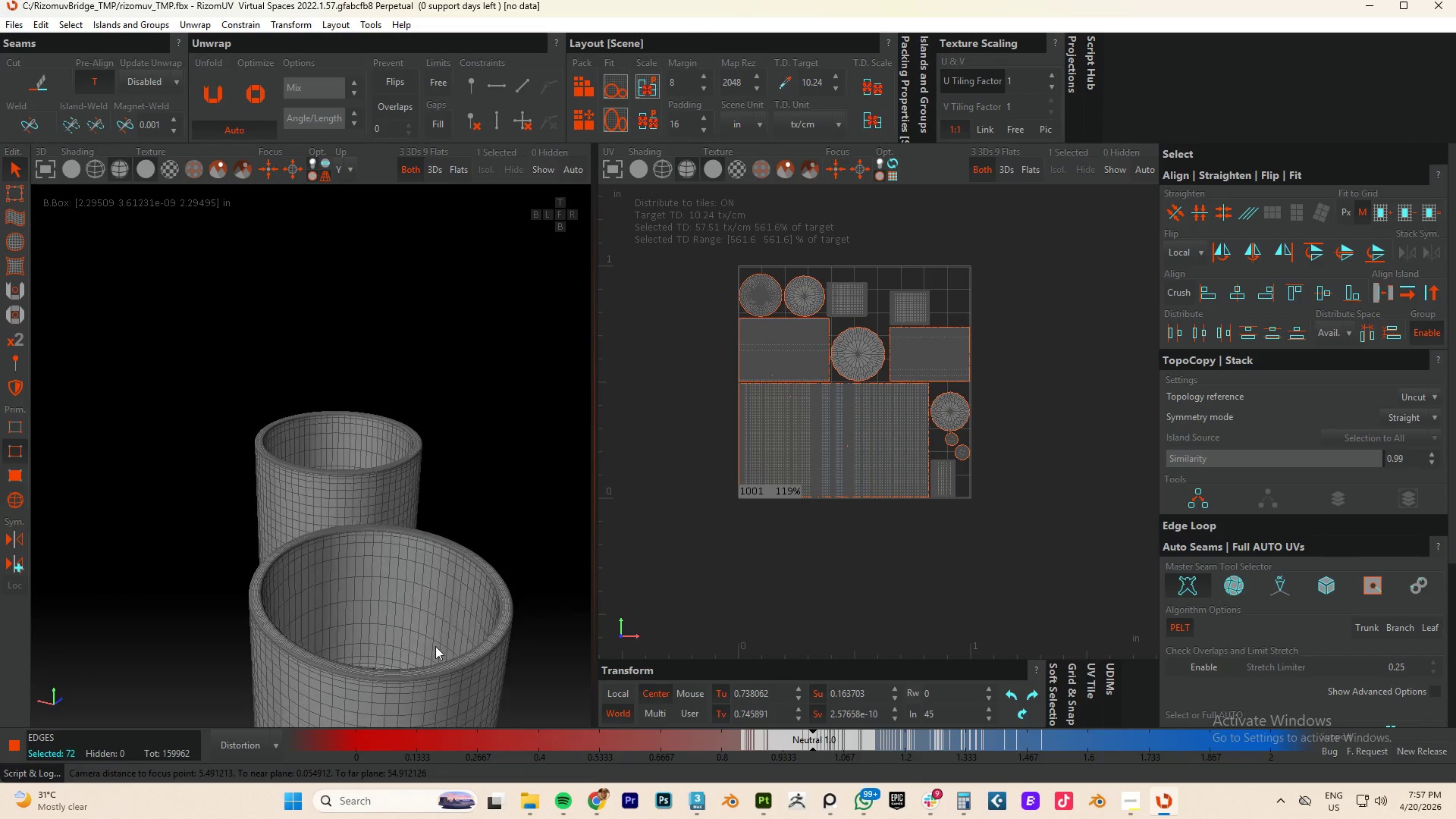 
hold_key(key=AltLeft, duration=0.42)
 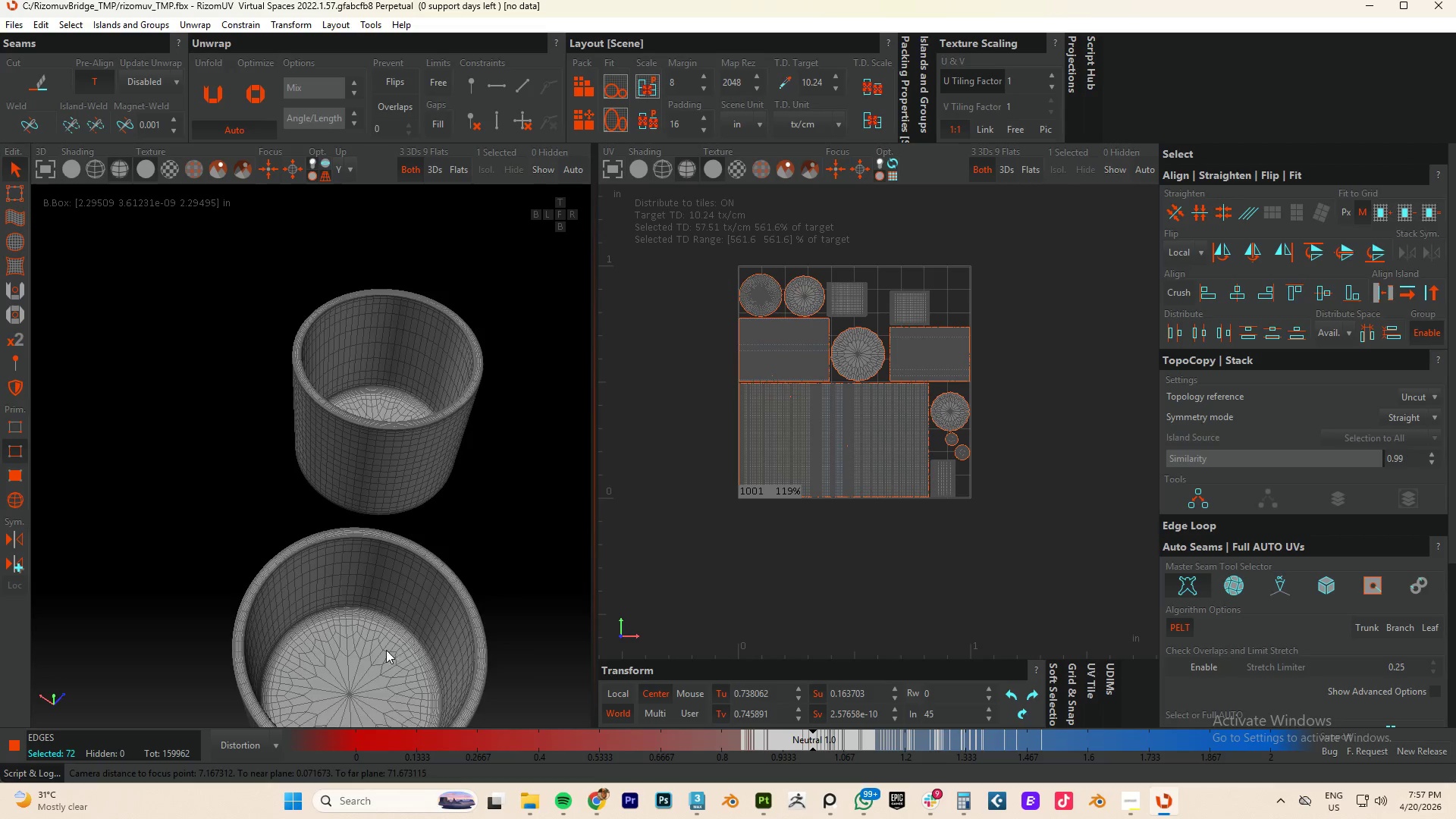 
scroll: coordinate [386, 649], scroll_direction: up, amount: 3.0
 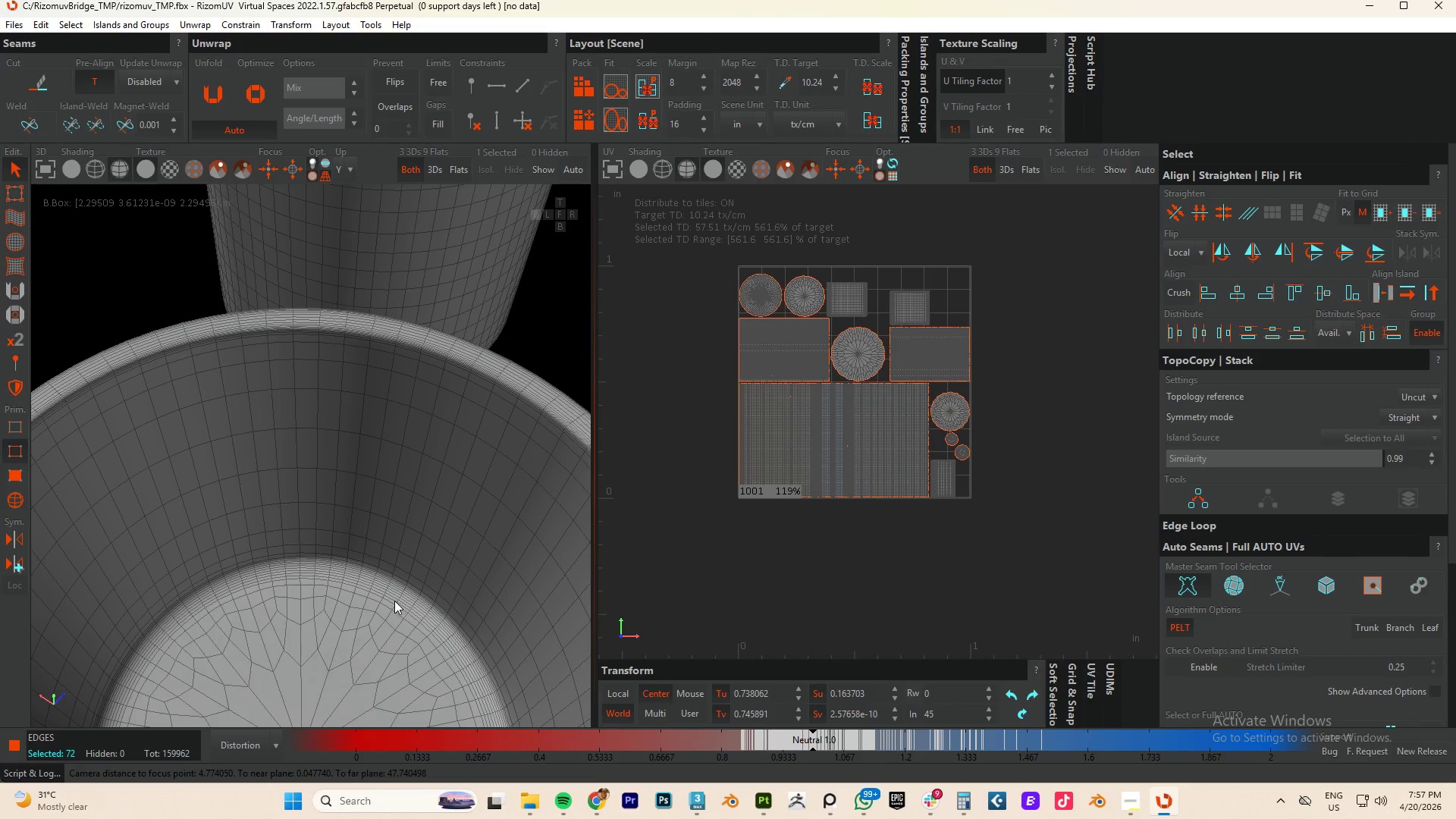 
hold_key(key=ControlLeft, duration=1.59)
double_click([386, 606])
 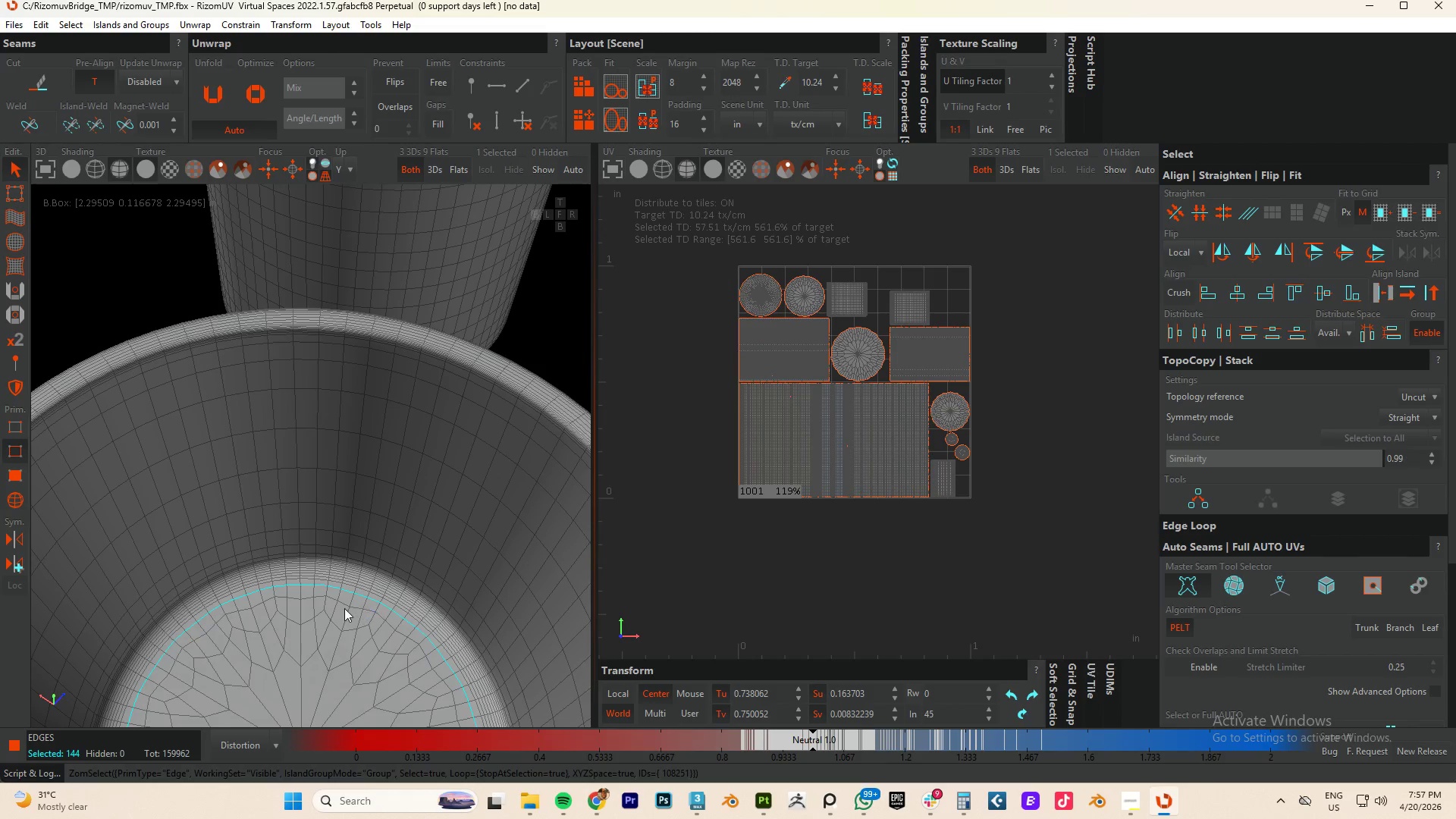 
hold_key(key=ControlLeft, duration=1.61)
double_click([356, 592])
 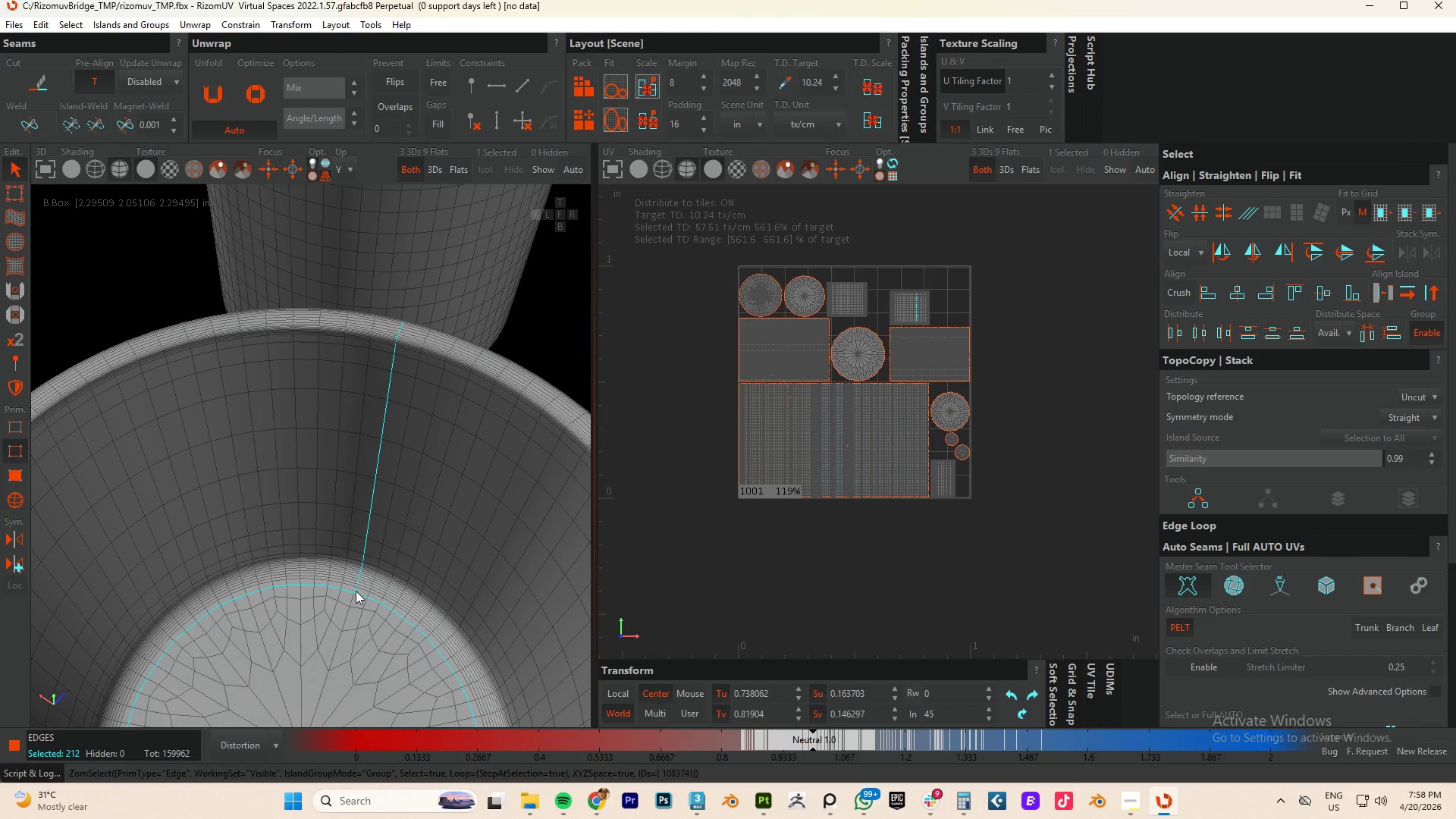 
scroll: coordinate [358, 588], scroll_direction: down, amount: 4.0
 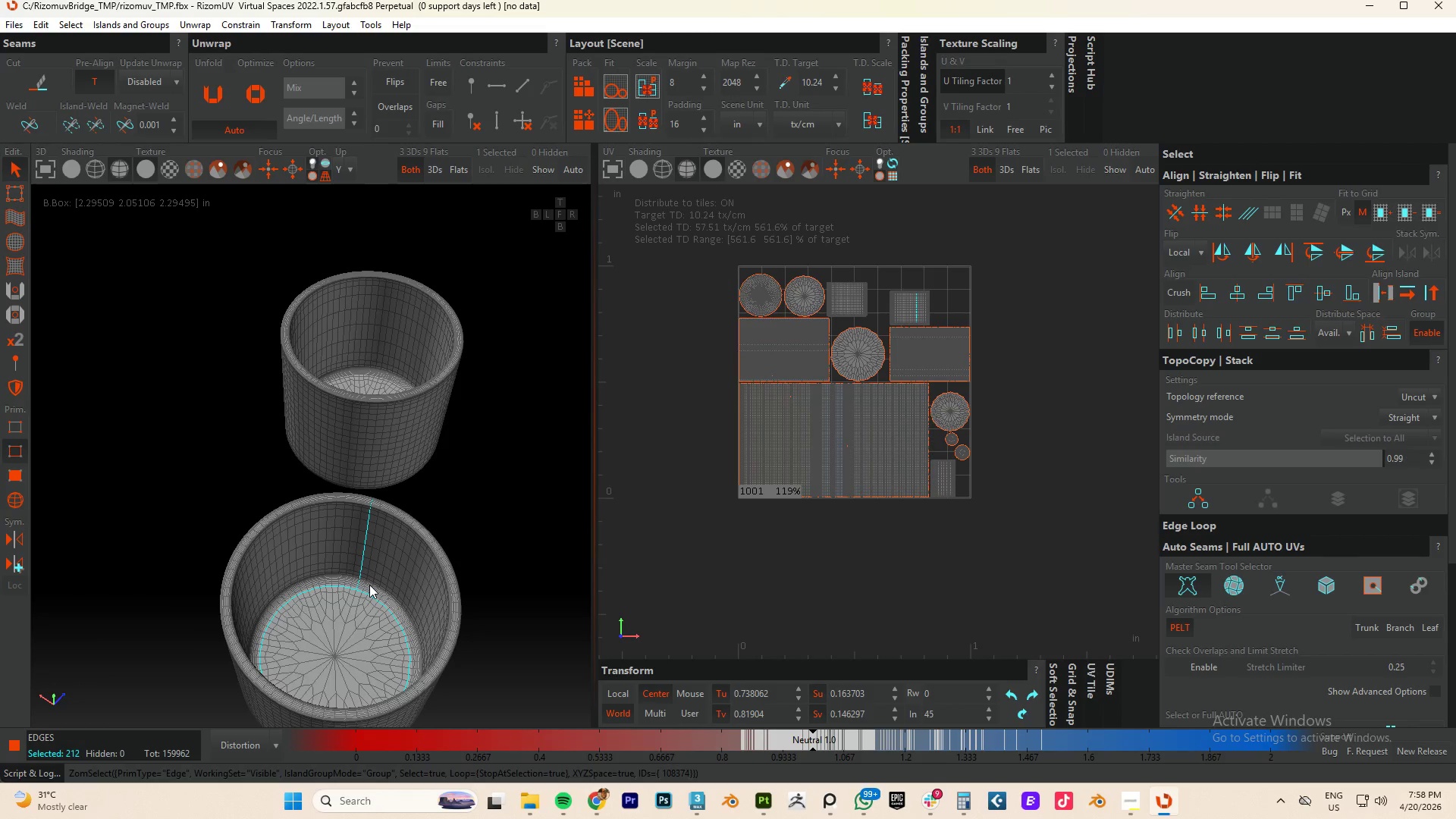 
type(cup)
 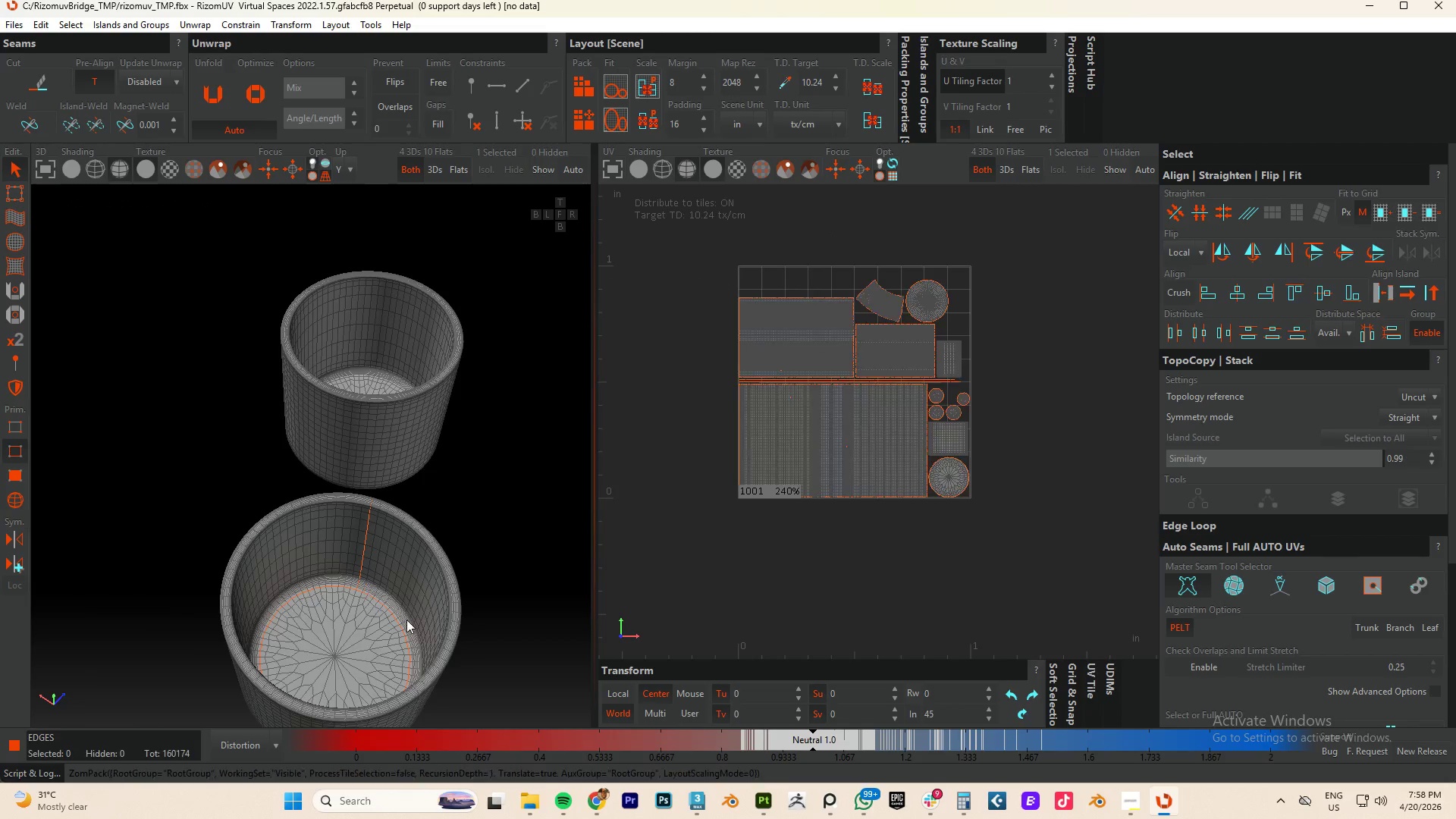 
scroll: coordinate [421, 626], scroll_direction: down, amount: 3.0
 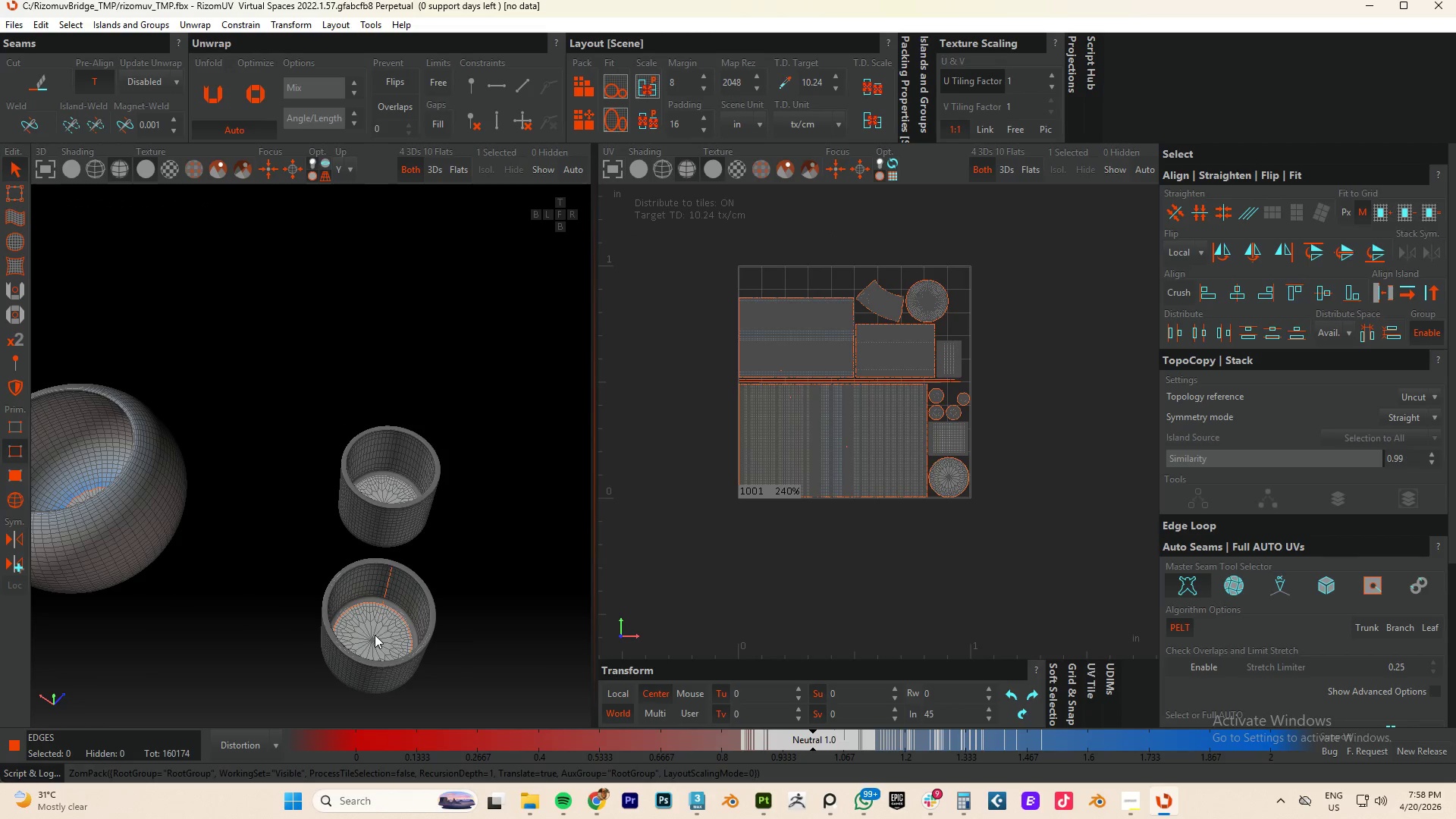 
hold_key(key=AltLeft, duration=0.52)
 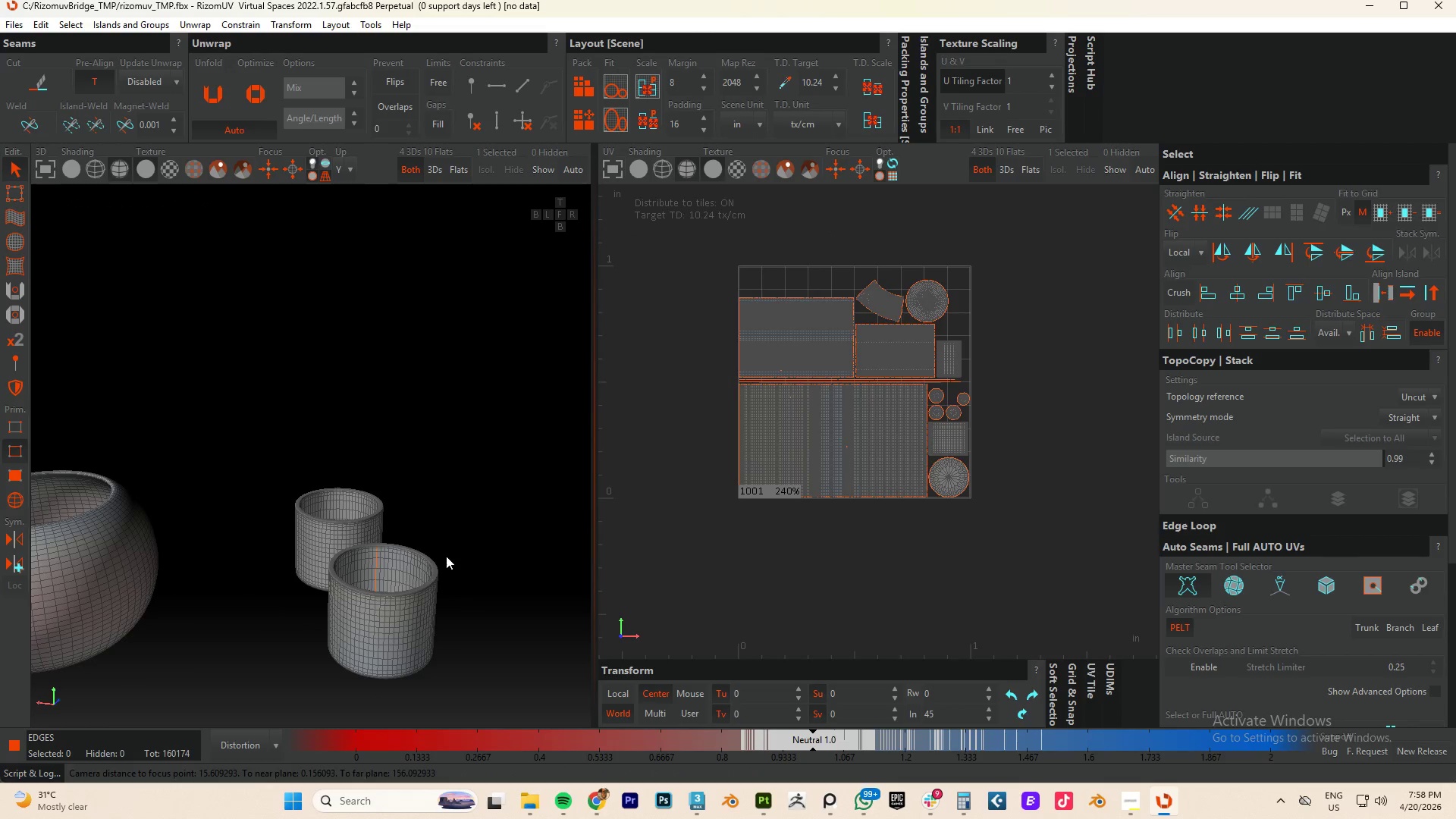 
key(F4)
 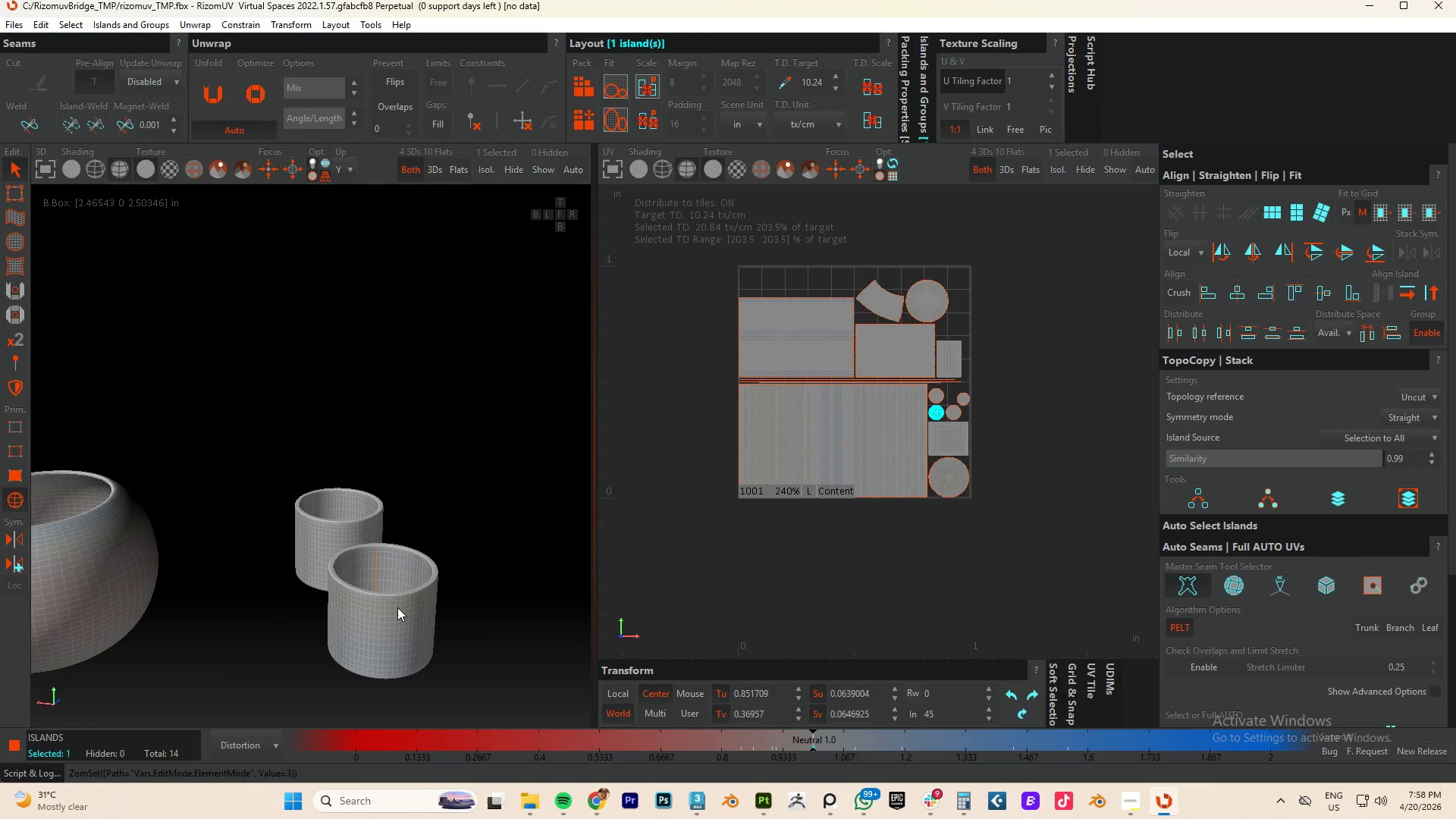 
left_click([397, 607])
 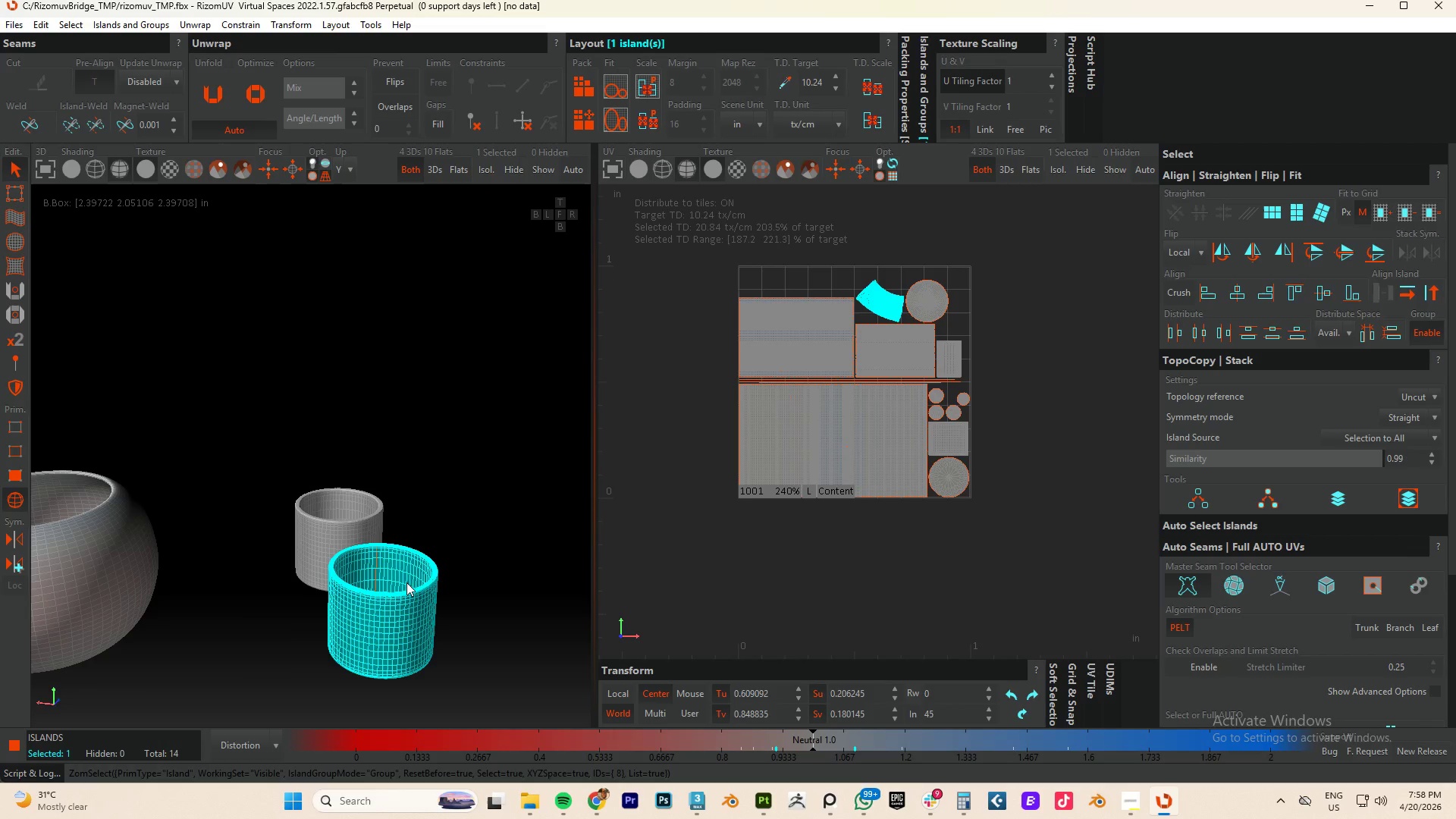 
hold_key(key=AltLeft, duration=0.48)
 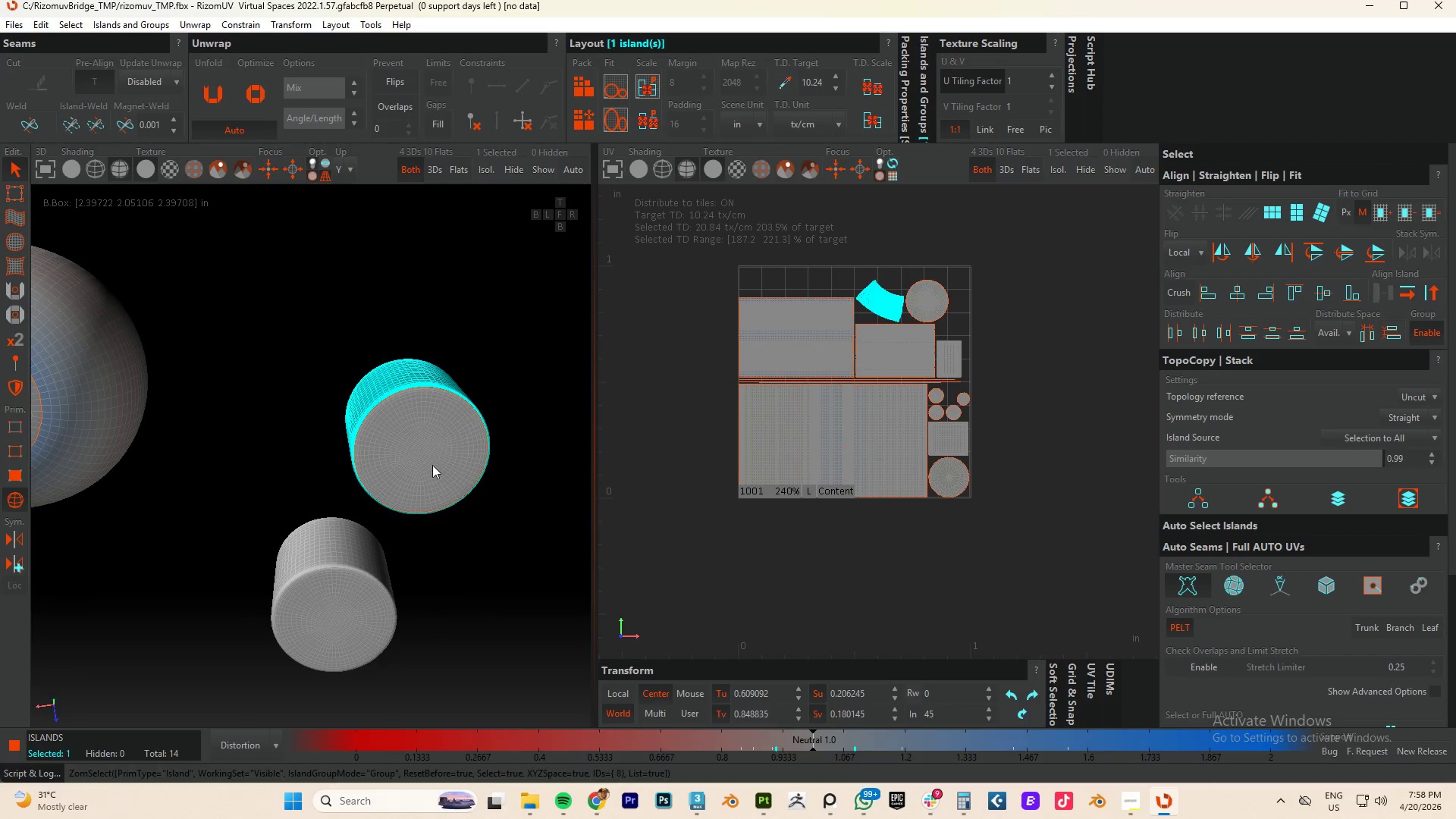 
key(Control+ControlLeft)
 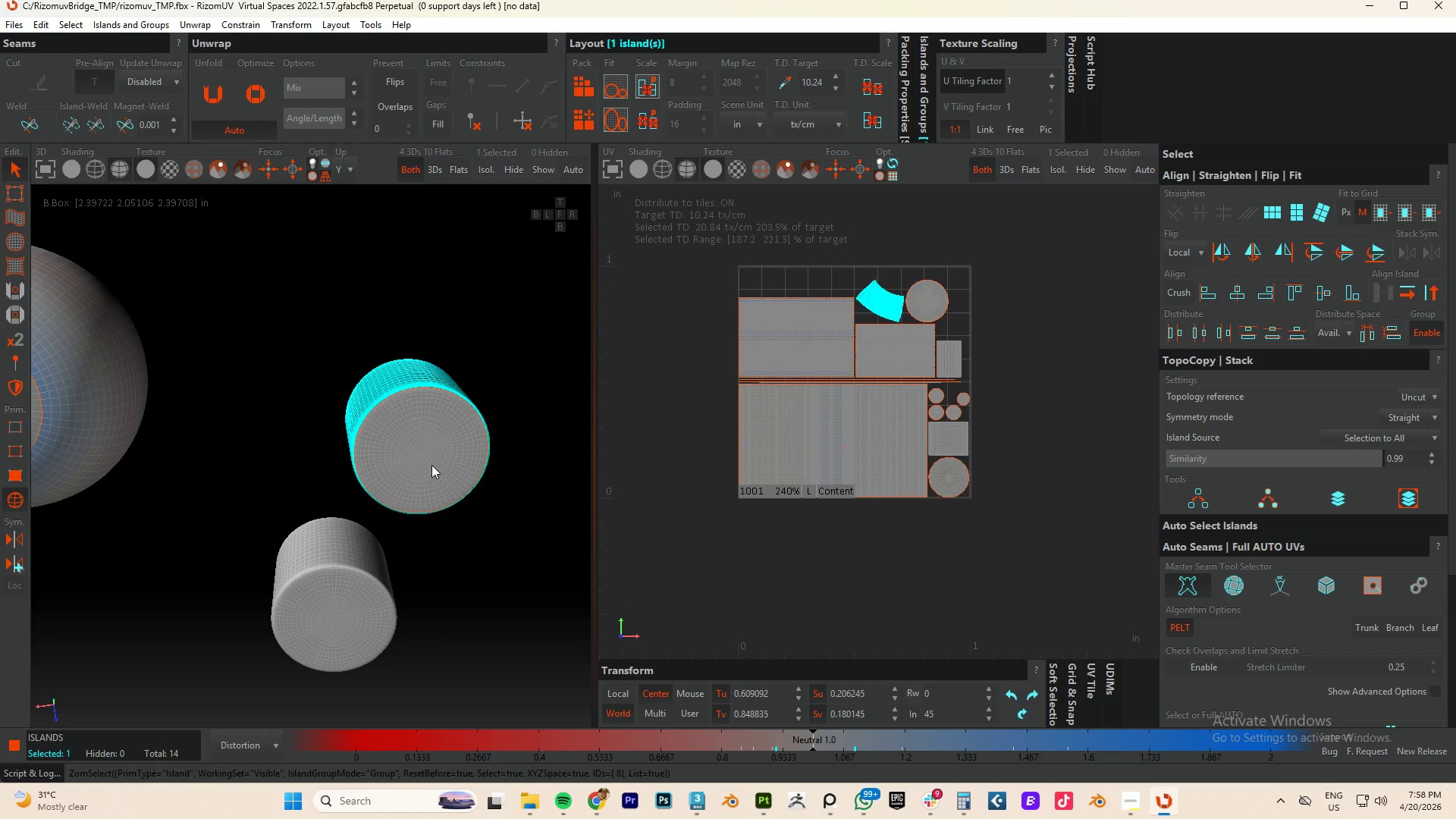 
left_click([431, 465])
 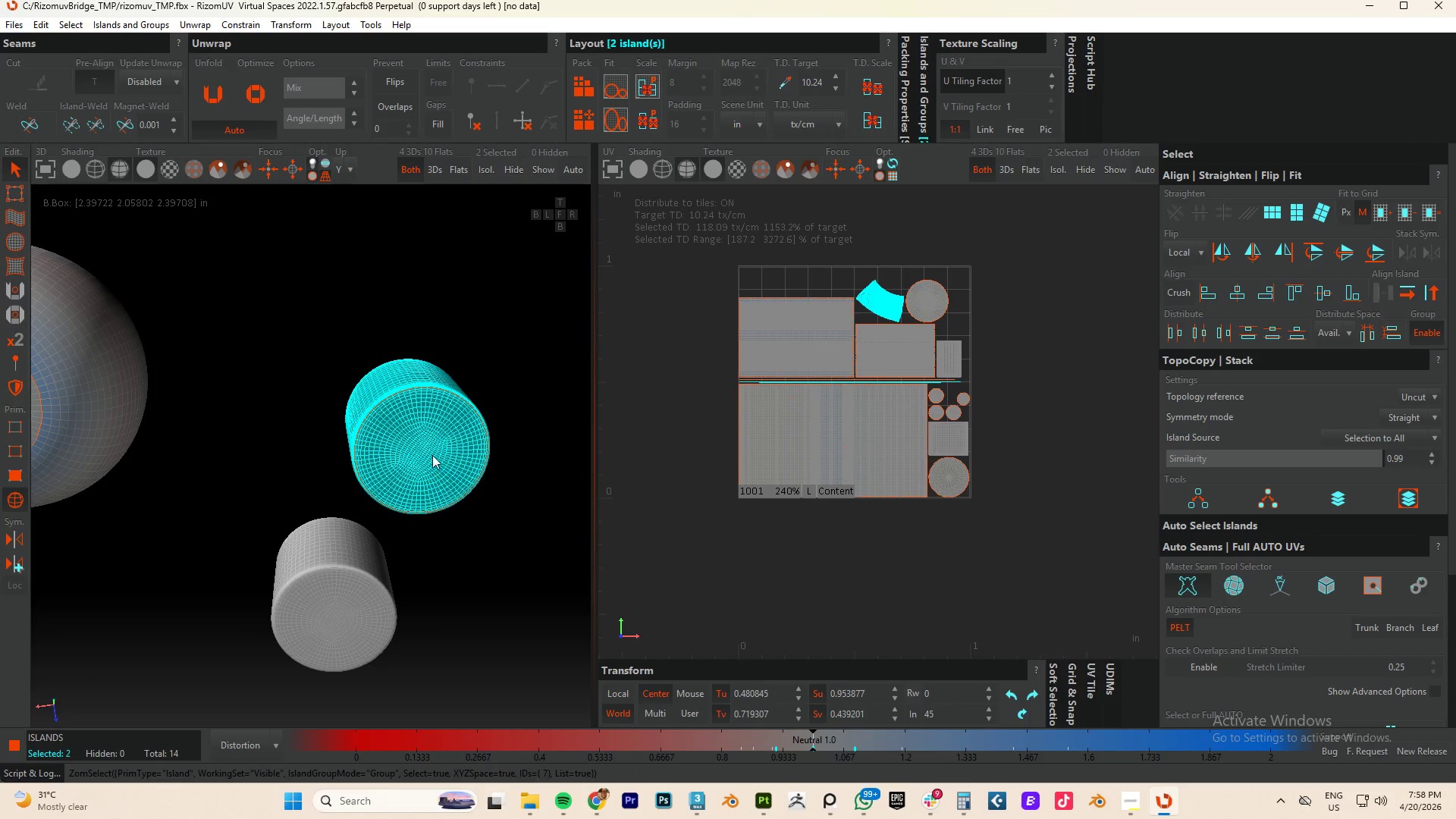 
hold_key(key=AltLeft, duration=0.66)
 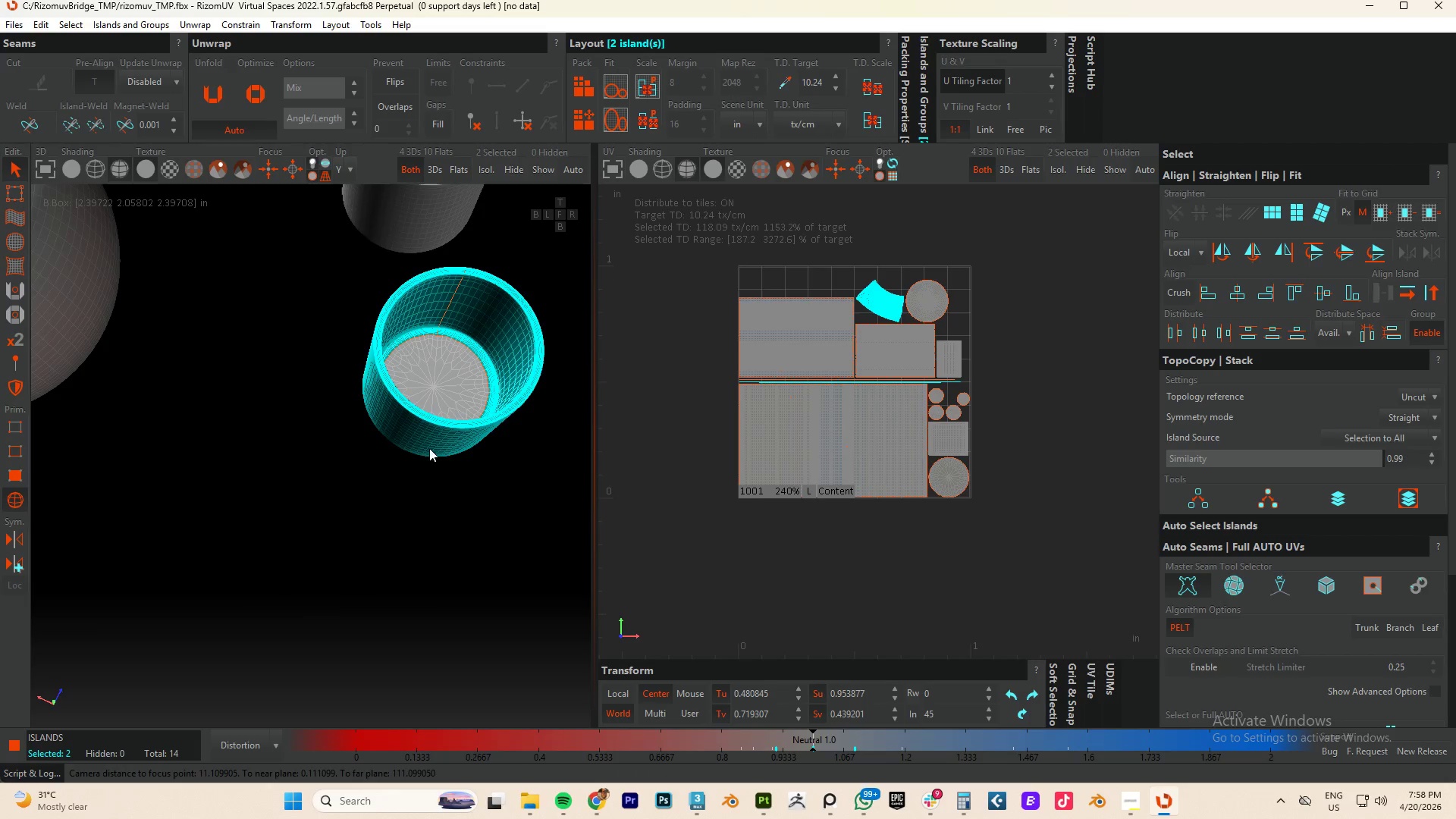 
hold_key(key=ControlLeft, duration=0.47)
left_click([435, 386])
 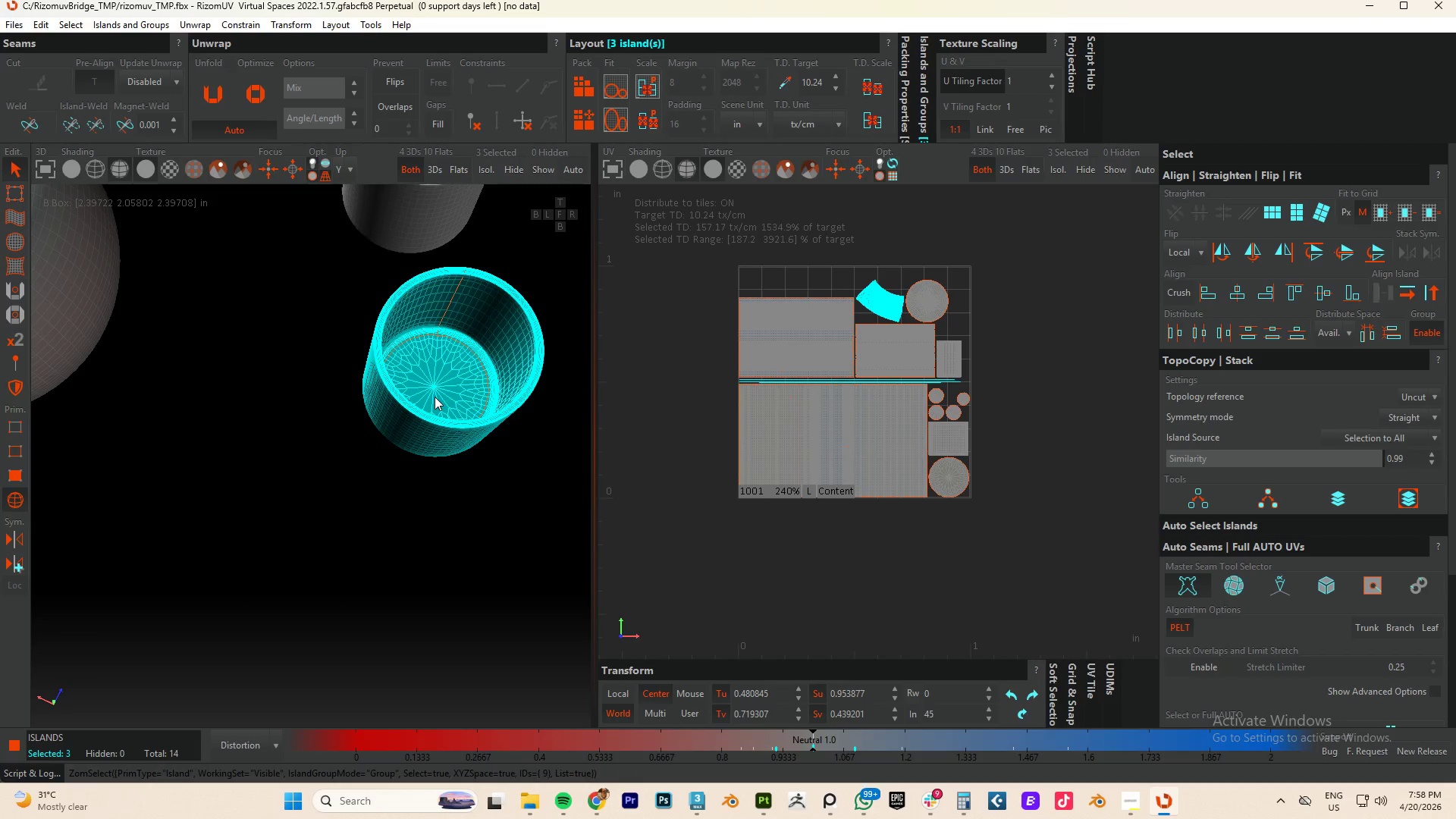 
type(cup)
 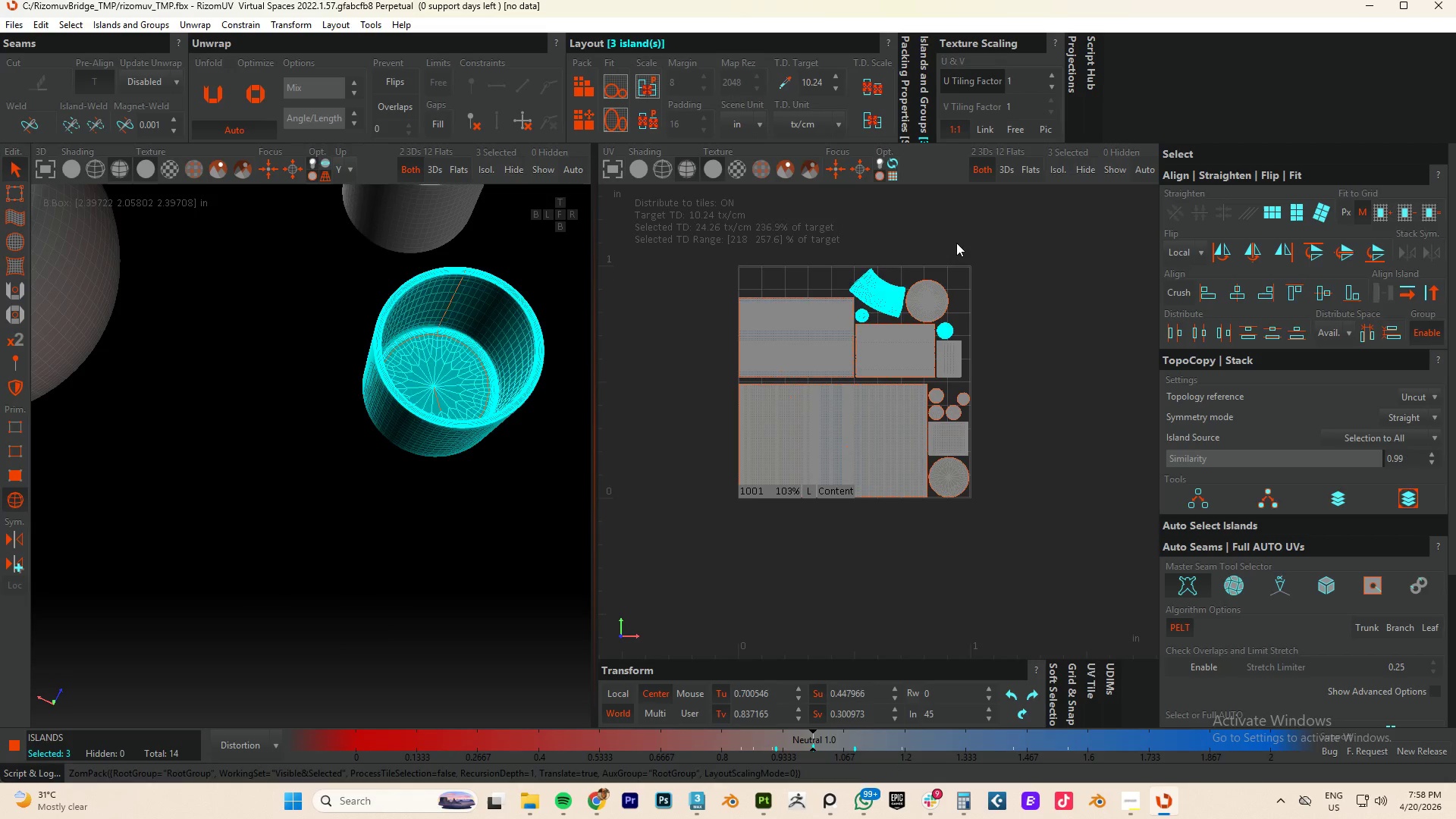 
left_click([872, 302])
 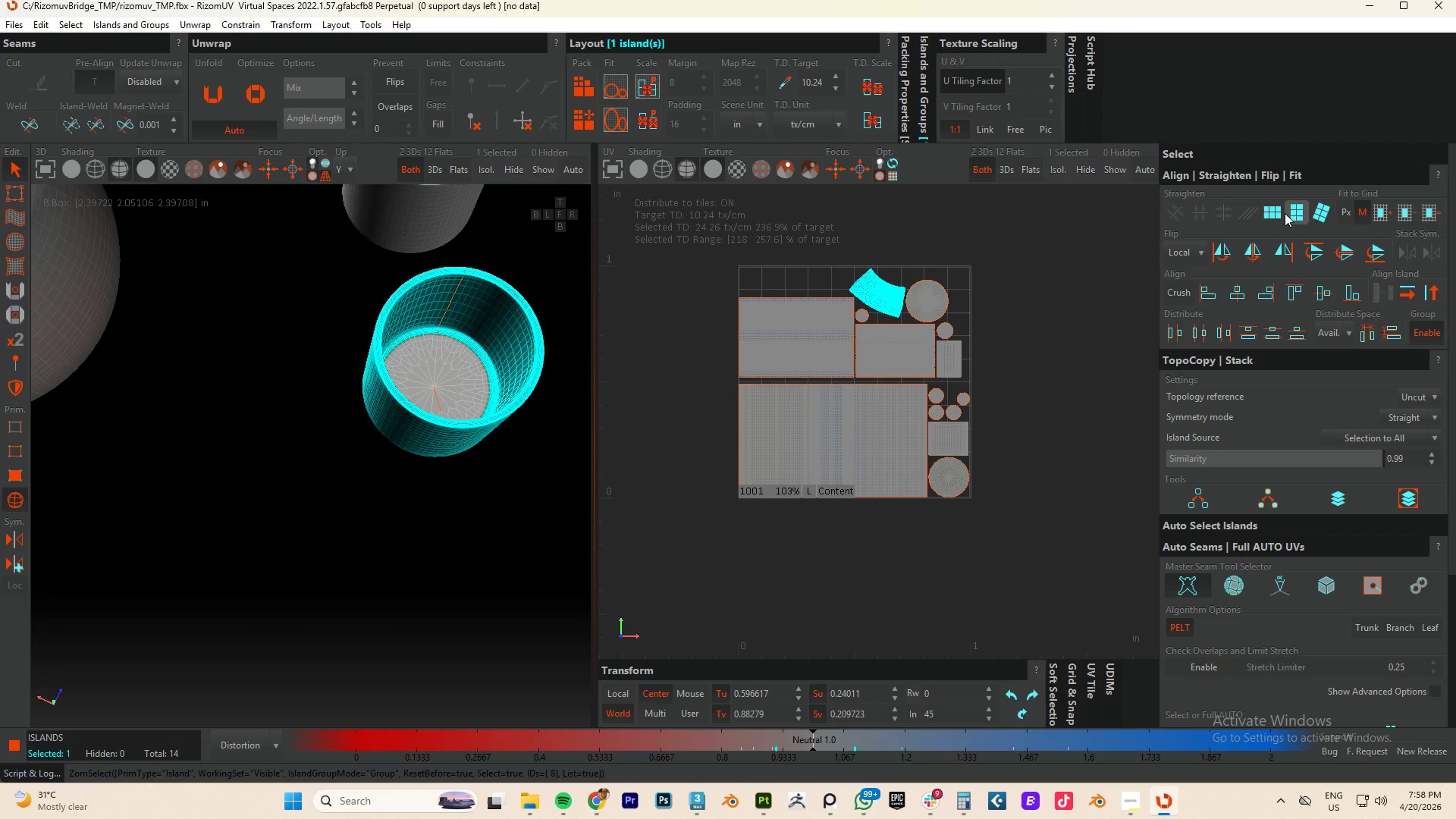 
left_click([1270, 215])
 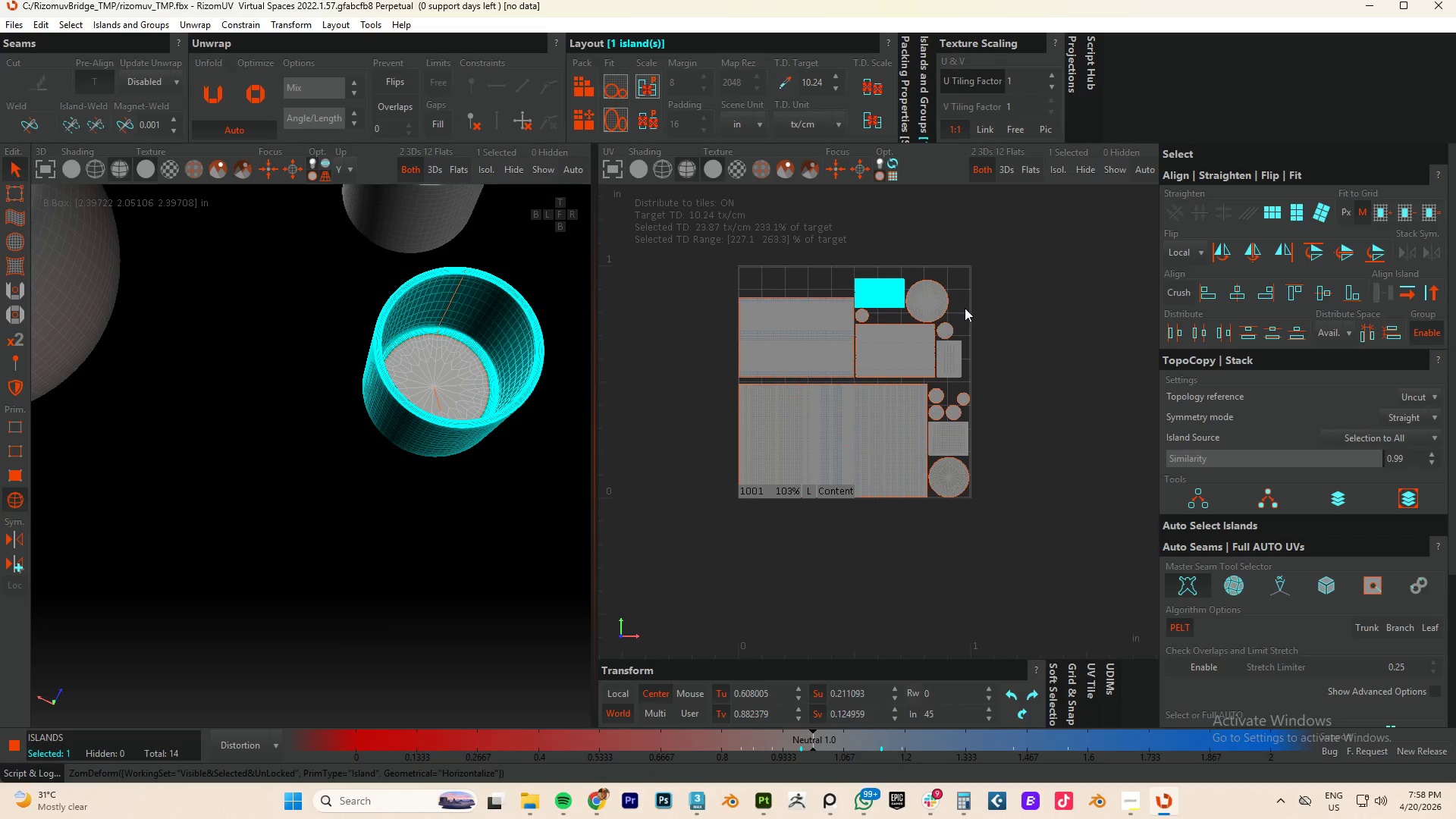 
scroll: coordinate [487, 470], scroll_direction: down, amount: 4.0
 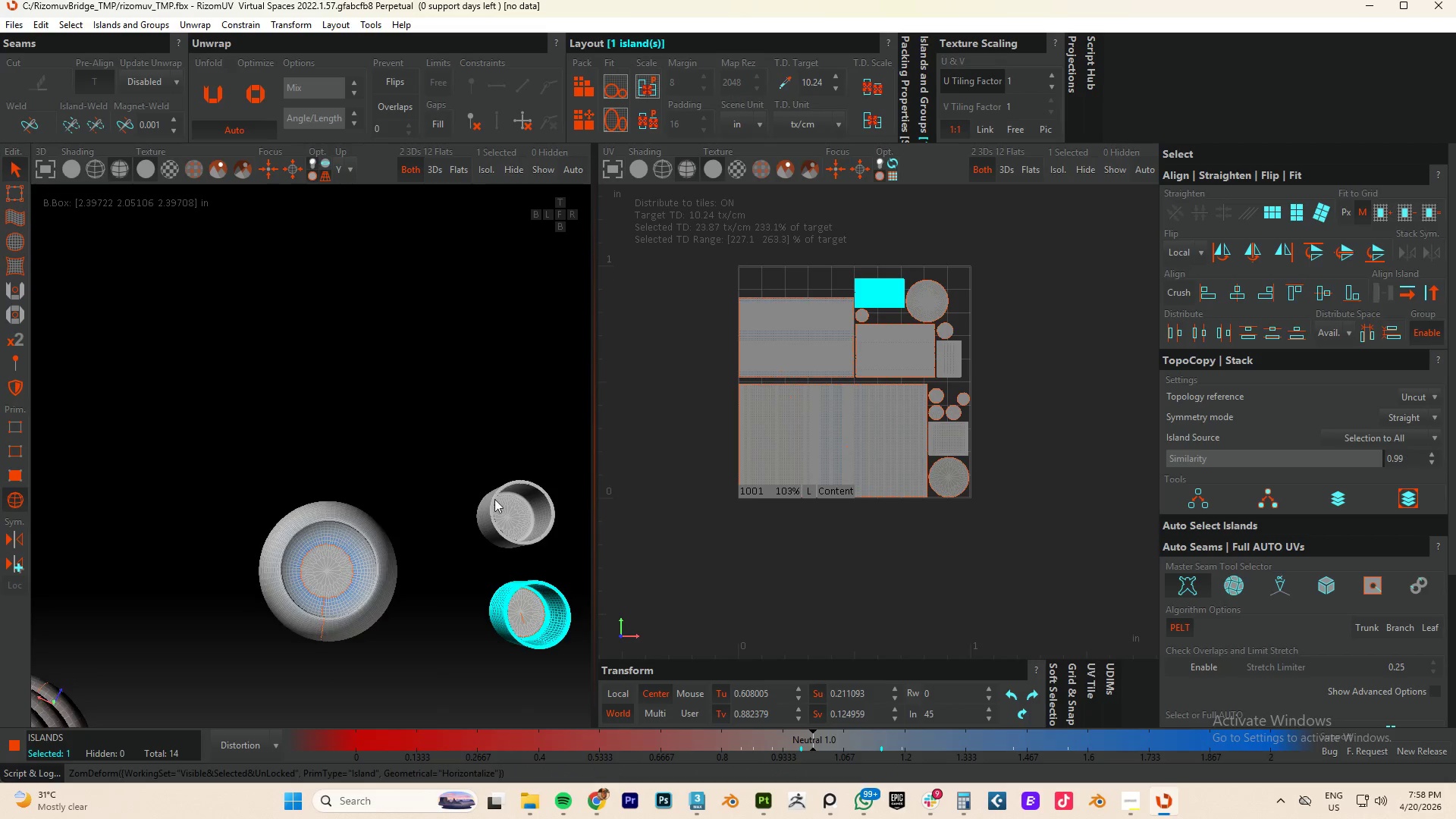 
scroll: coordinate [509, 658], scroll_direction: up, amount: 7.0
 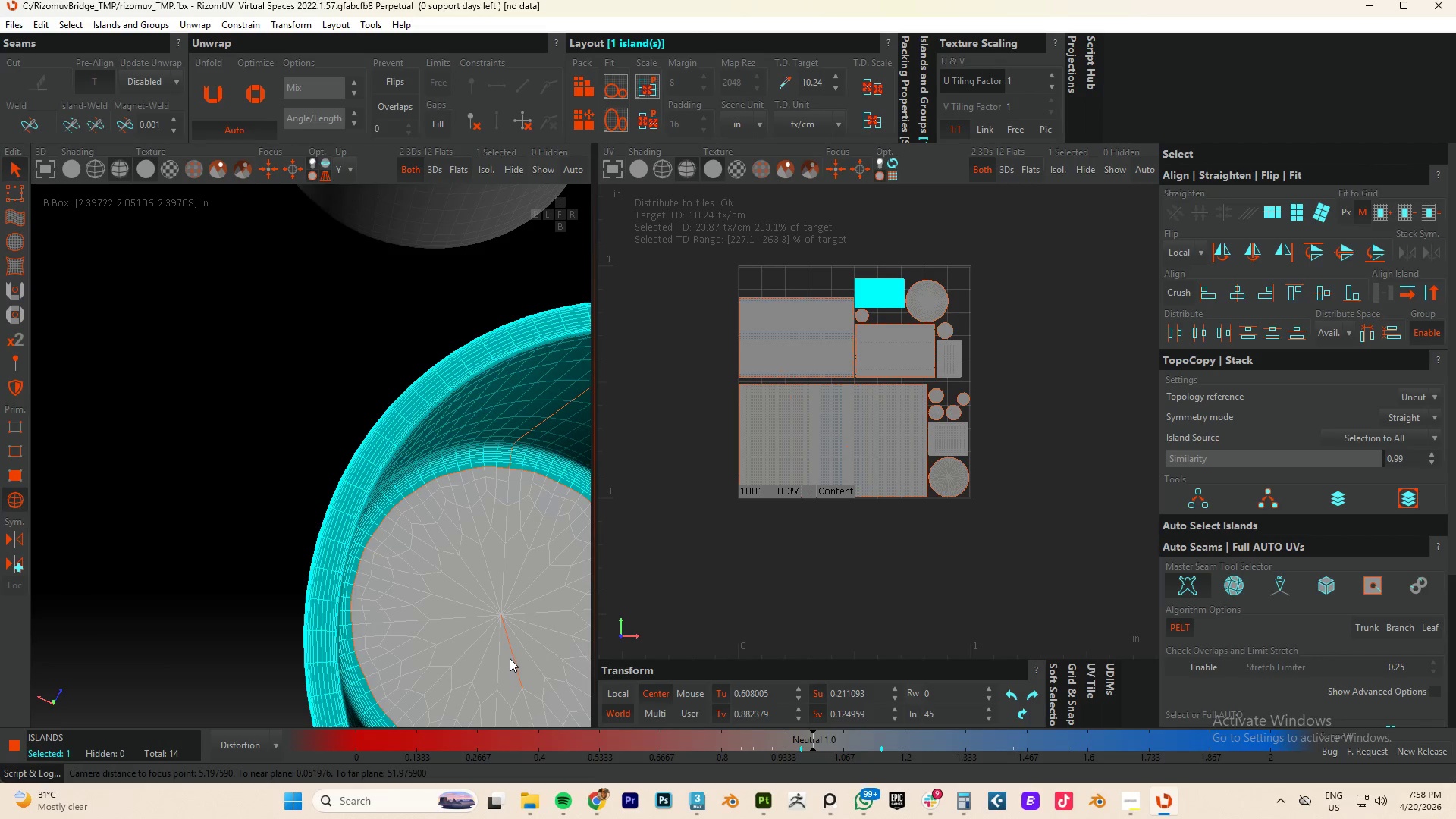 
key(F2)
 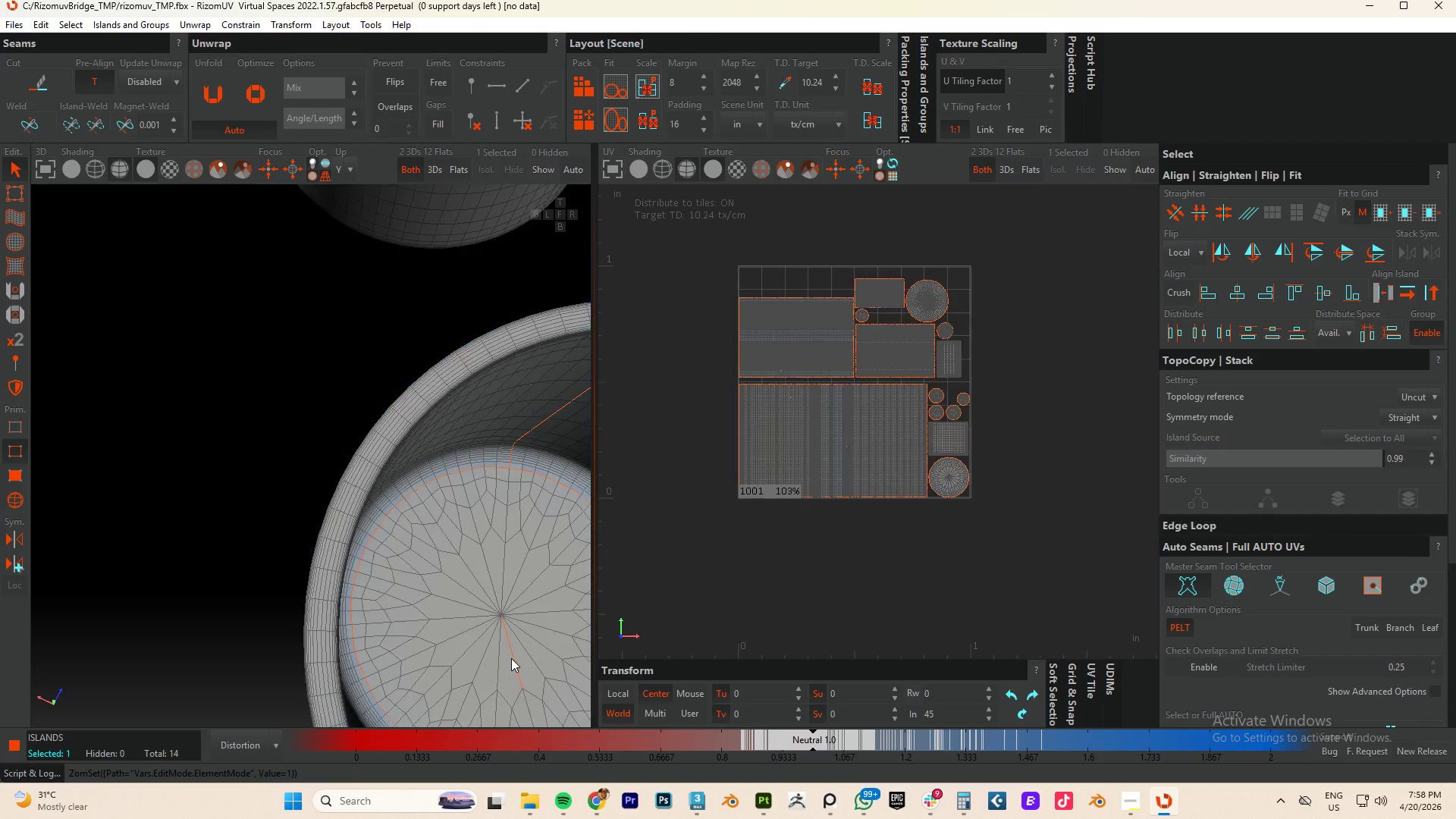 
left_click([511, 658])
 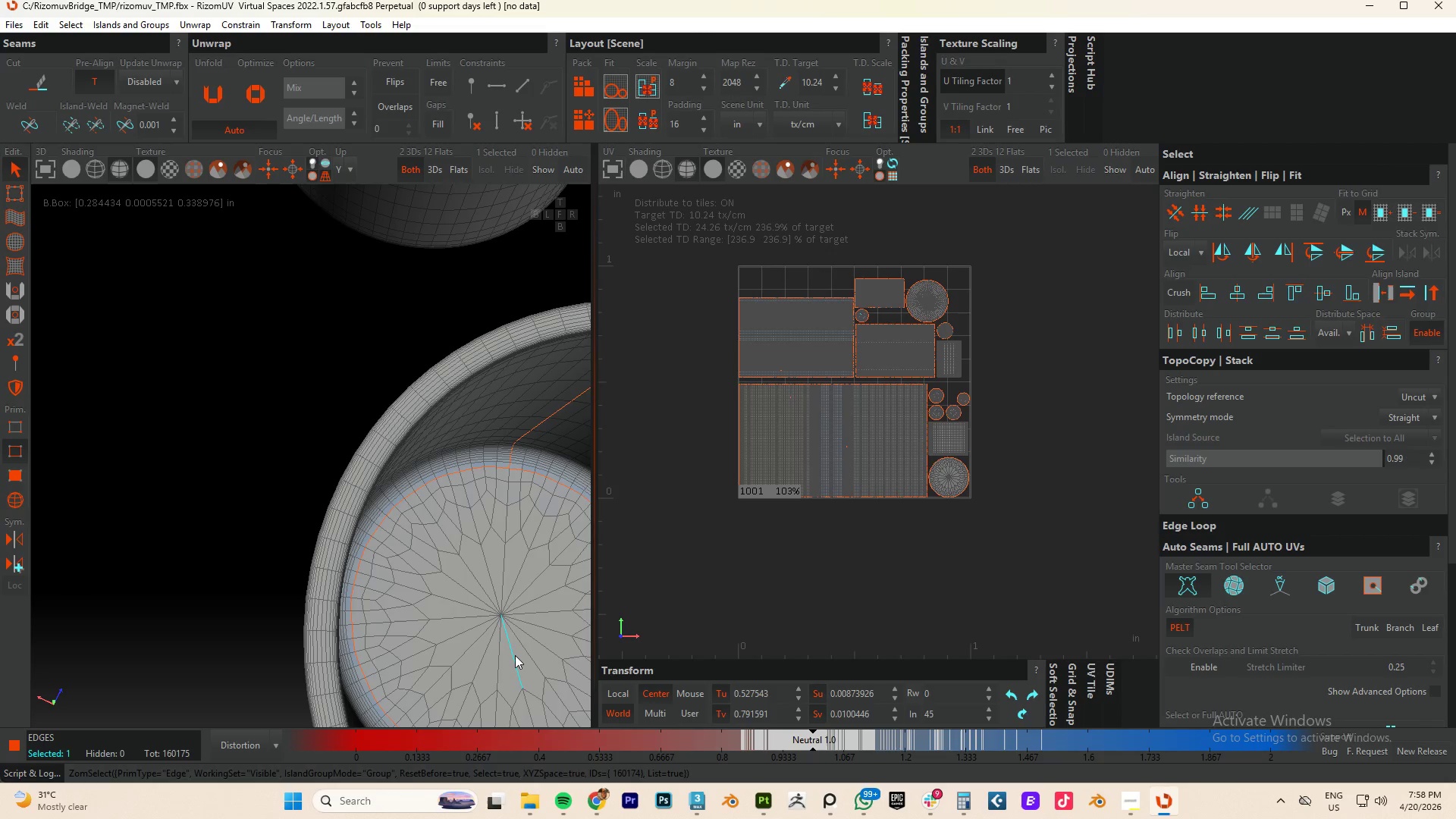 
key(W)
 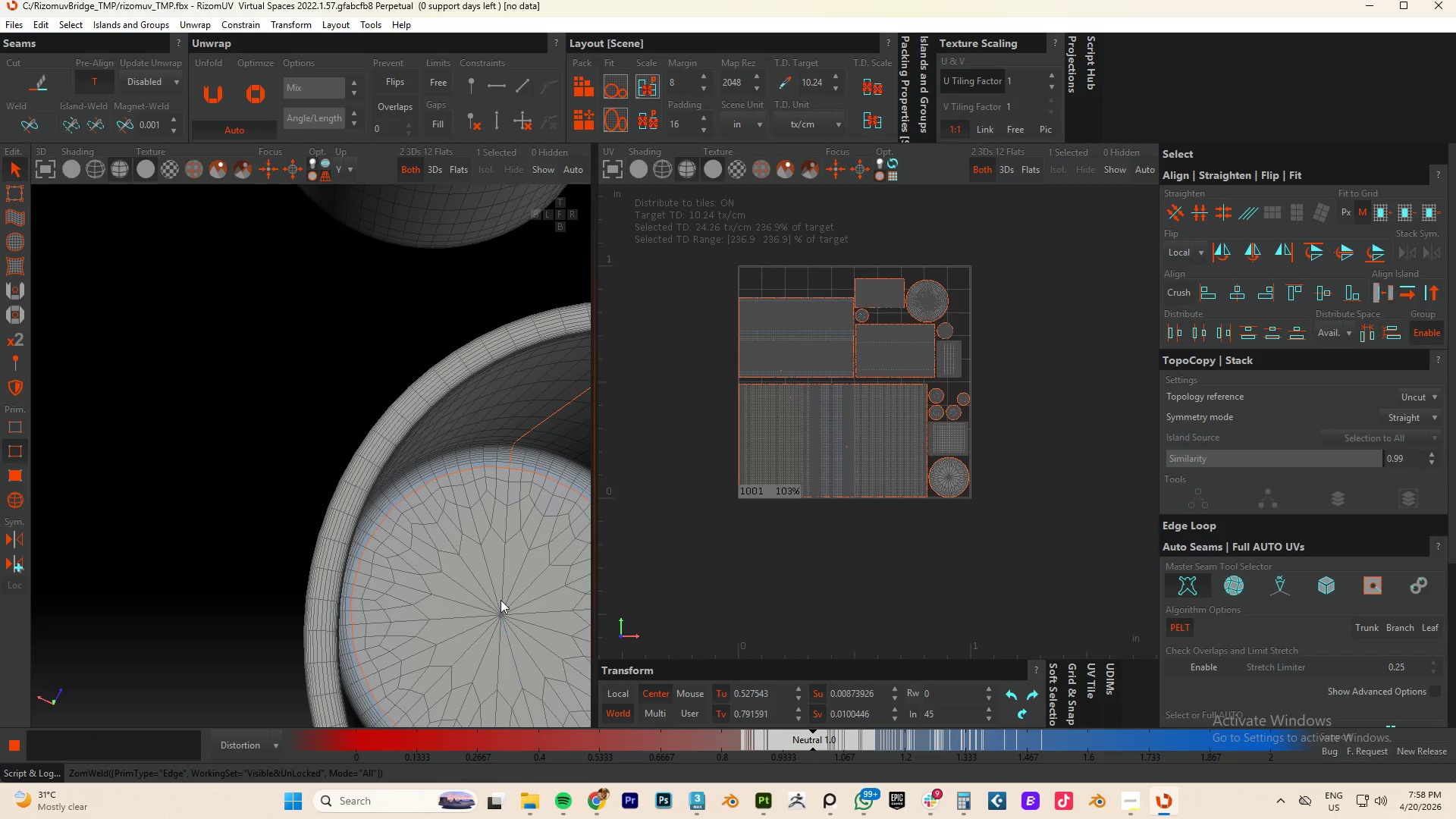 
scroll: coordinate [500, 599], scroll_direction: down, amount: 8.0
 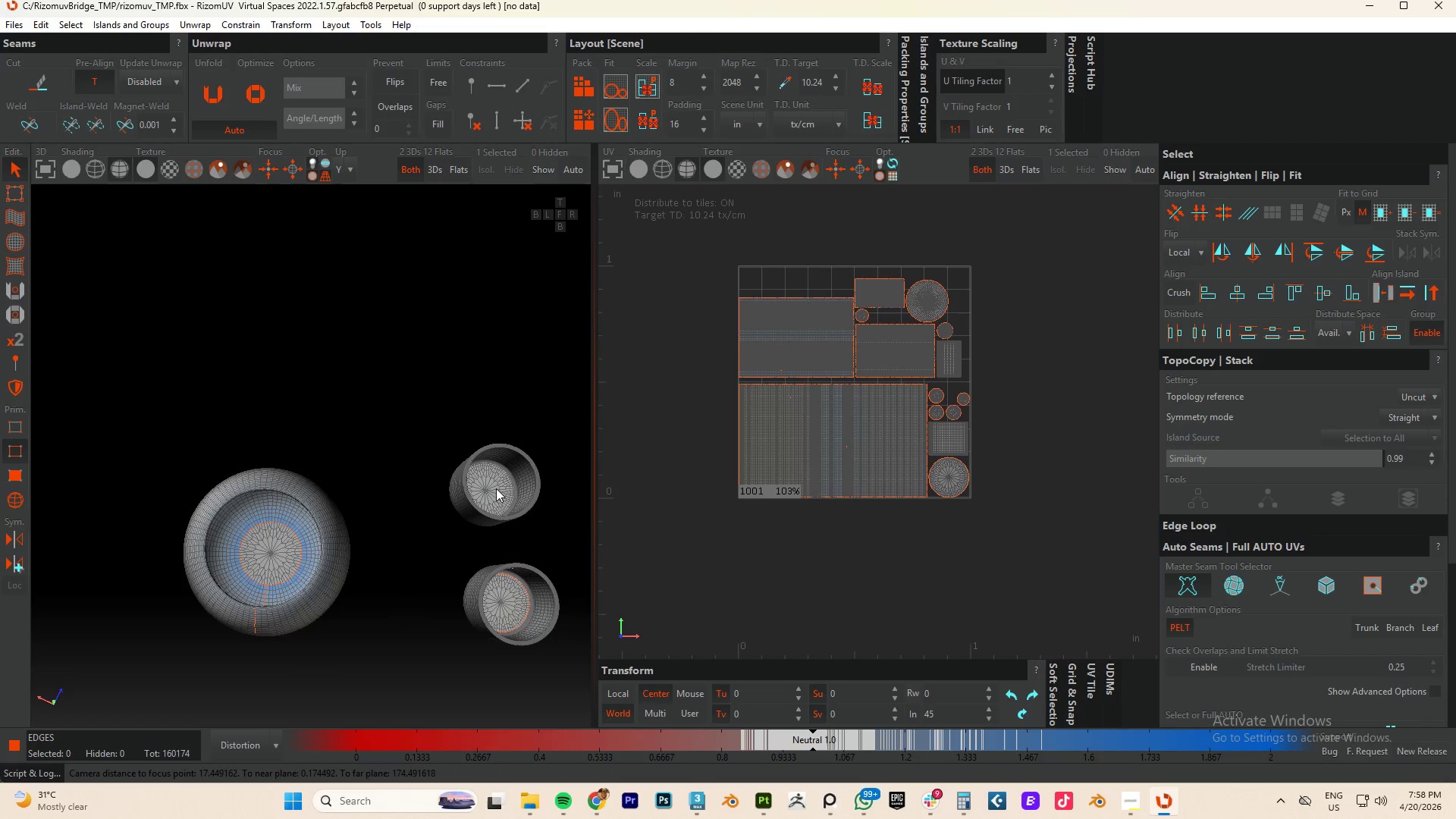 
hold_key(key=AltLeft, duration=0.33)
 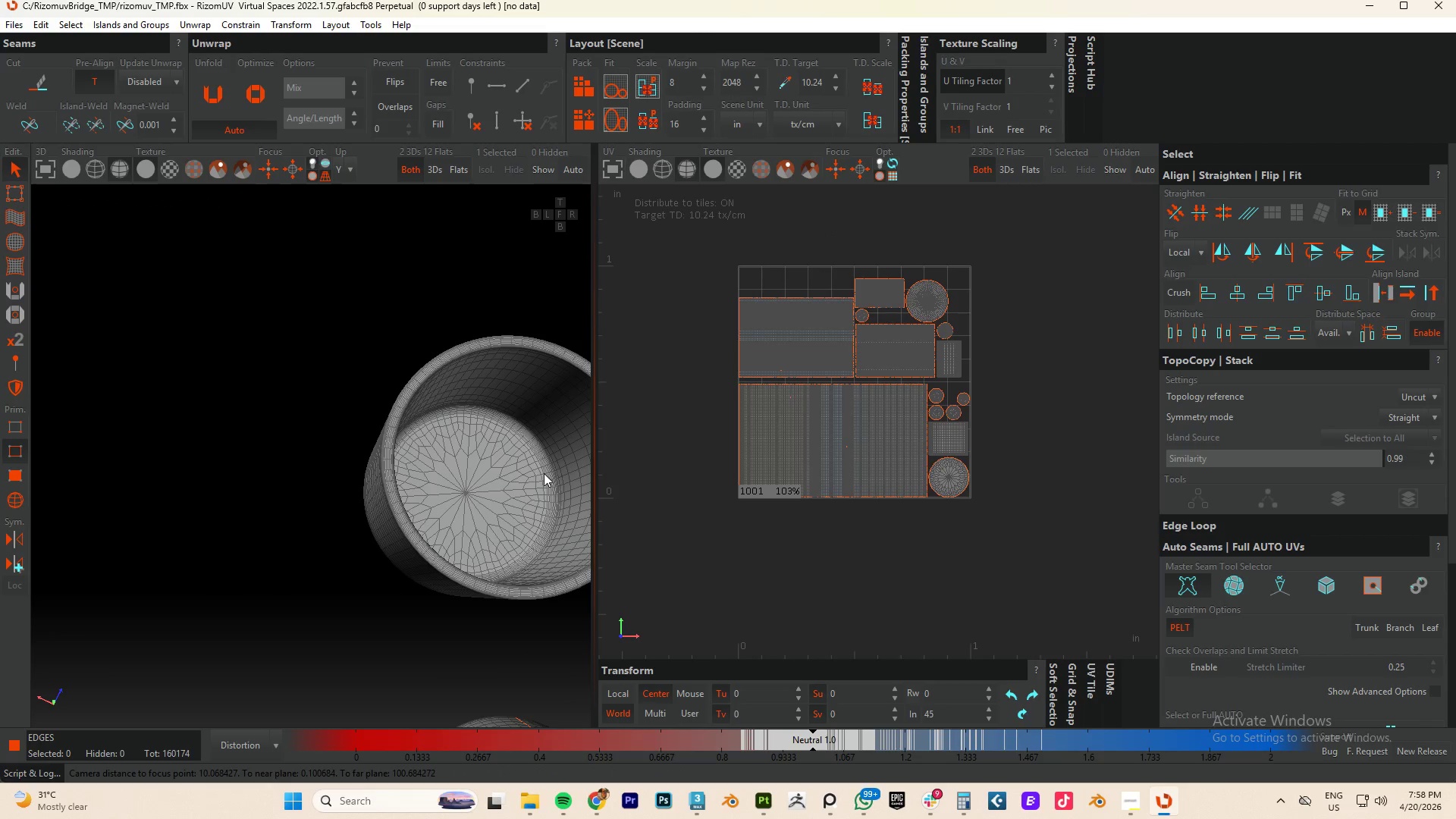 
scroll: coordinate [544, 473], scroll_direction: up, amount: 8.0
 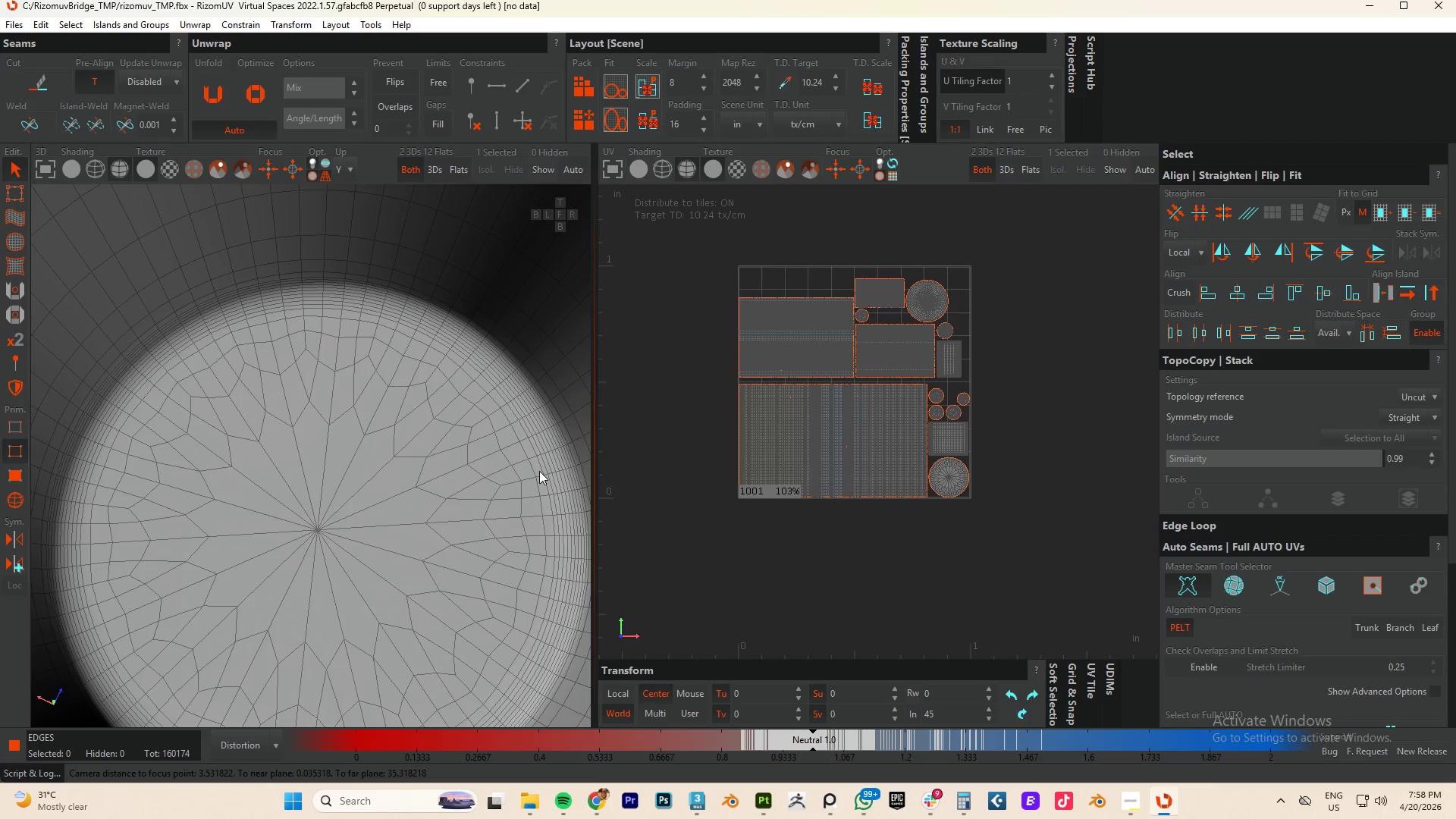 
double_click([539, 471])
 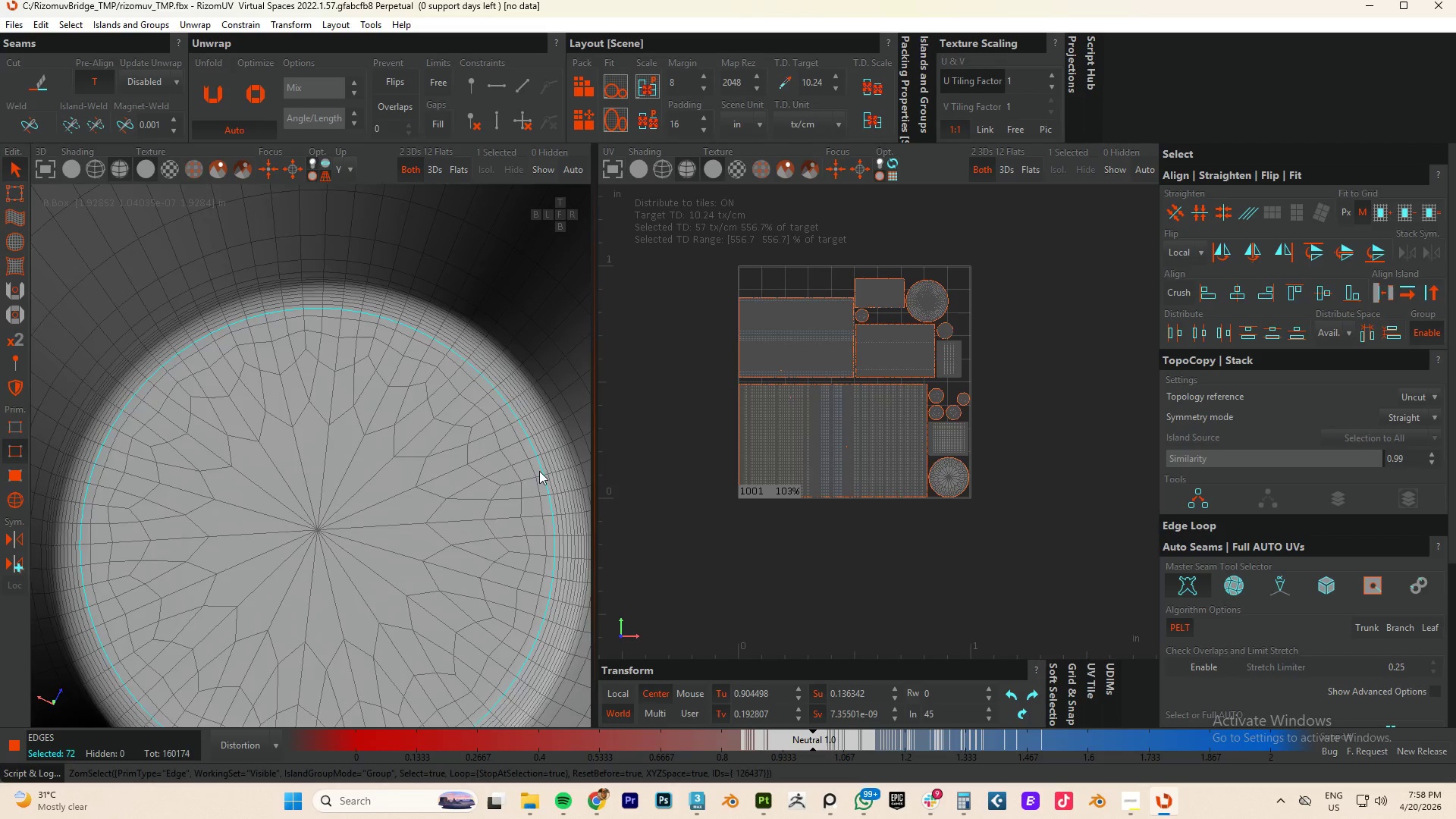 
scroll: coordinate [539, 471], scroll_direction: down, amount: 3.0
 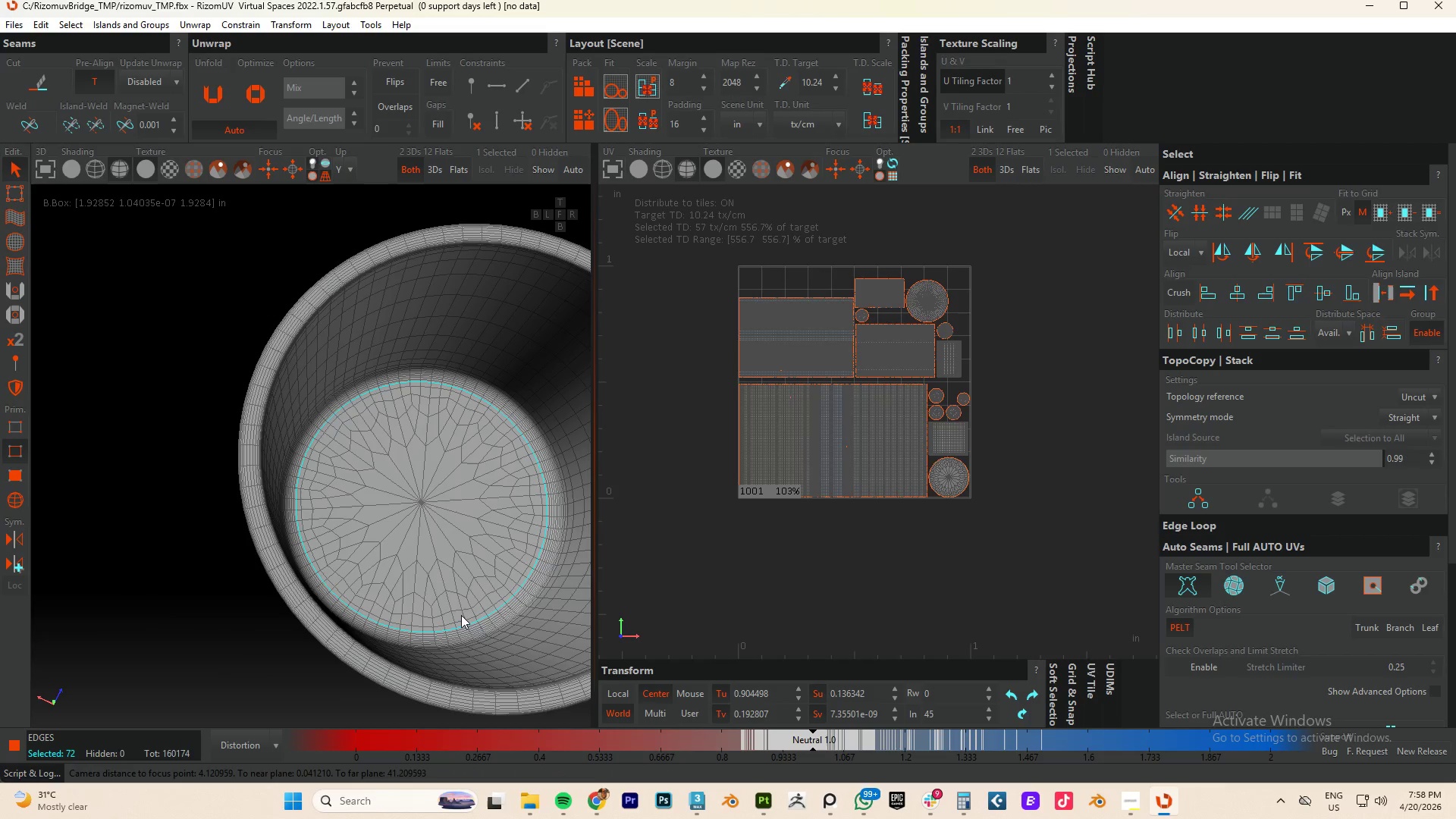 
key(Control+ControlLeft)
 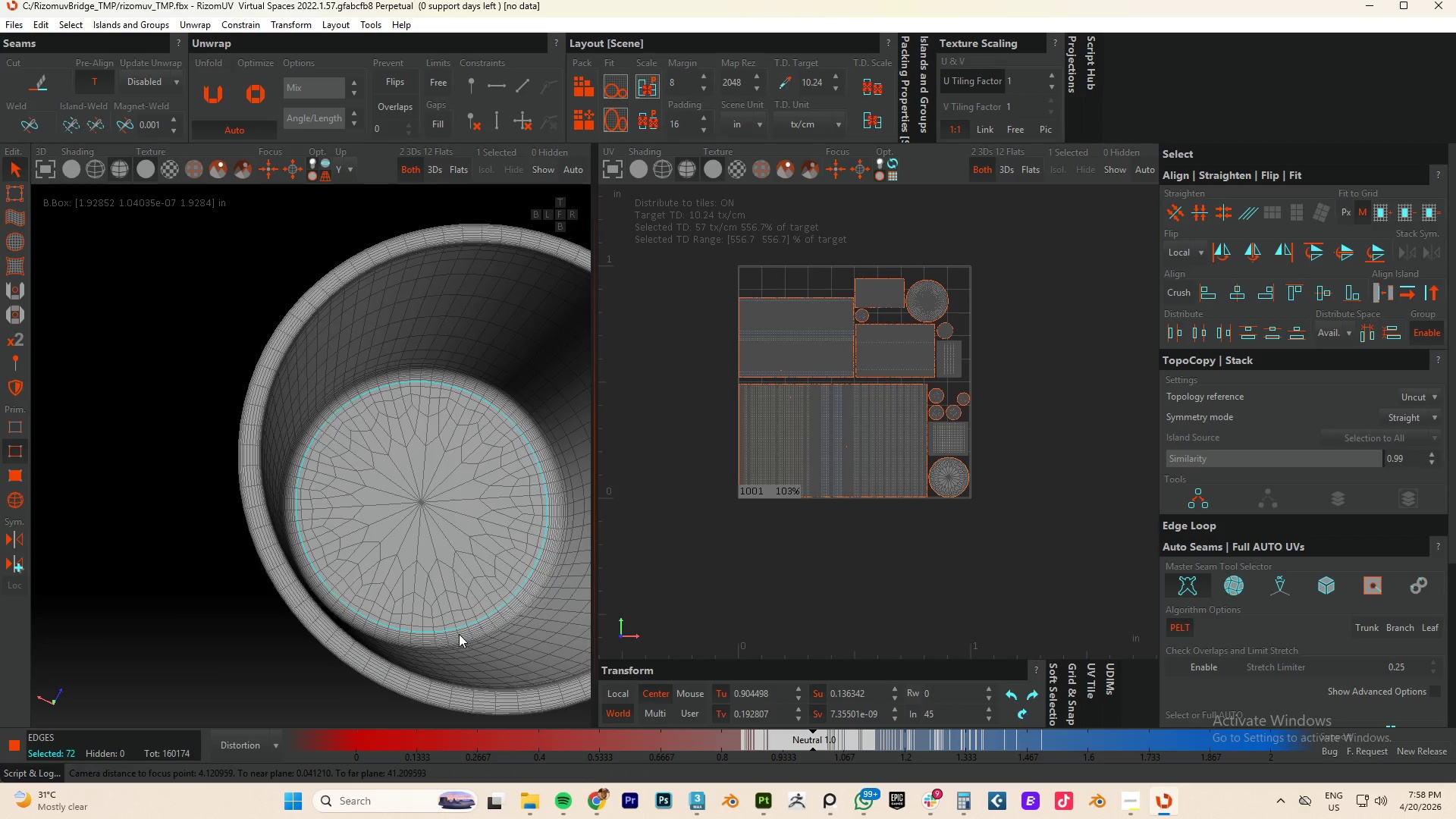 
hold_key(key=ControlLeft, duration=2.31)
 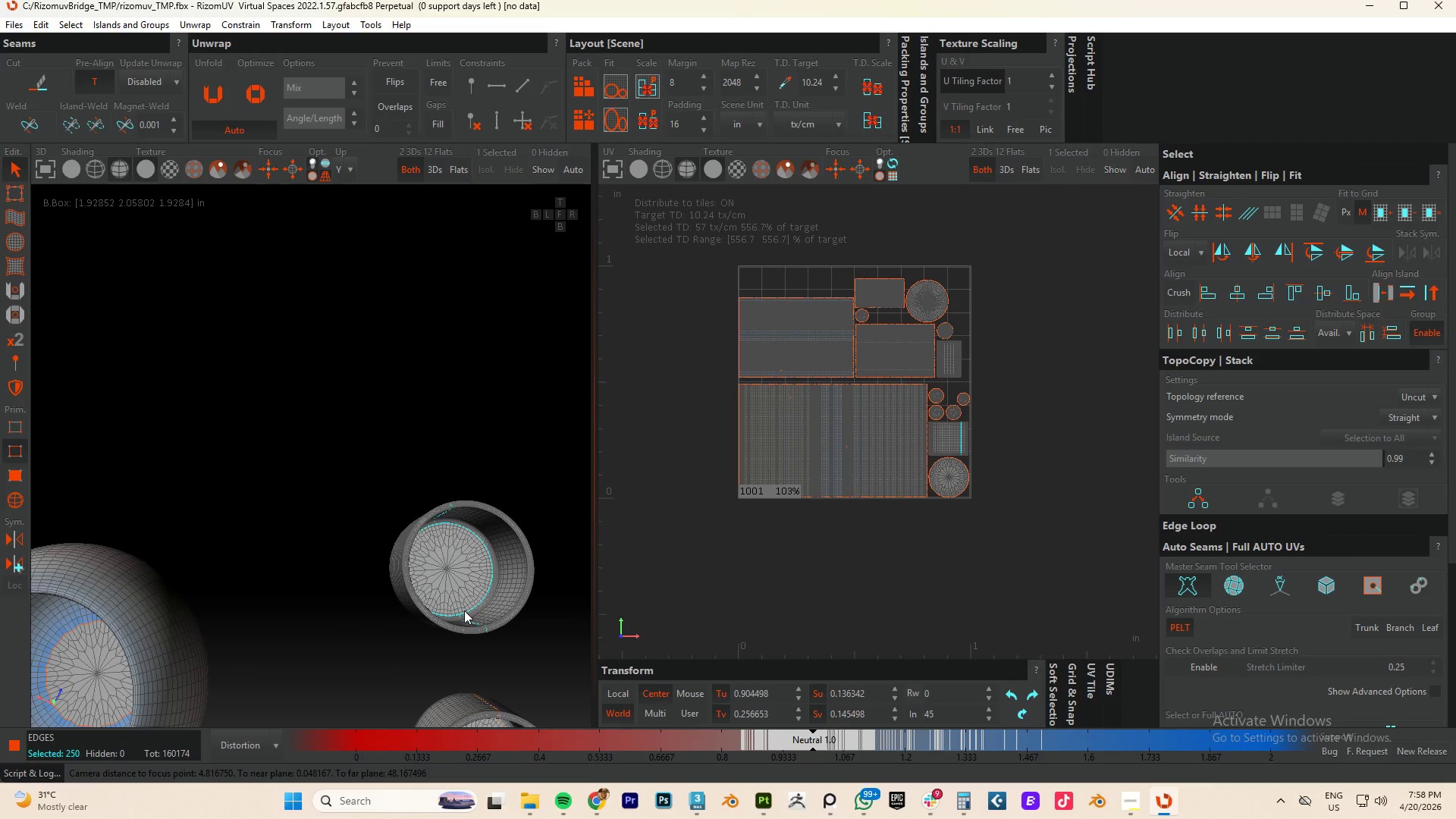 
scroll: coordinate [459, 634], scroll_direction: up, amount: 4.0
 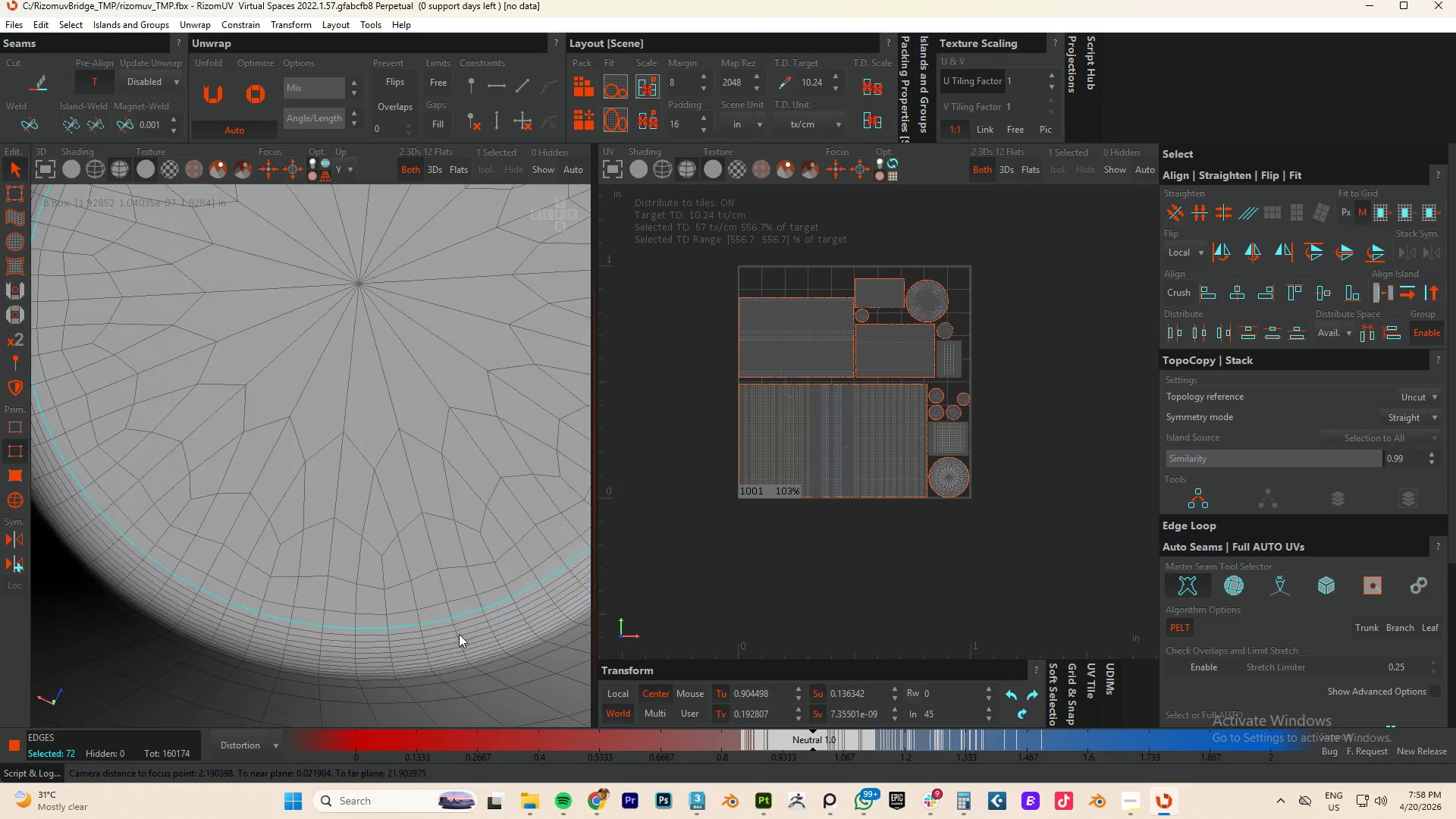 
double_click([451, 622])
 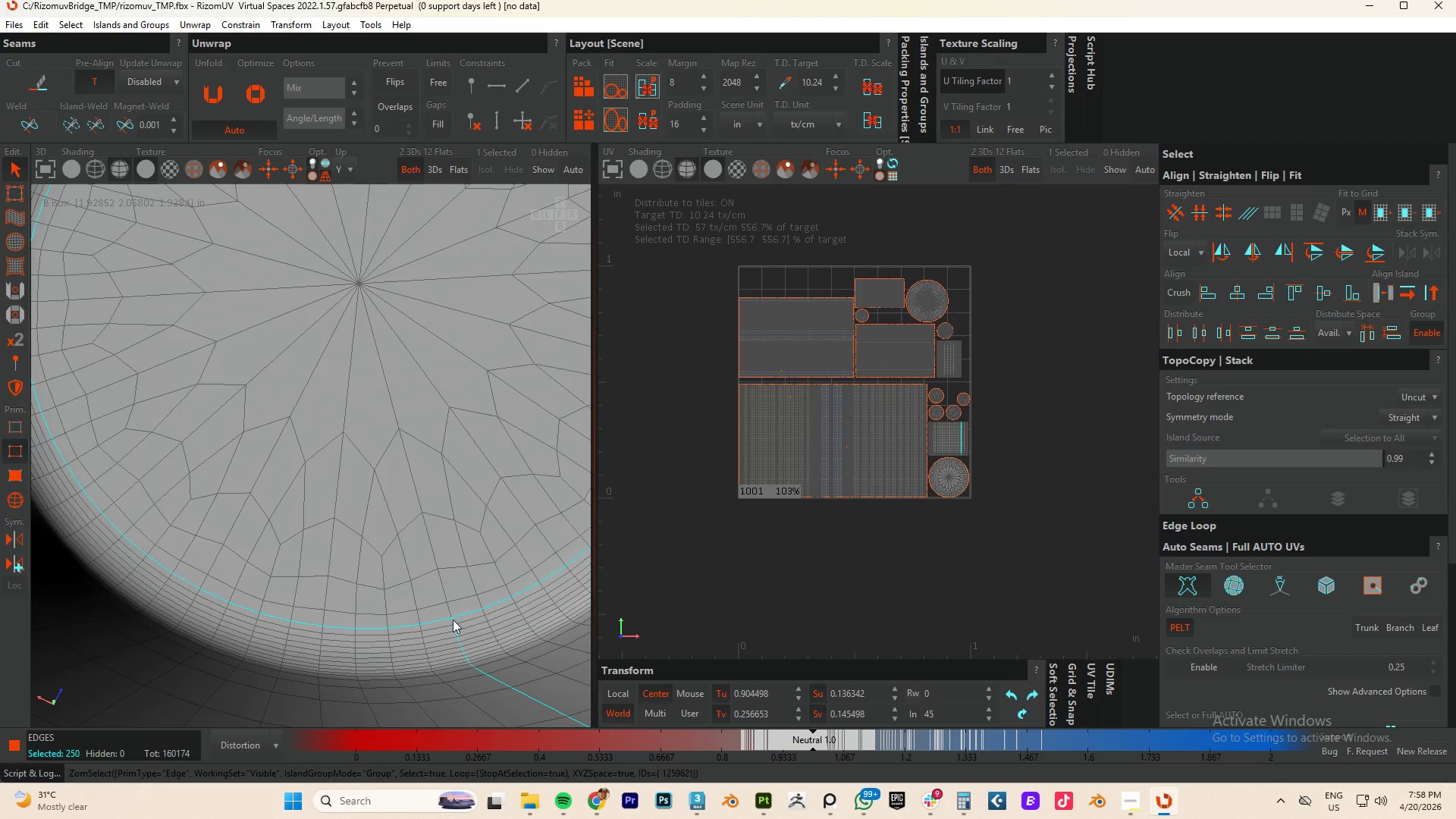 
hold_key(key=AltLeft, duration=1.7)
 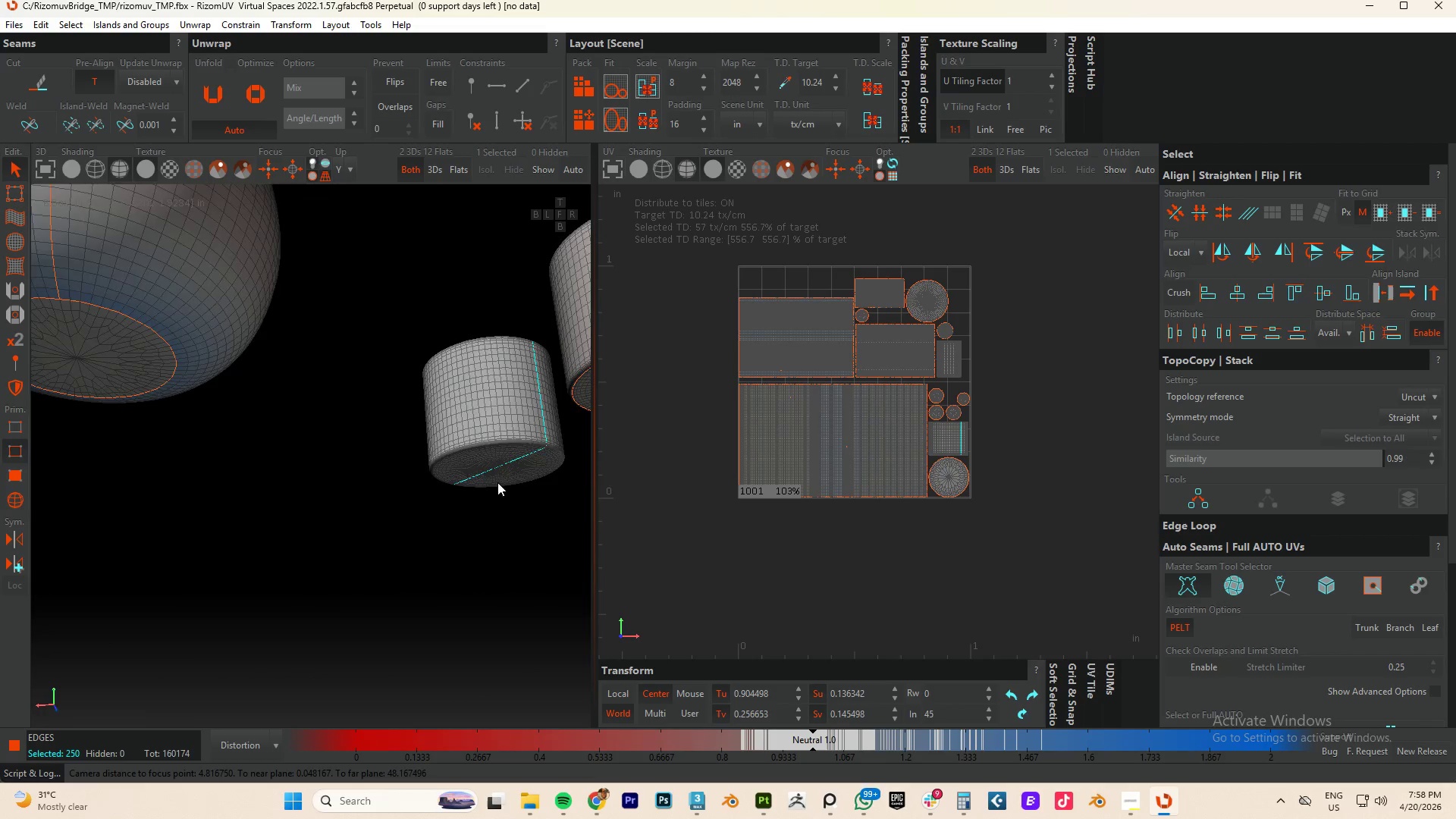 
scroll: coordinate [464, 611], scroll_direction: down, amount: 10.0
 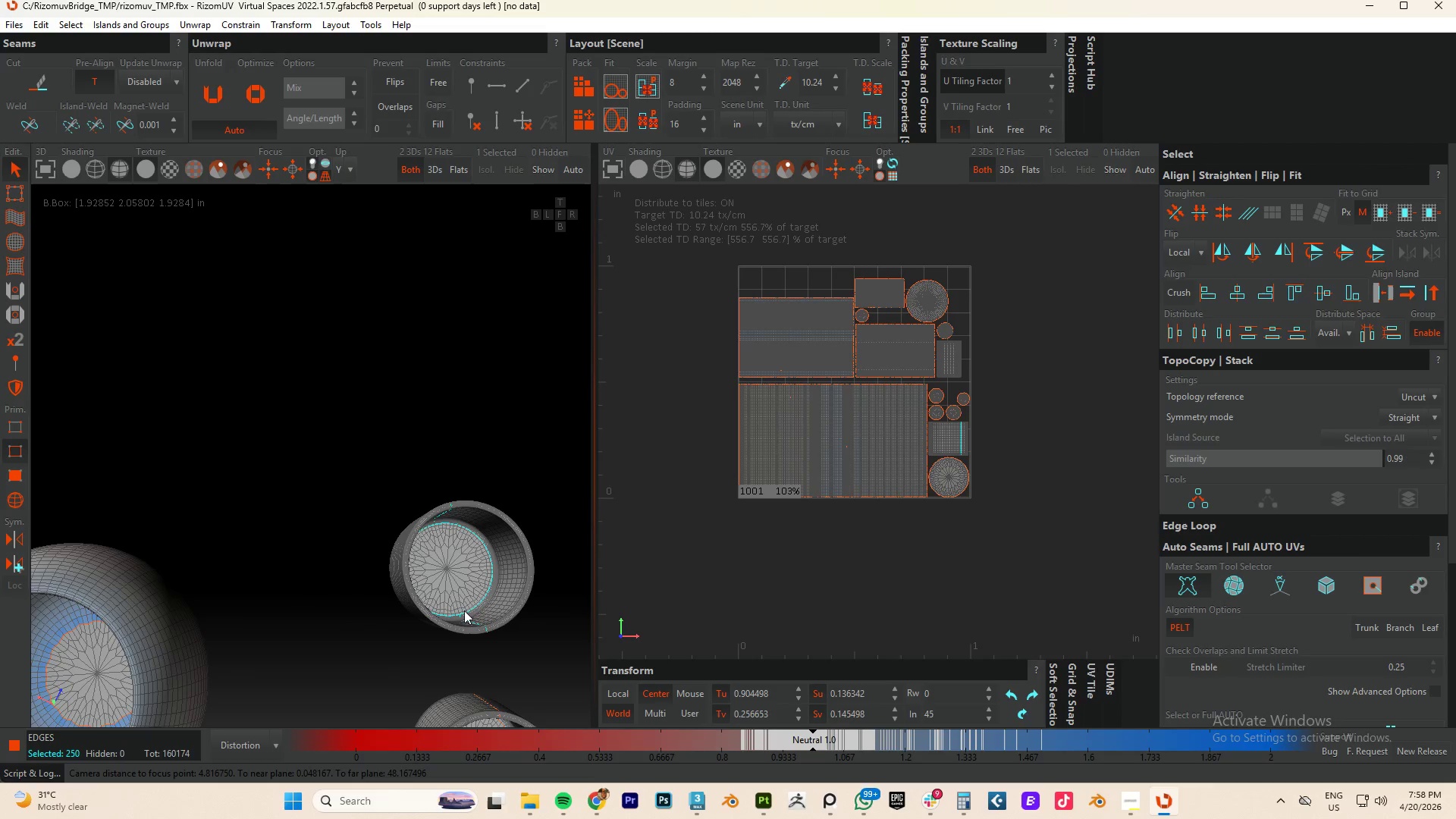 
hold_key(key=AltLeft, duration=0.52)
 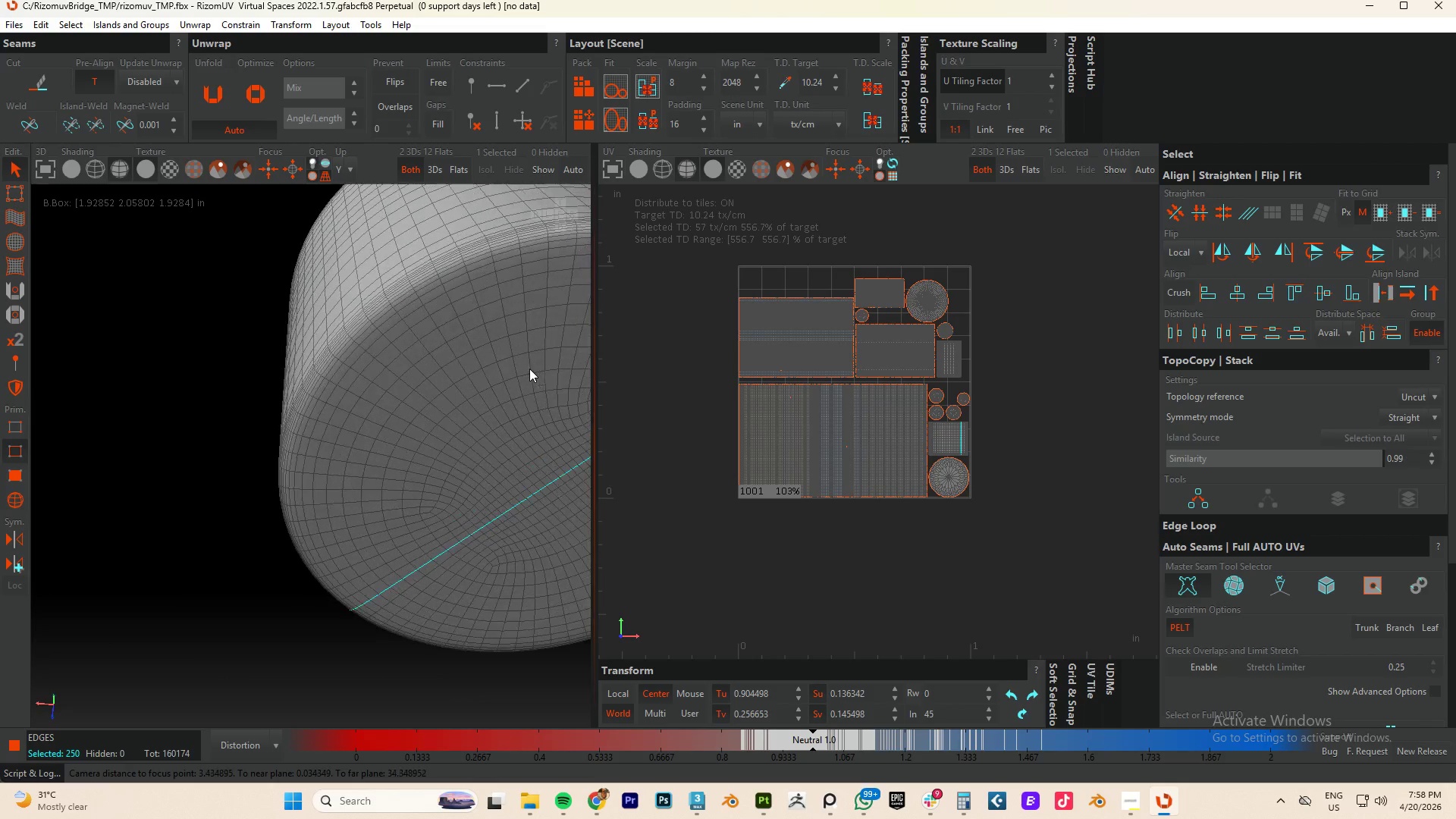 
scroll: coordinate [533, 369], scroll_direction: up, amount: 5.0
 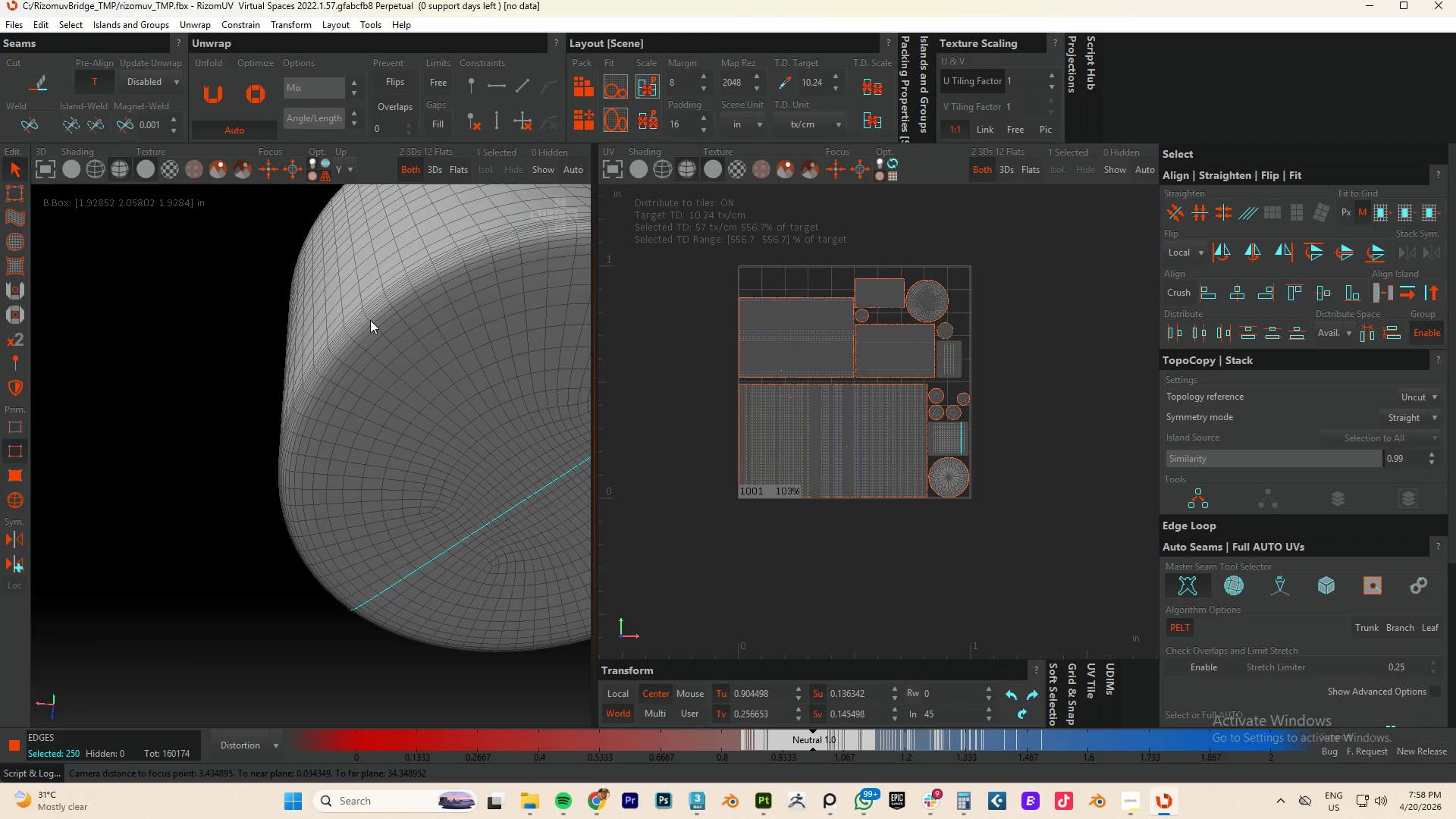 
hold_key(key=ControlLeft, duration=0.98)
double_click([377, 319])
 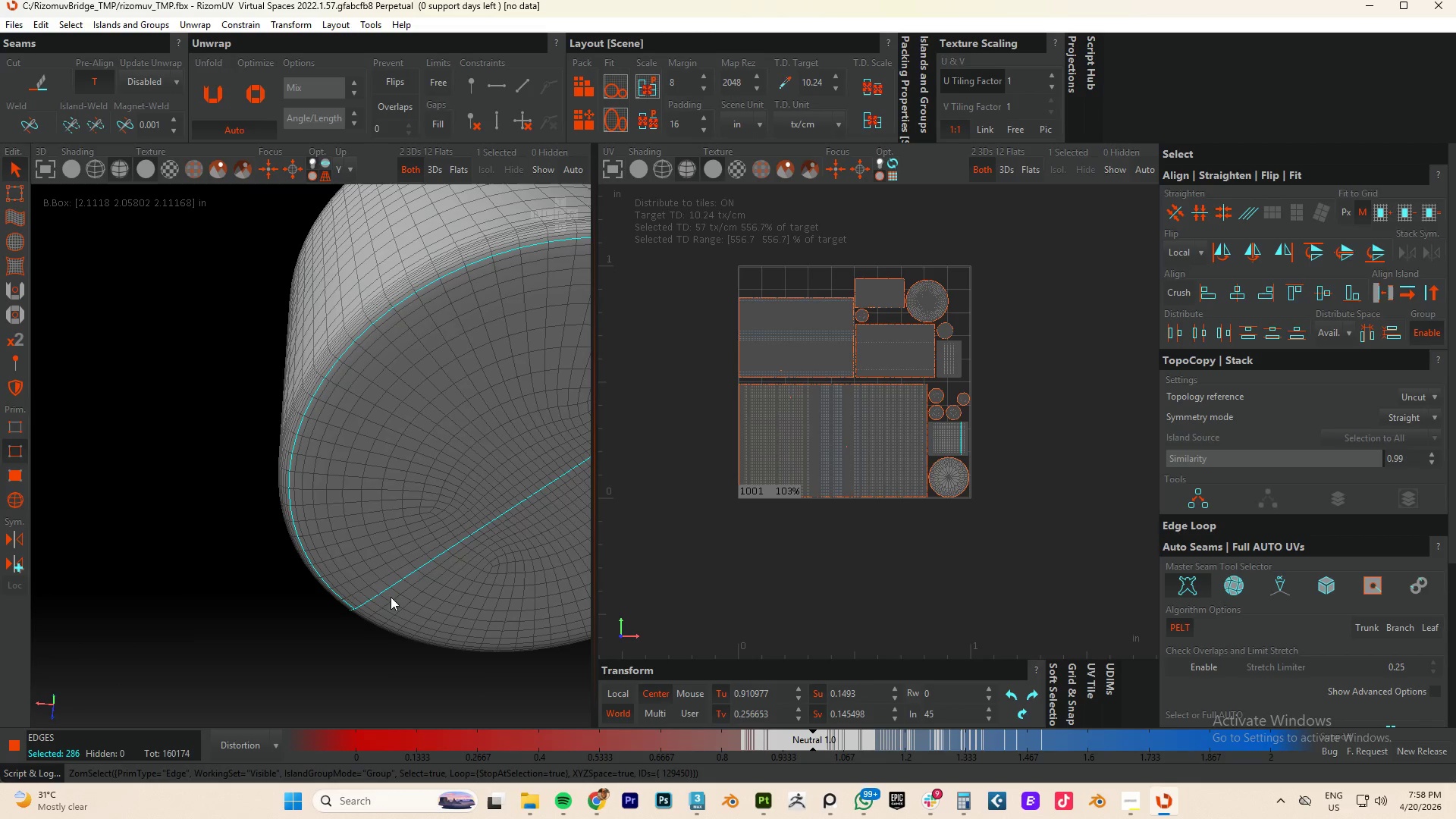 
hold_key(key=AltLeft, duration=1.22)
double_click([367, 603])
 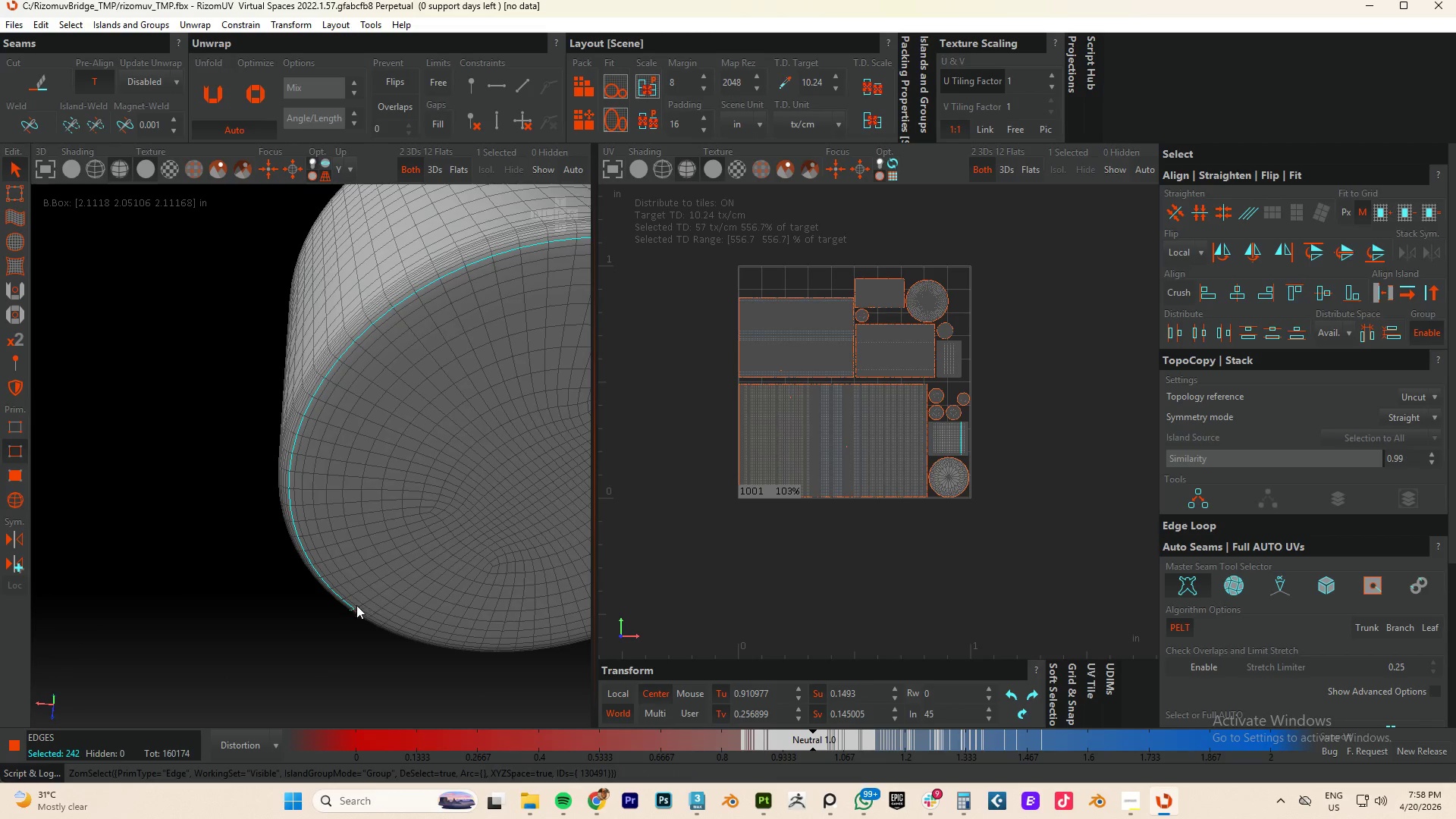 
hold_key(key=ControlLeft, duration=0.67)
 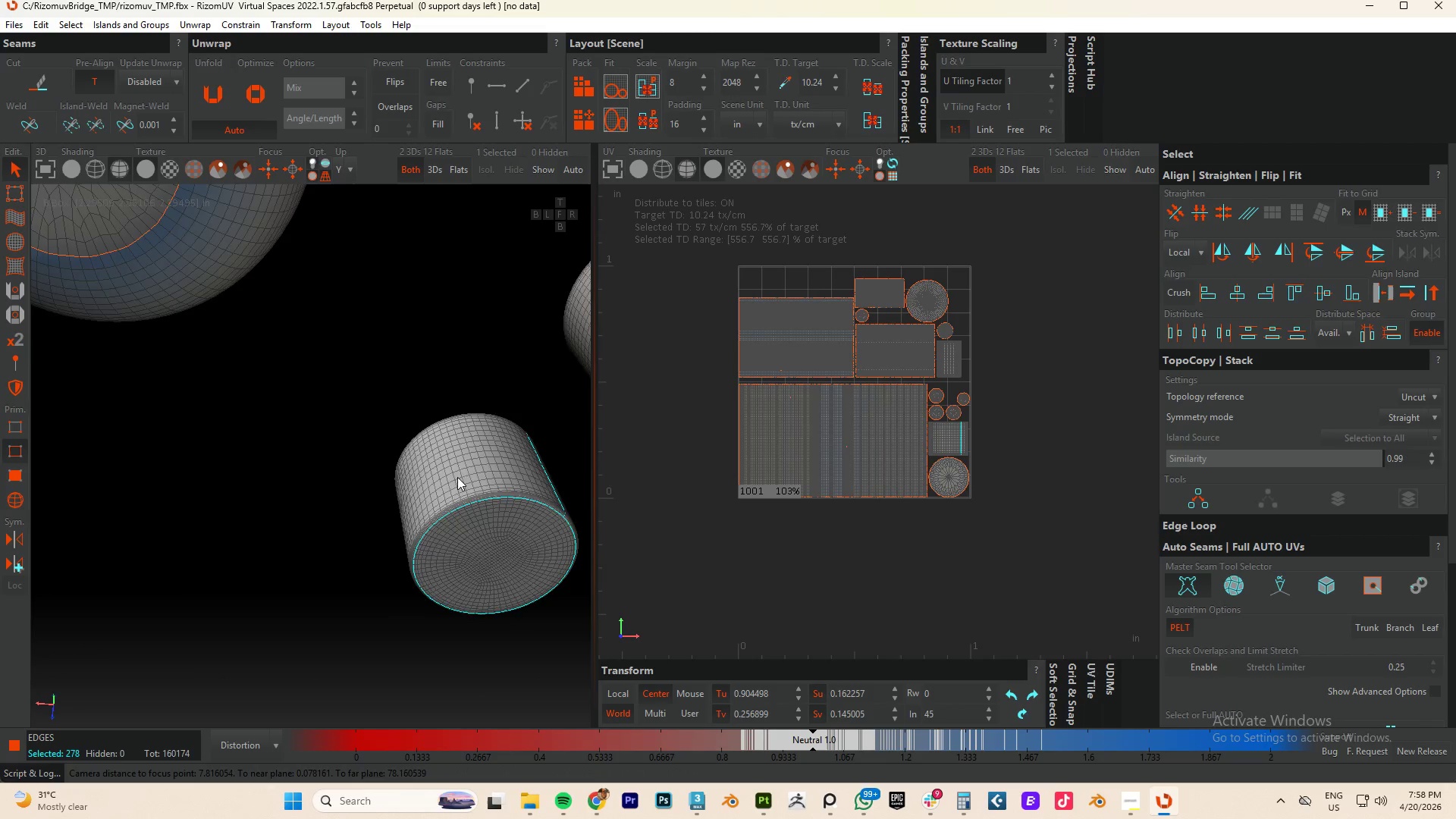 
scroll: coordinate [356, 610], scroll_direction: up, amount: 5.0
 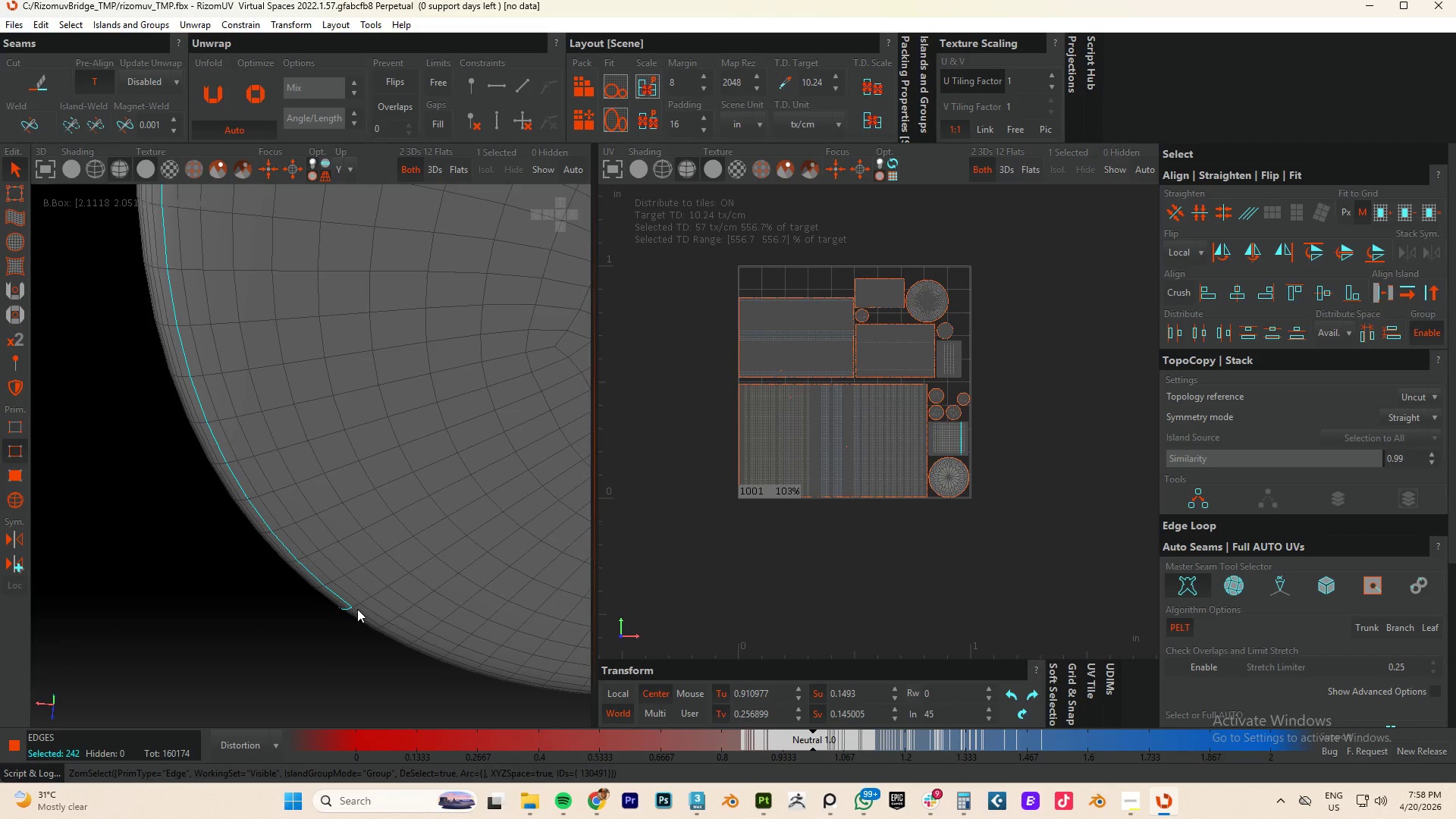 
double_click([357, 609])
 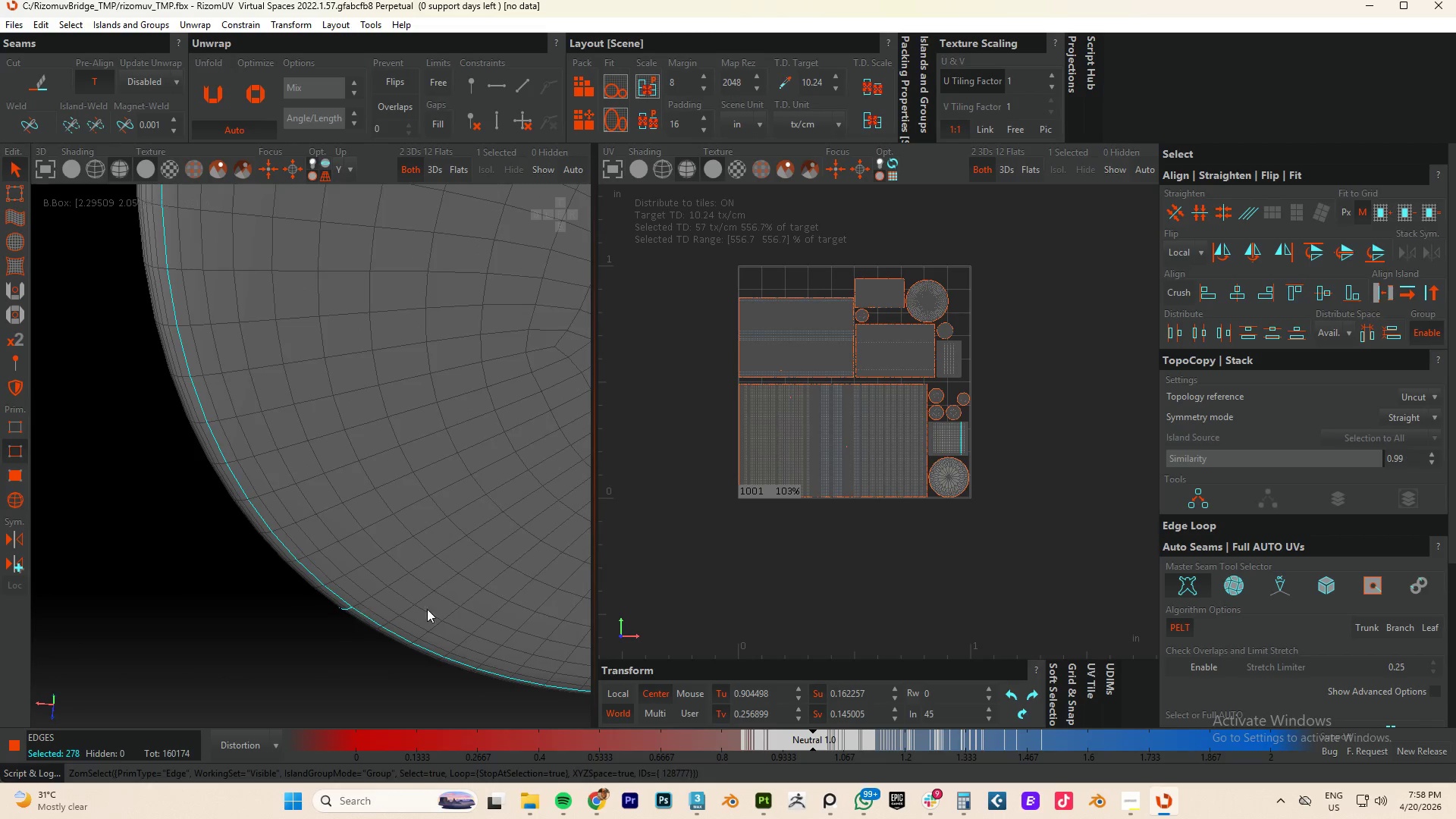 
scroll: coordinate [450, 582], scroll_direction: down, amount: 9.0
 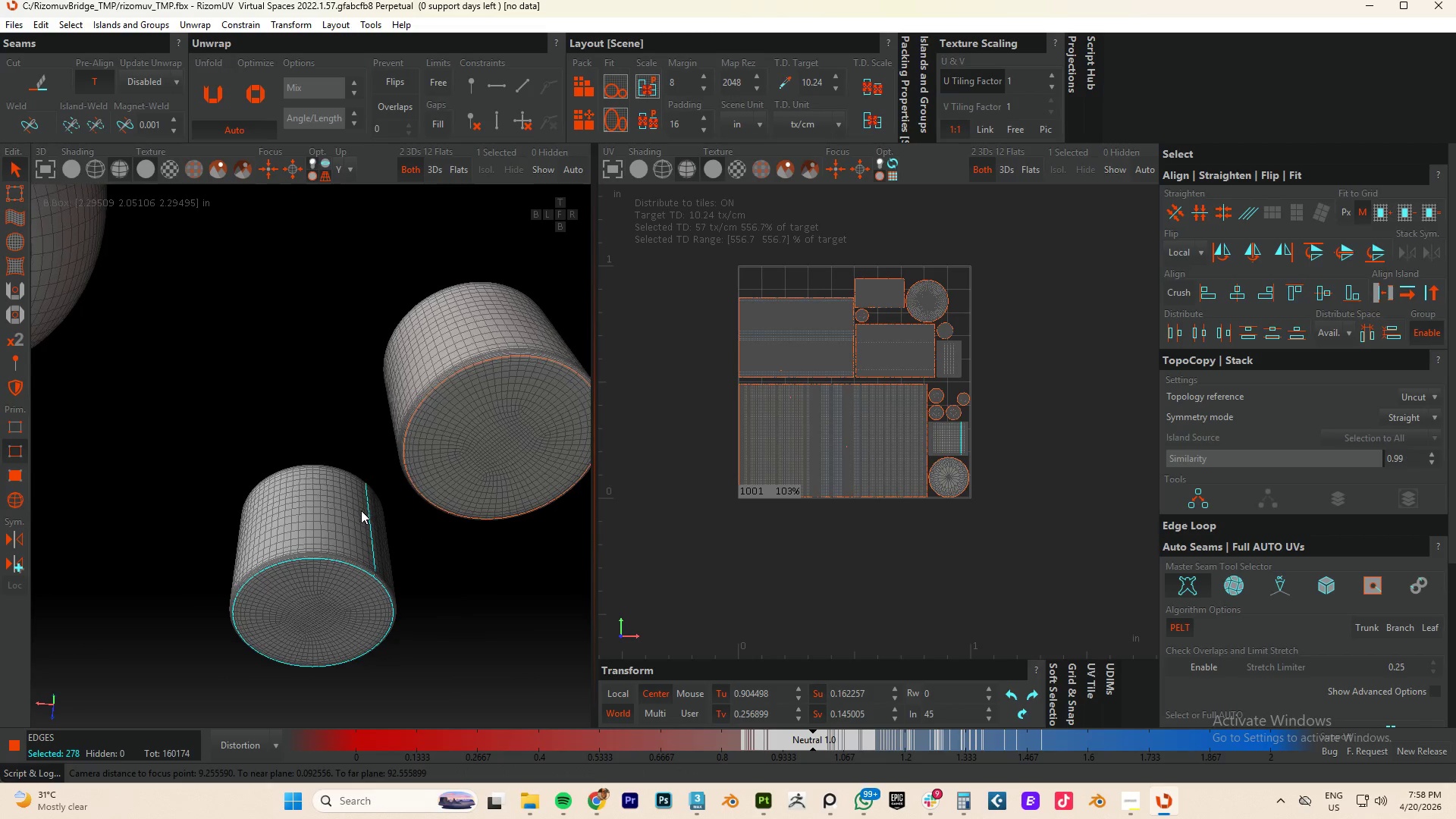 
scroll: coordinate [371, 573], scroll_direction: up, amount: 8.0
 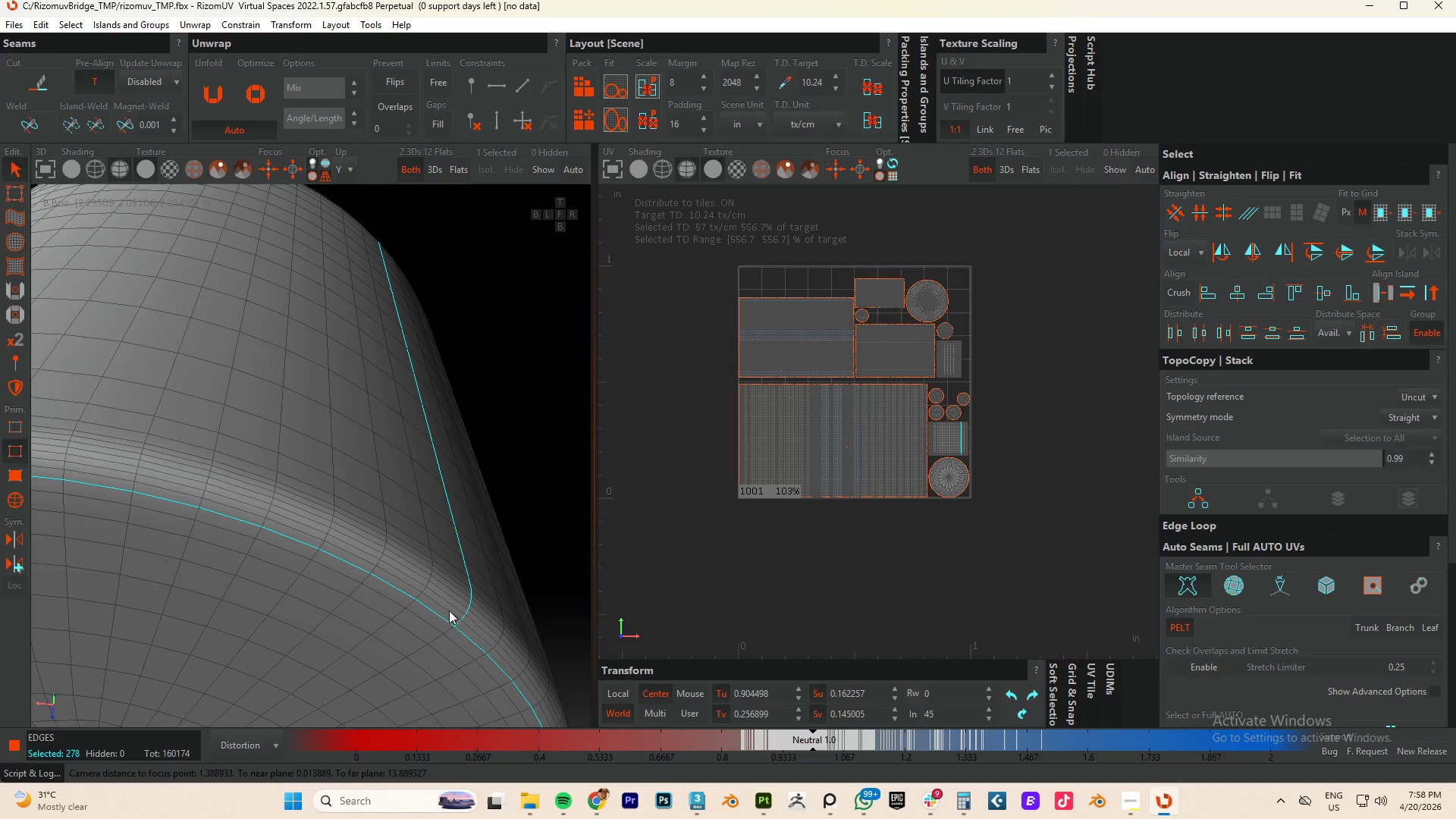 
hold_key(key=AltLeft, duration=1.66)
double_click([454, 623])
 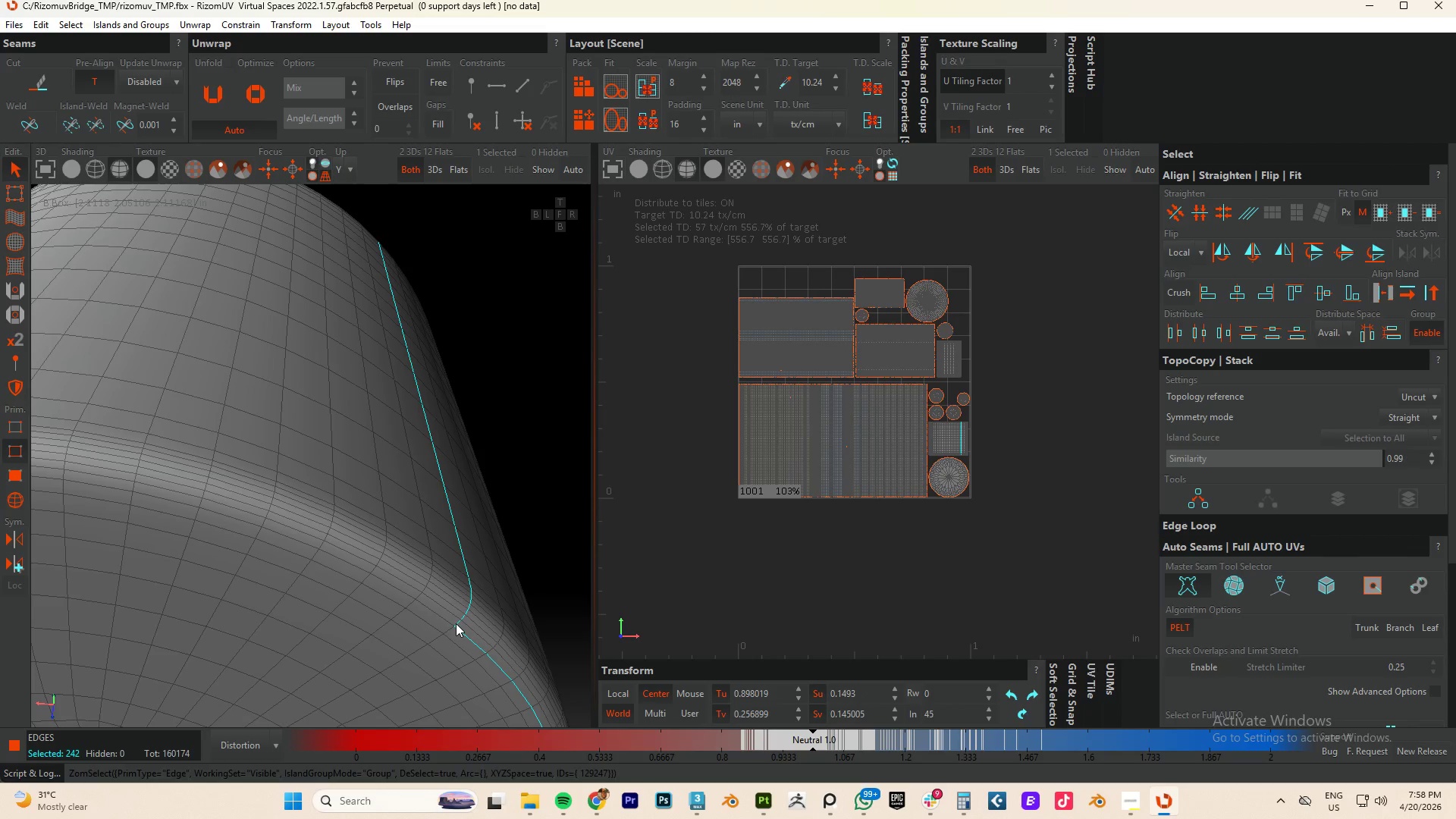 
key(Control+Z)
 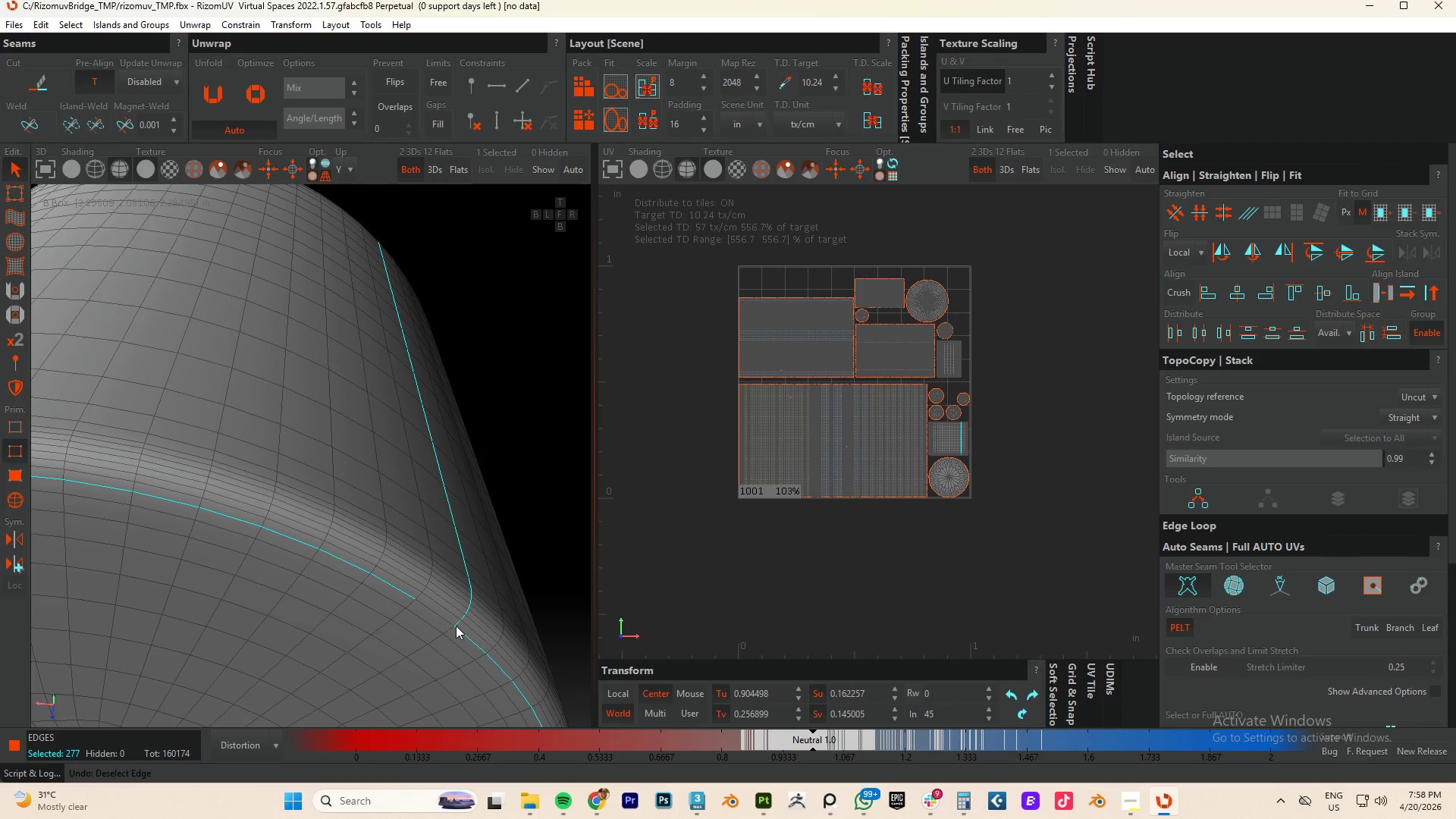 
key(Control+Z)
 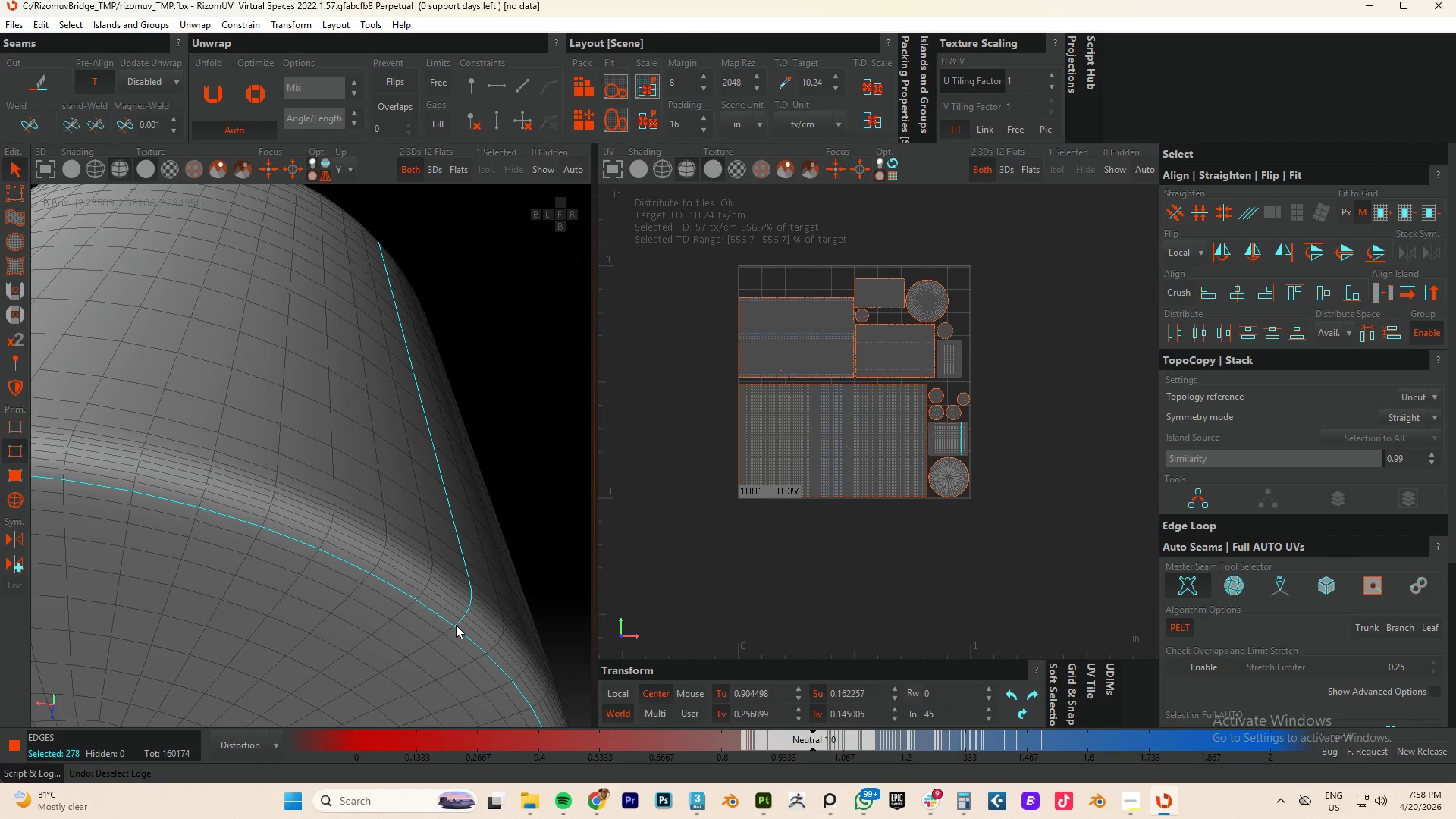 
hold_key(key=AltLeft, duration=0.97)
double_click([457, 623])
 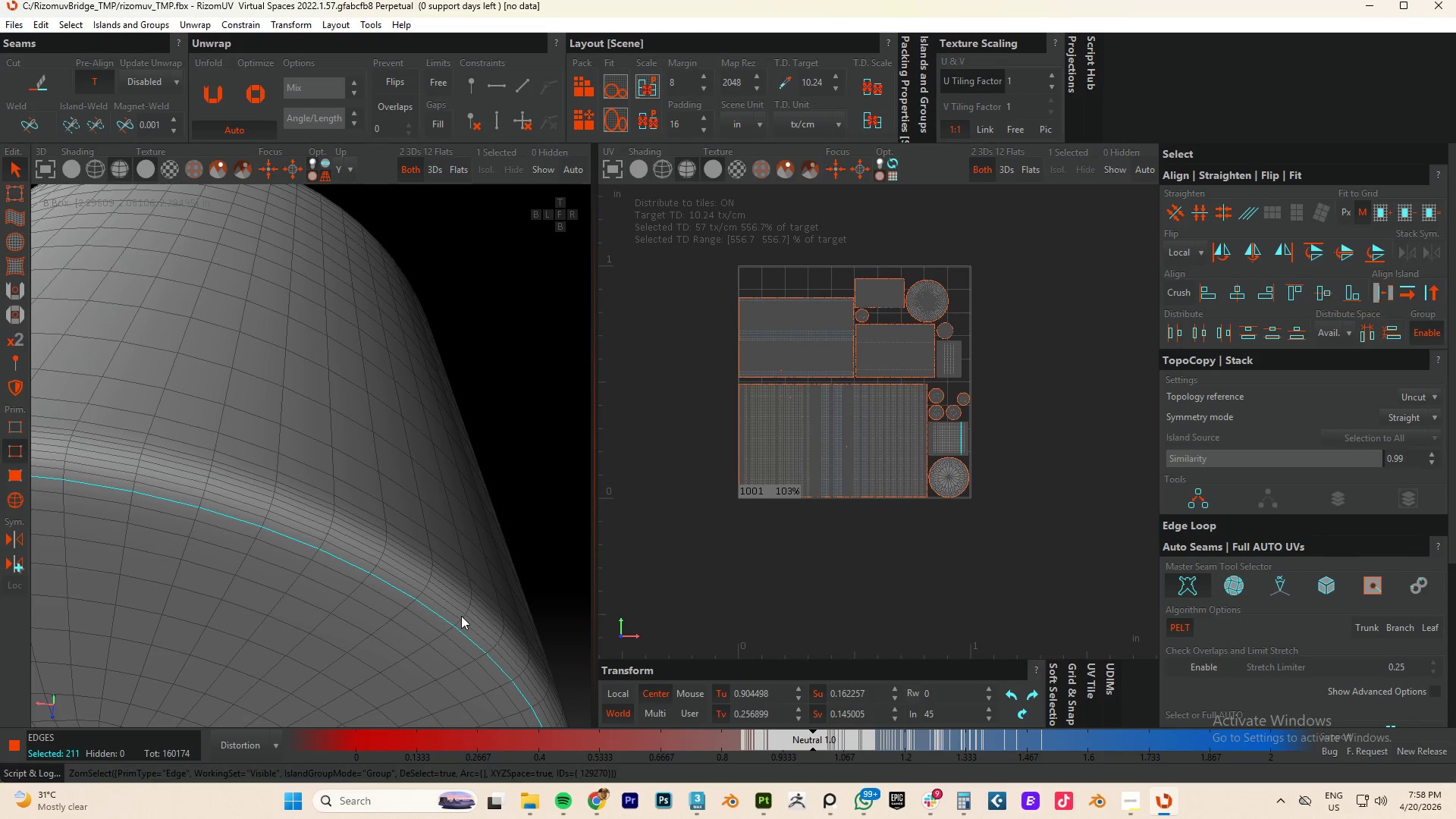 
wait(7.83)
 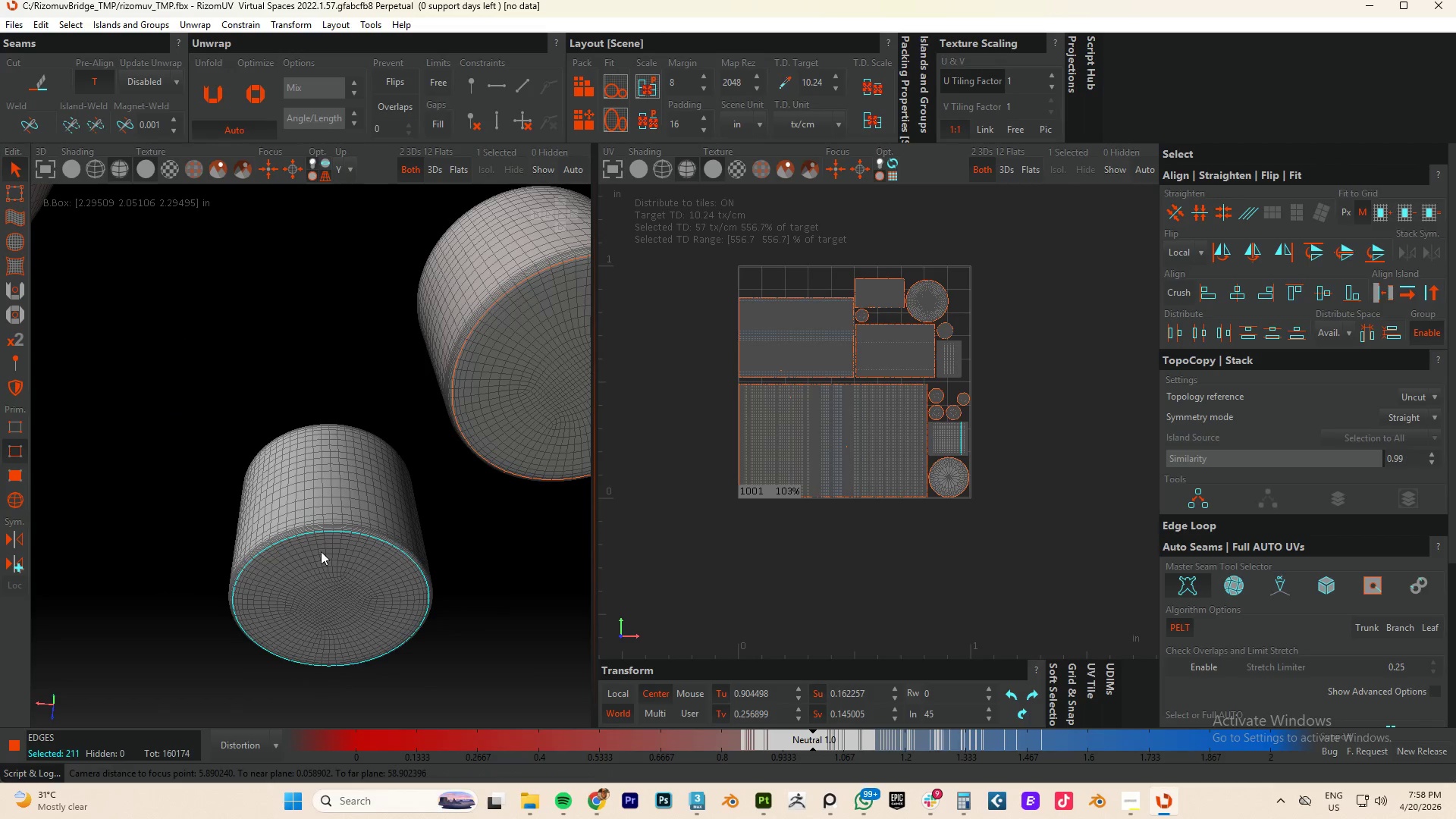 
hold_key(key=AltLeft, duration=1.22)
 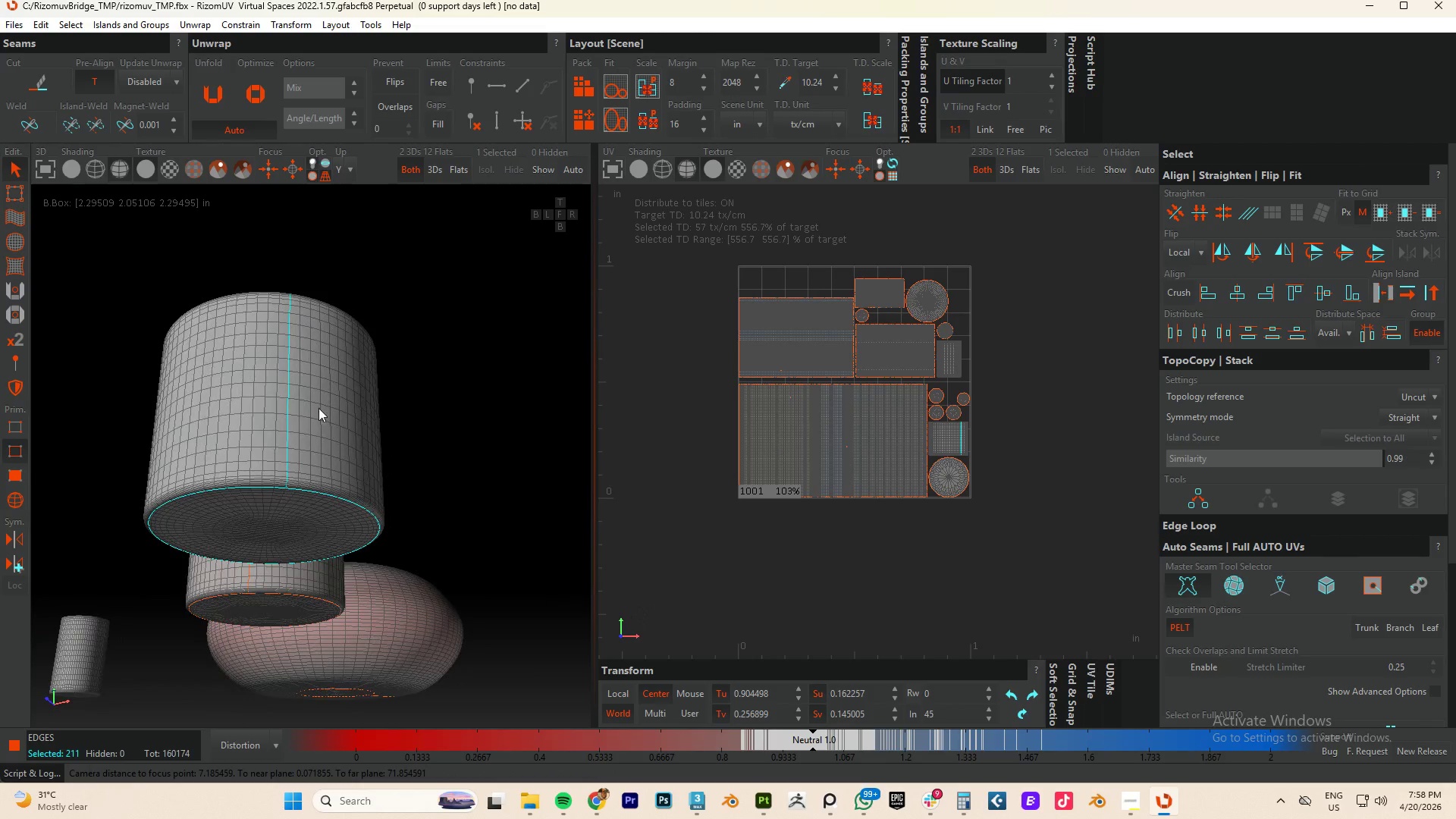 
scroll: coordinate [397, 535], scroll_direction: down, amount: 10.0
 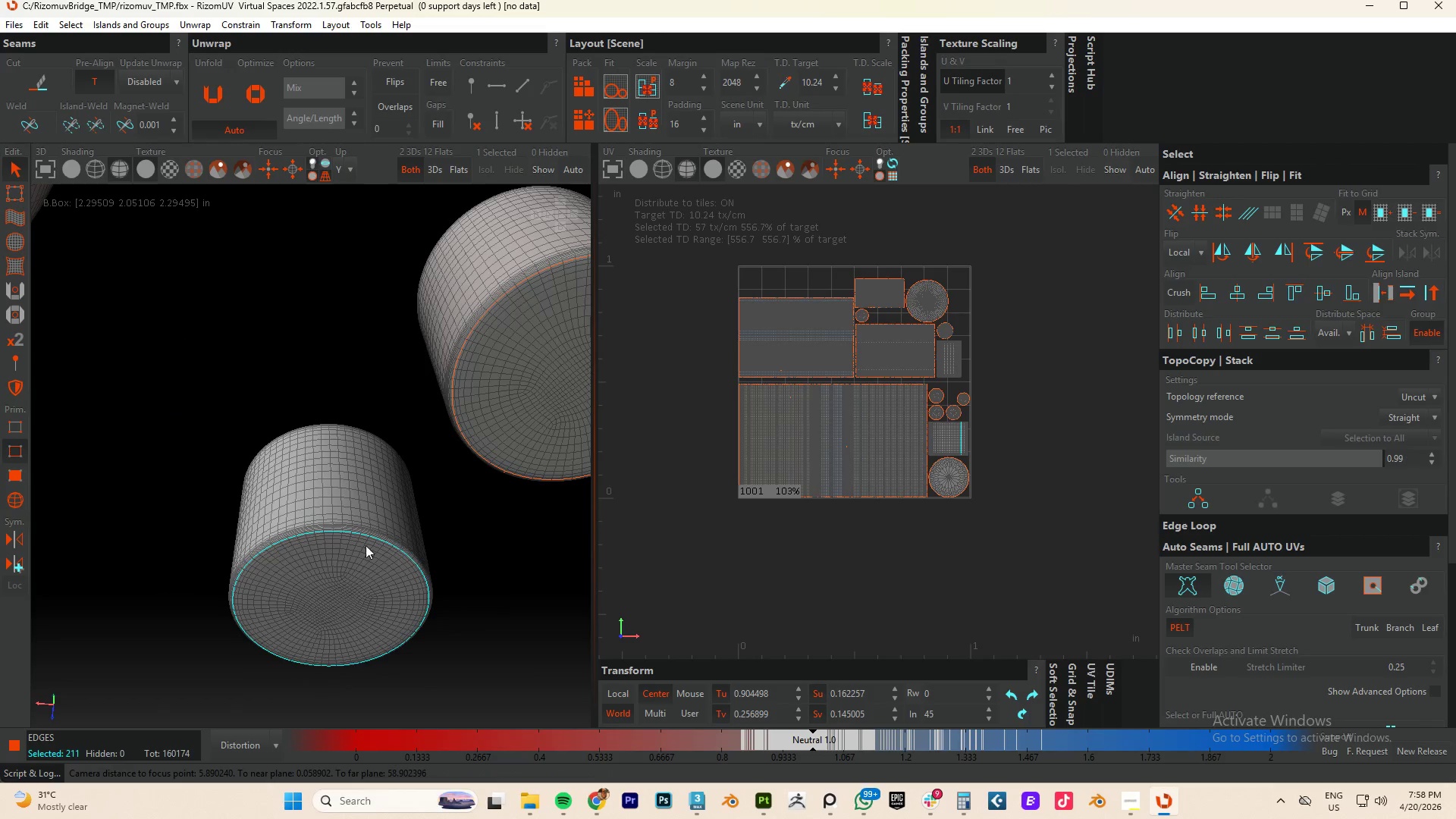 
hold_key(key=AltLeft, duration=0.72)
 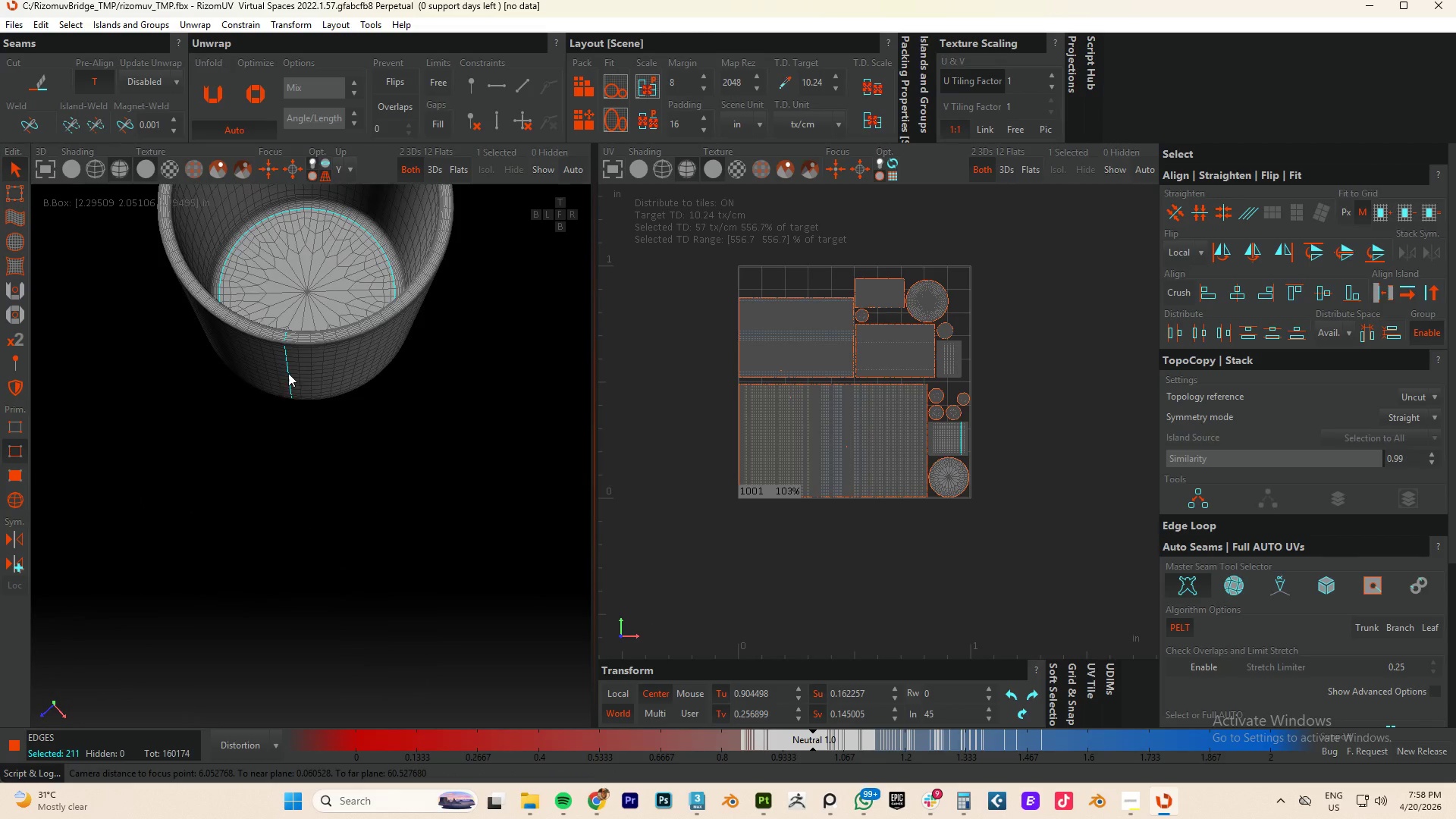 
hold_key(key=AltLeft, duration=0.48)
 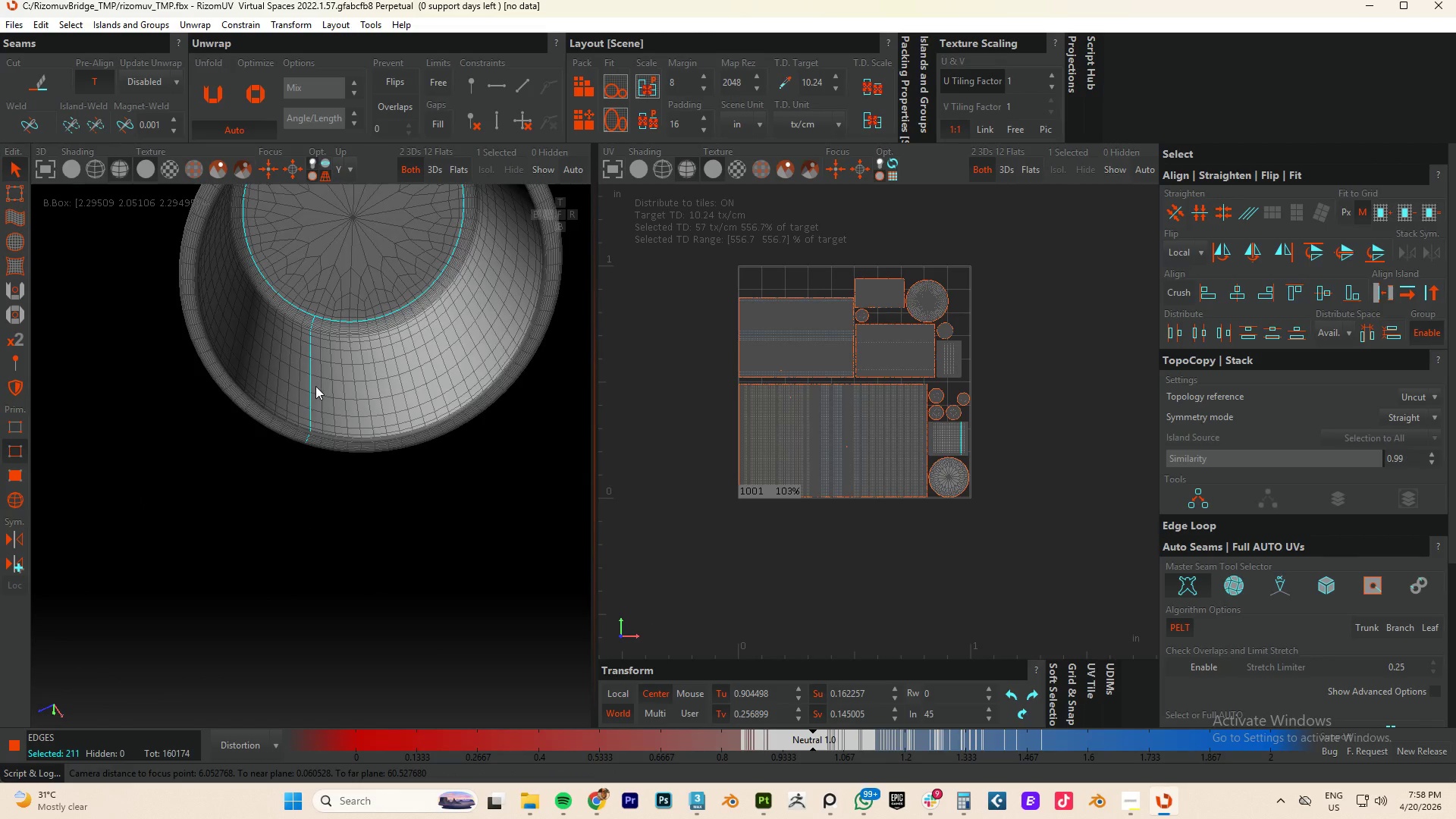 
scroll: coordinate [316, 387], scroll_direction: up, amount: 3.0
 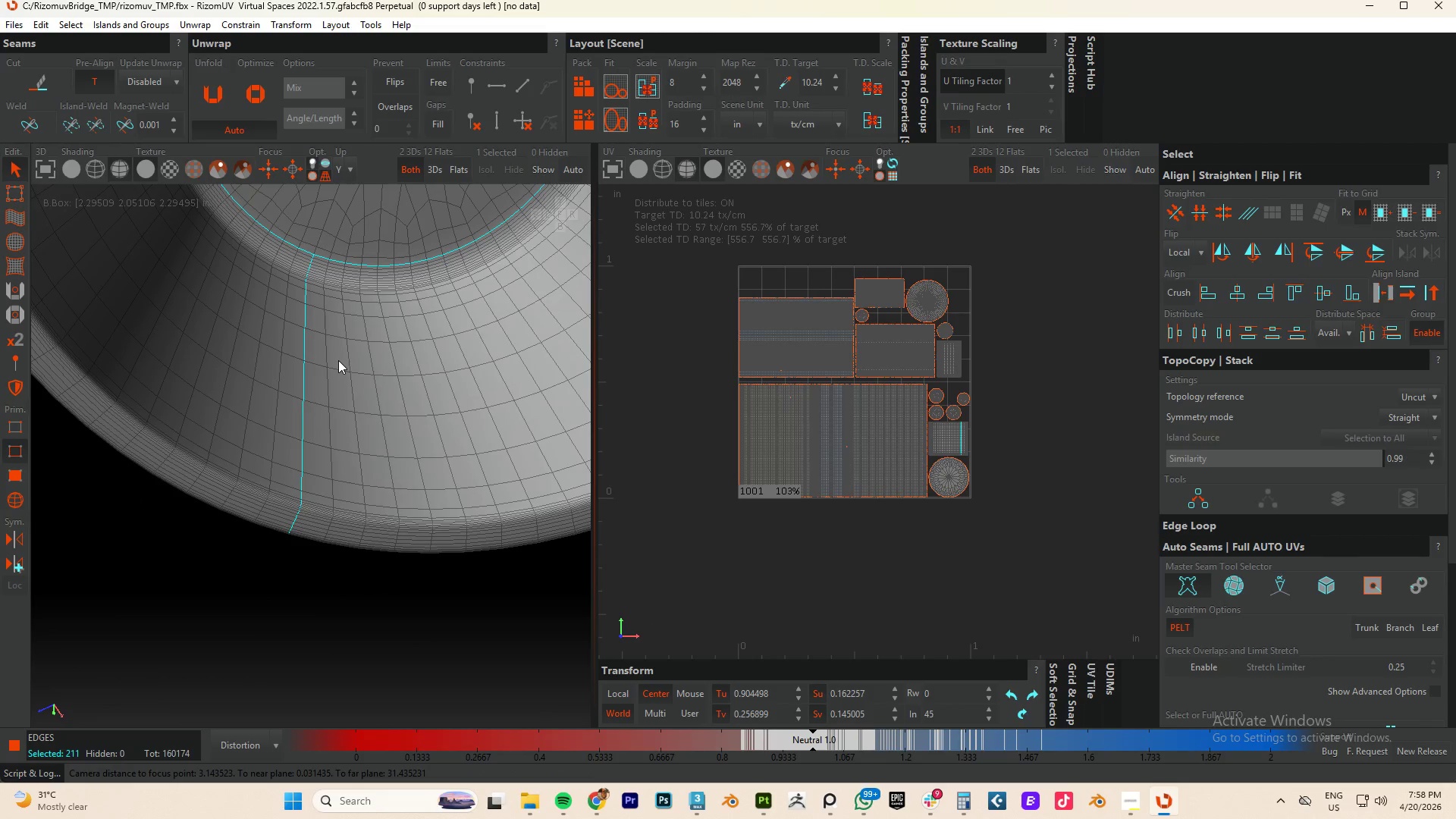 
type(cup)
 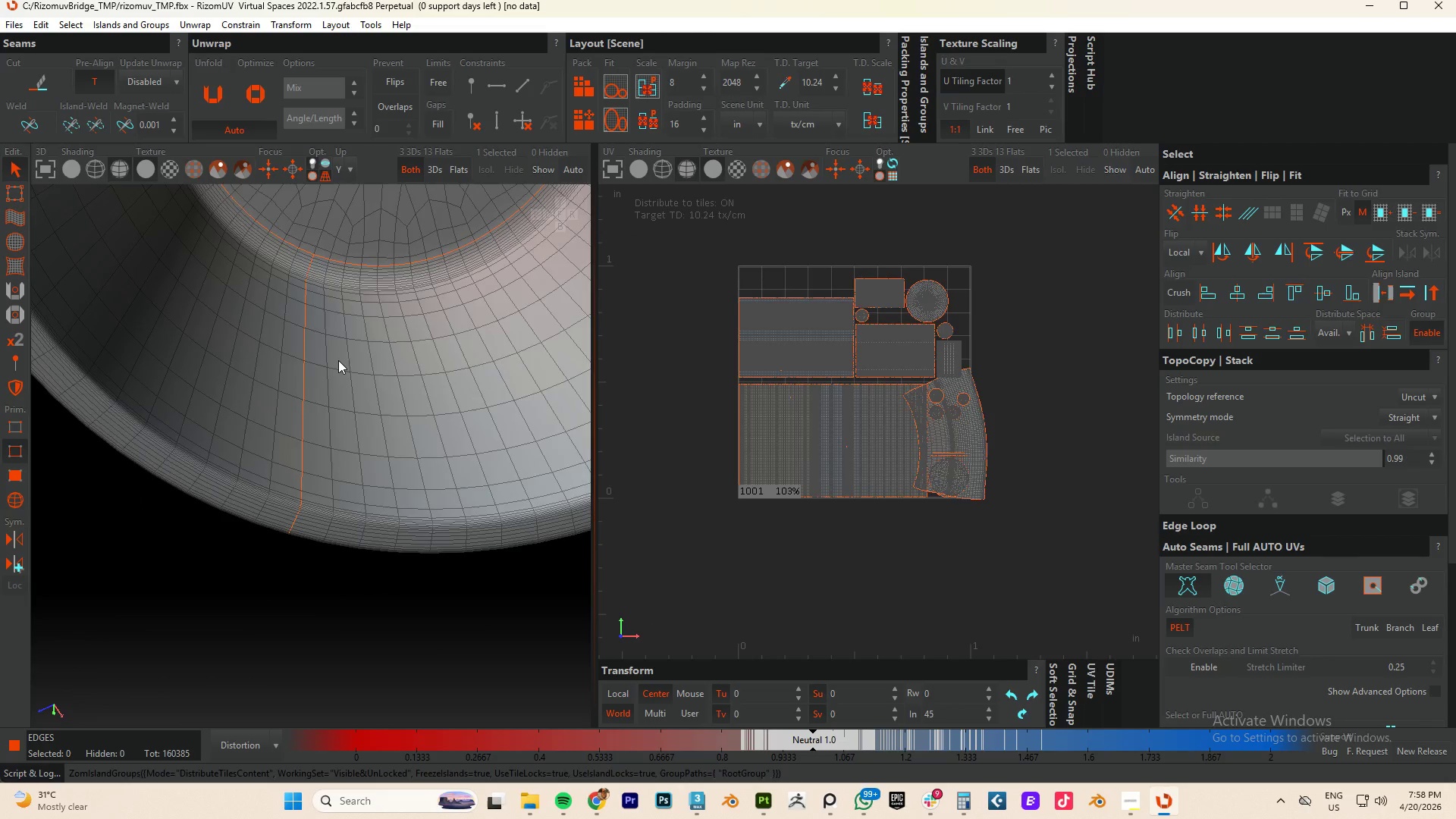 
scroll: coordinate [365, 357], scroll_direction: down, amount: 3.0
 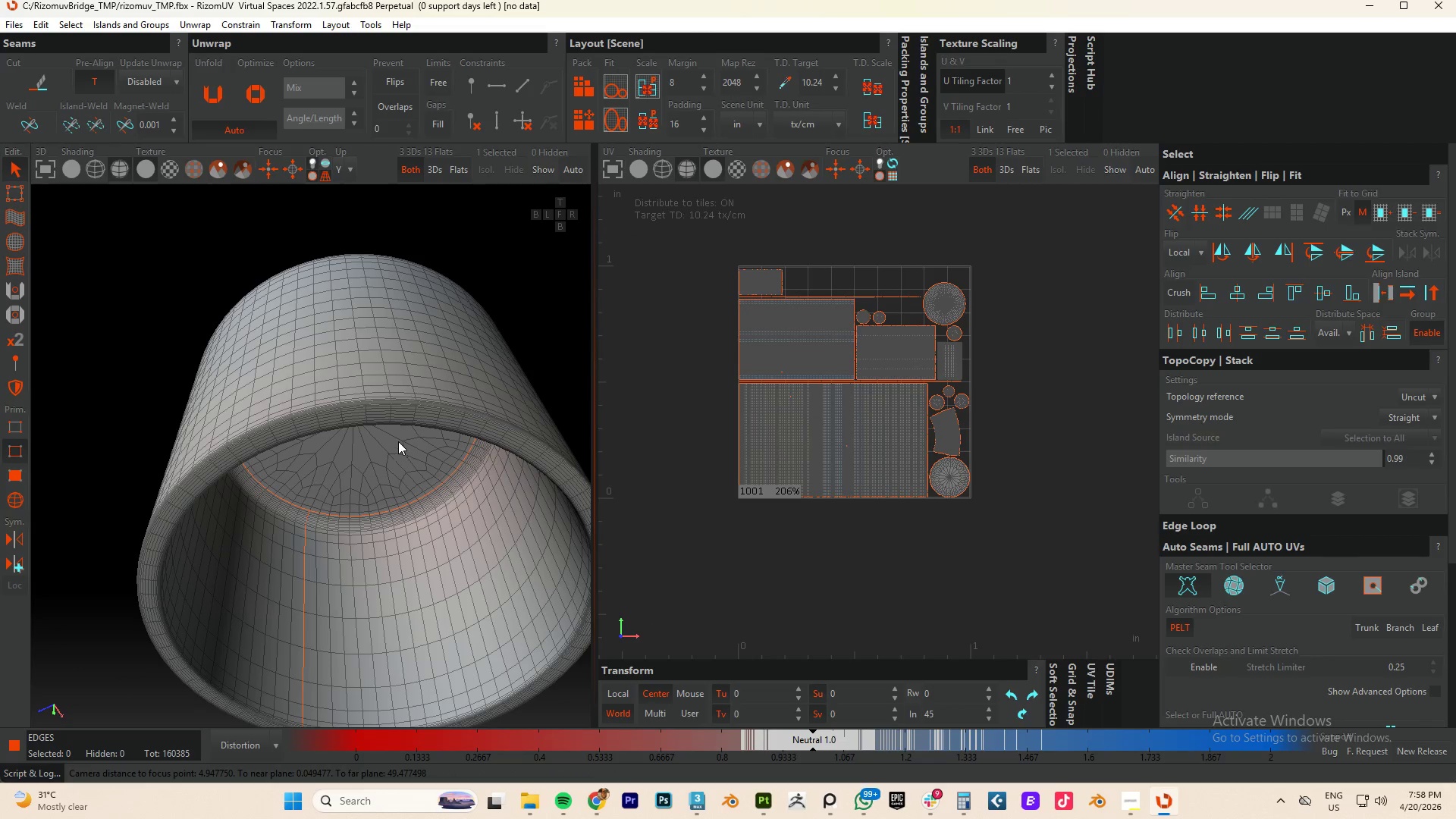 
hold_key(key=AltLeft, duration=0.62)
 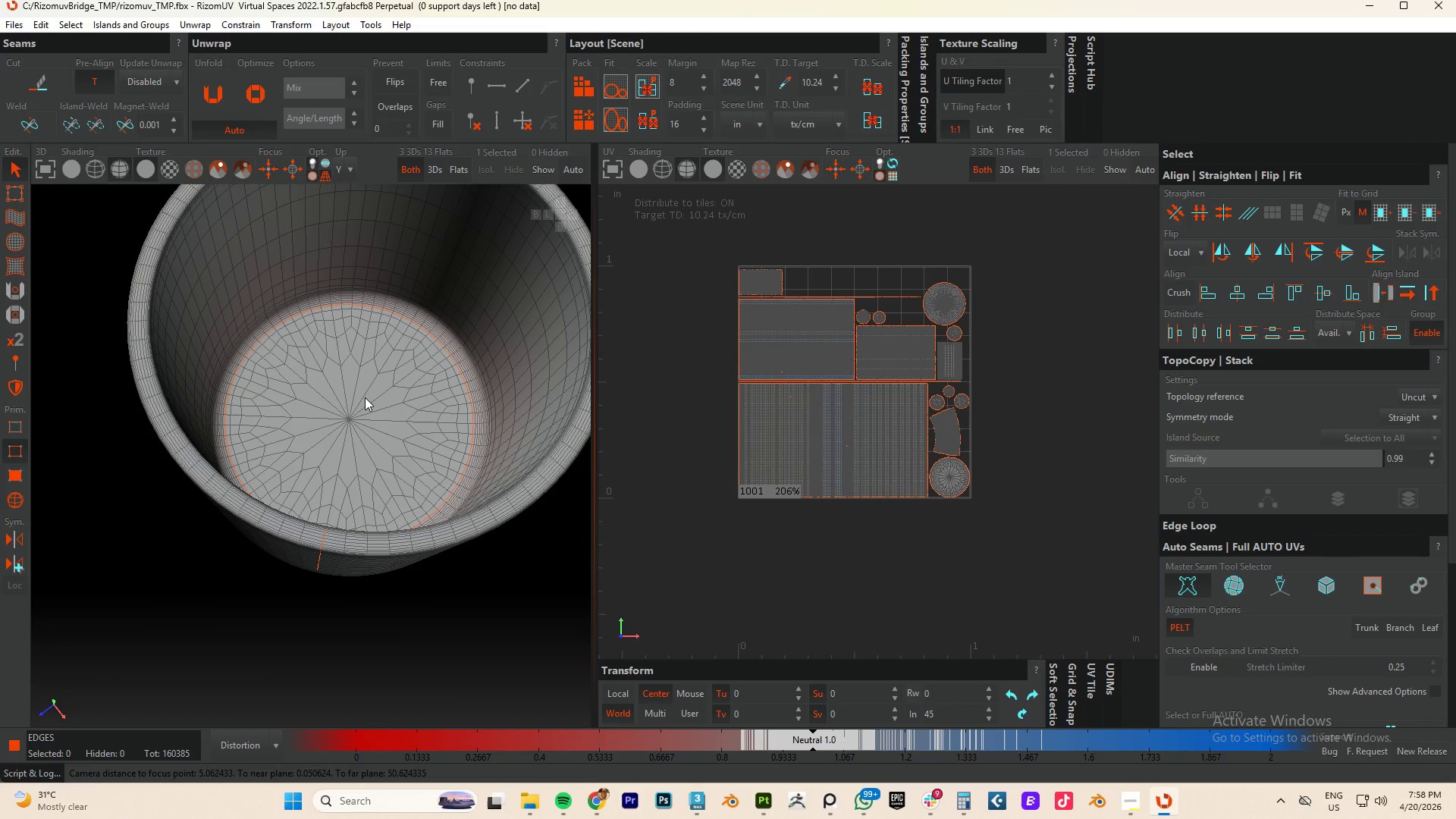 
key(F4)
 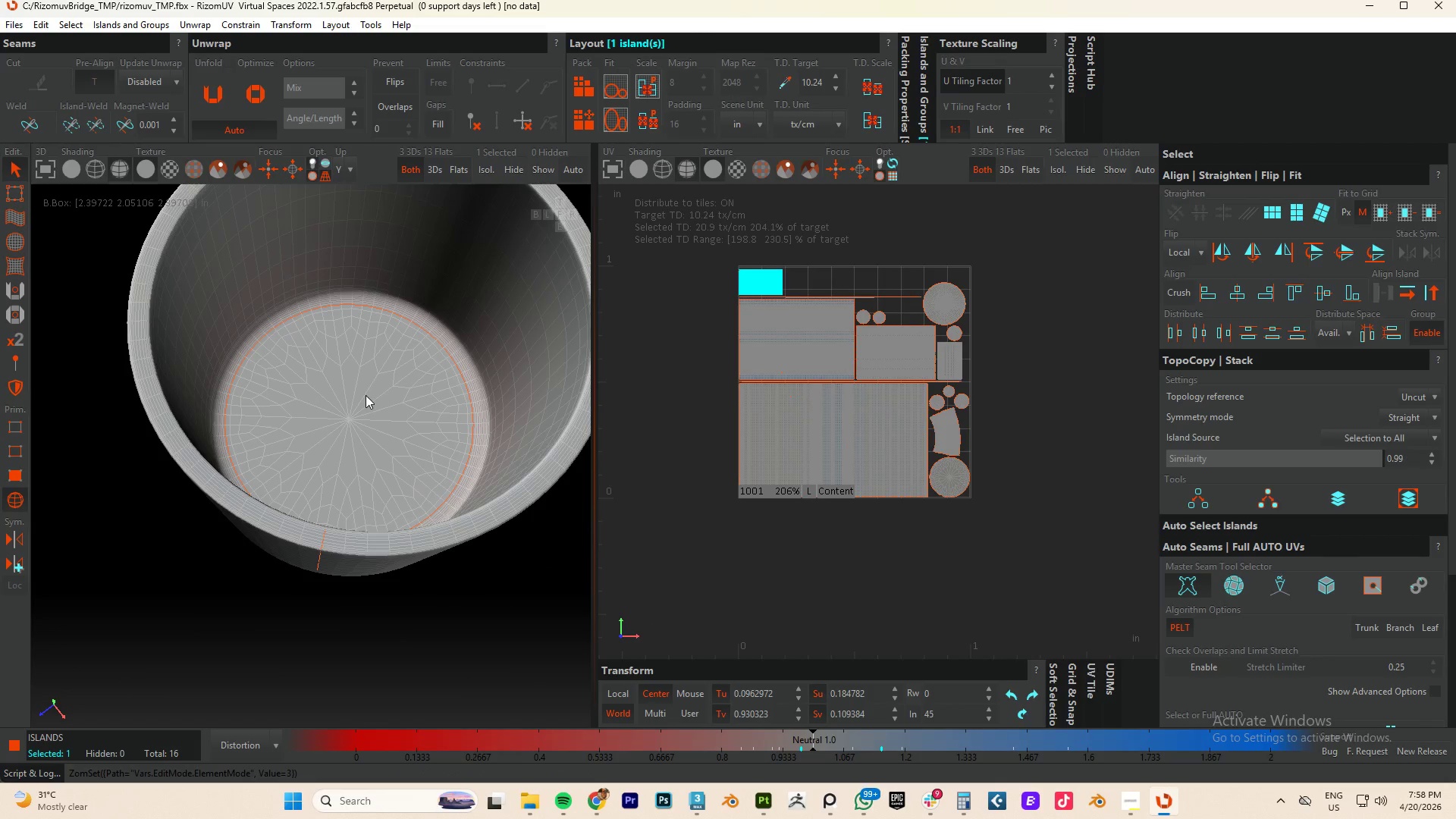 
left_click([366, 395])
 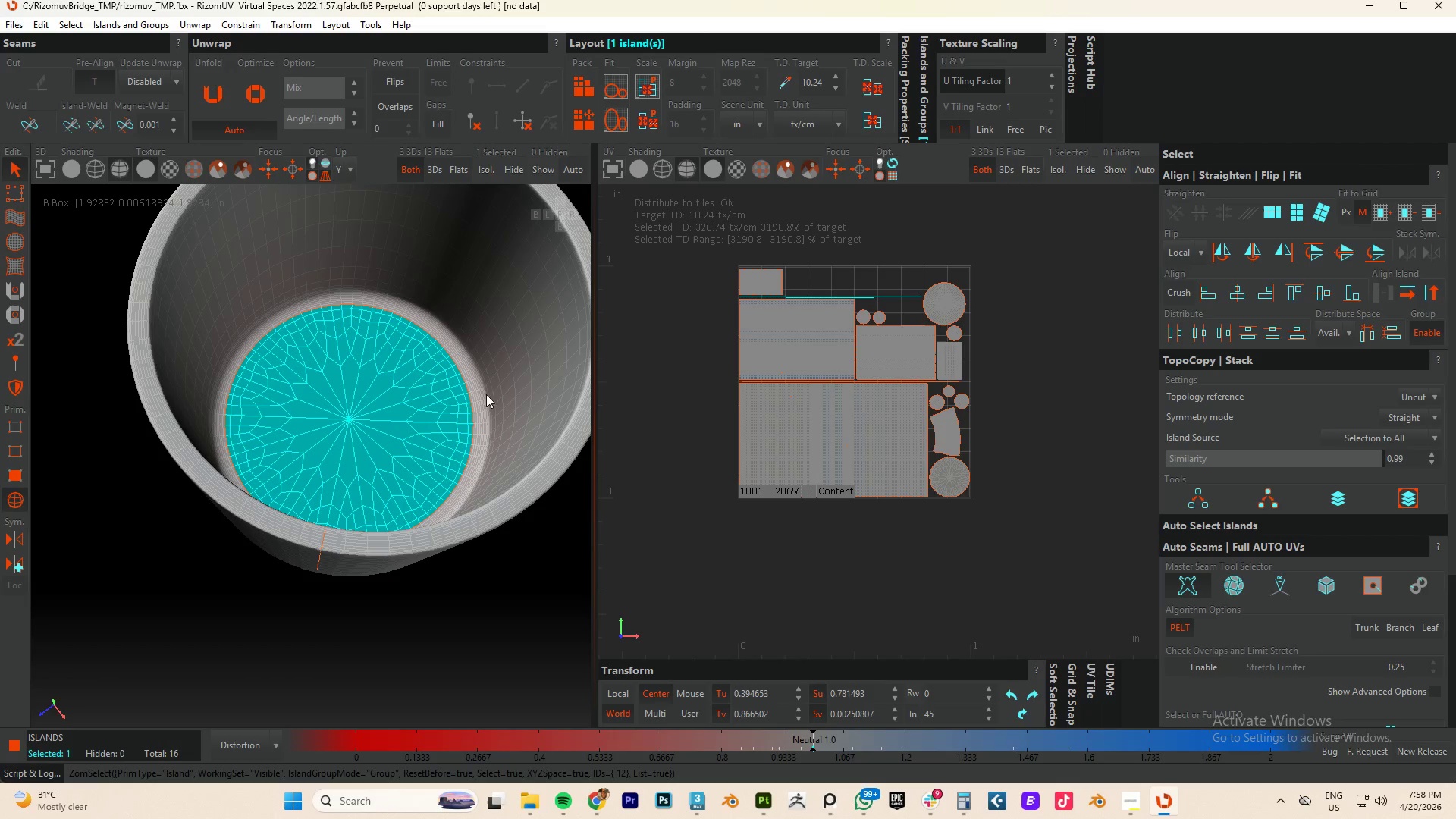 
hold_key(key=AltLeft, duration=0.7)
 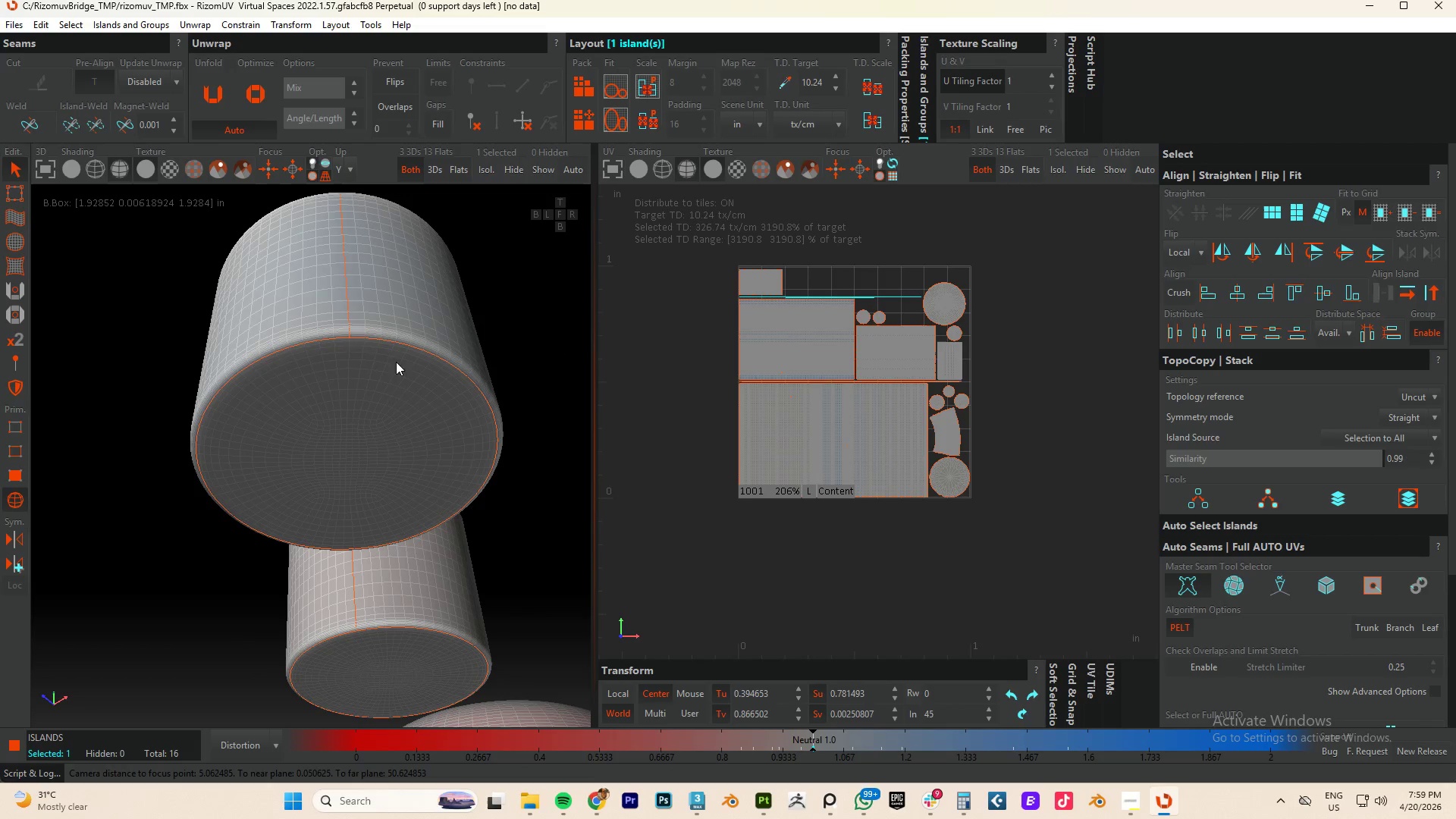 
hold_key(key=ControlLeft, duration=0.73)
double_click([409, 274])
 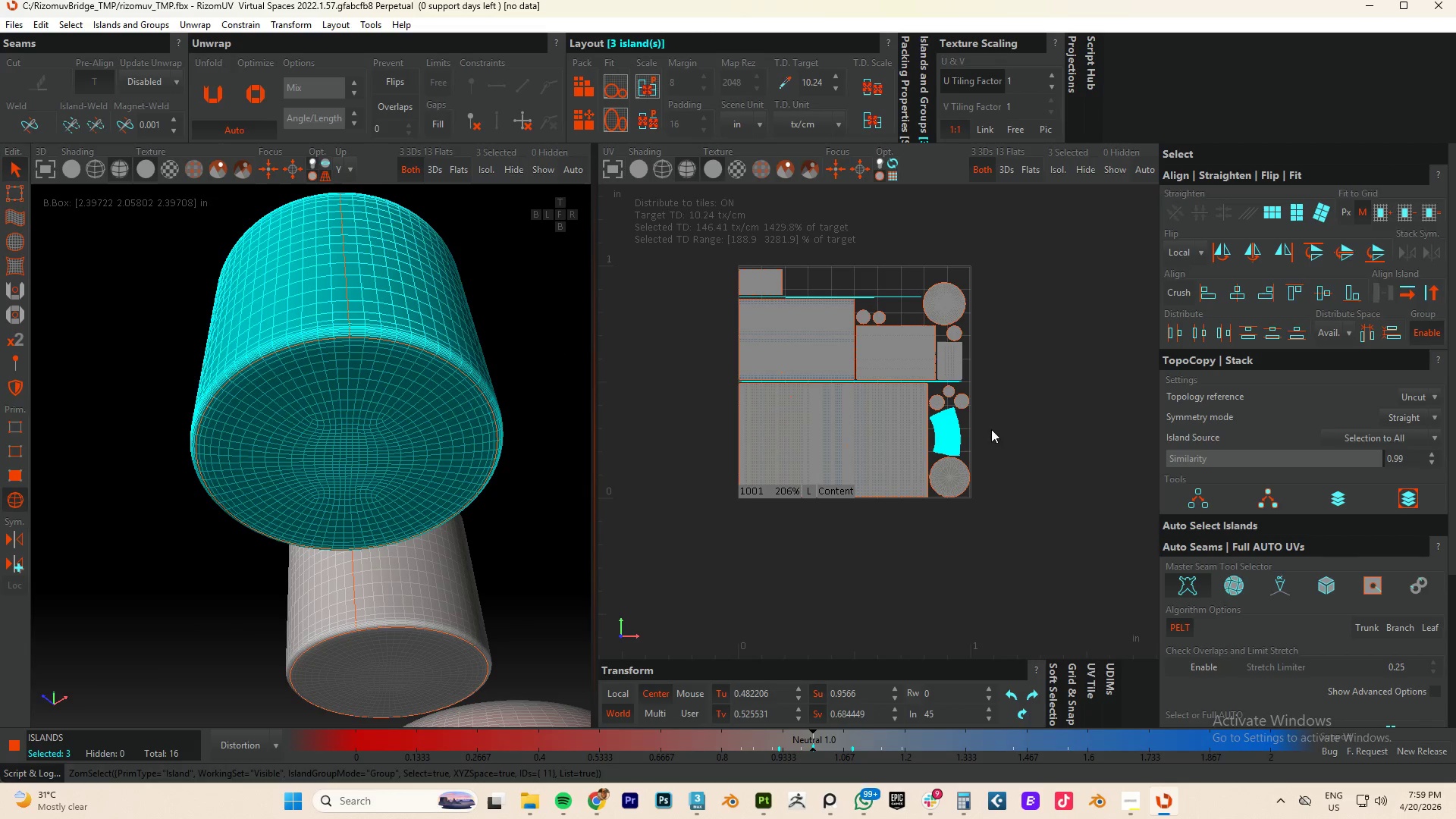 
type(up)
 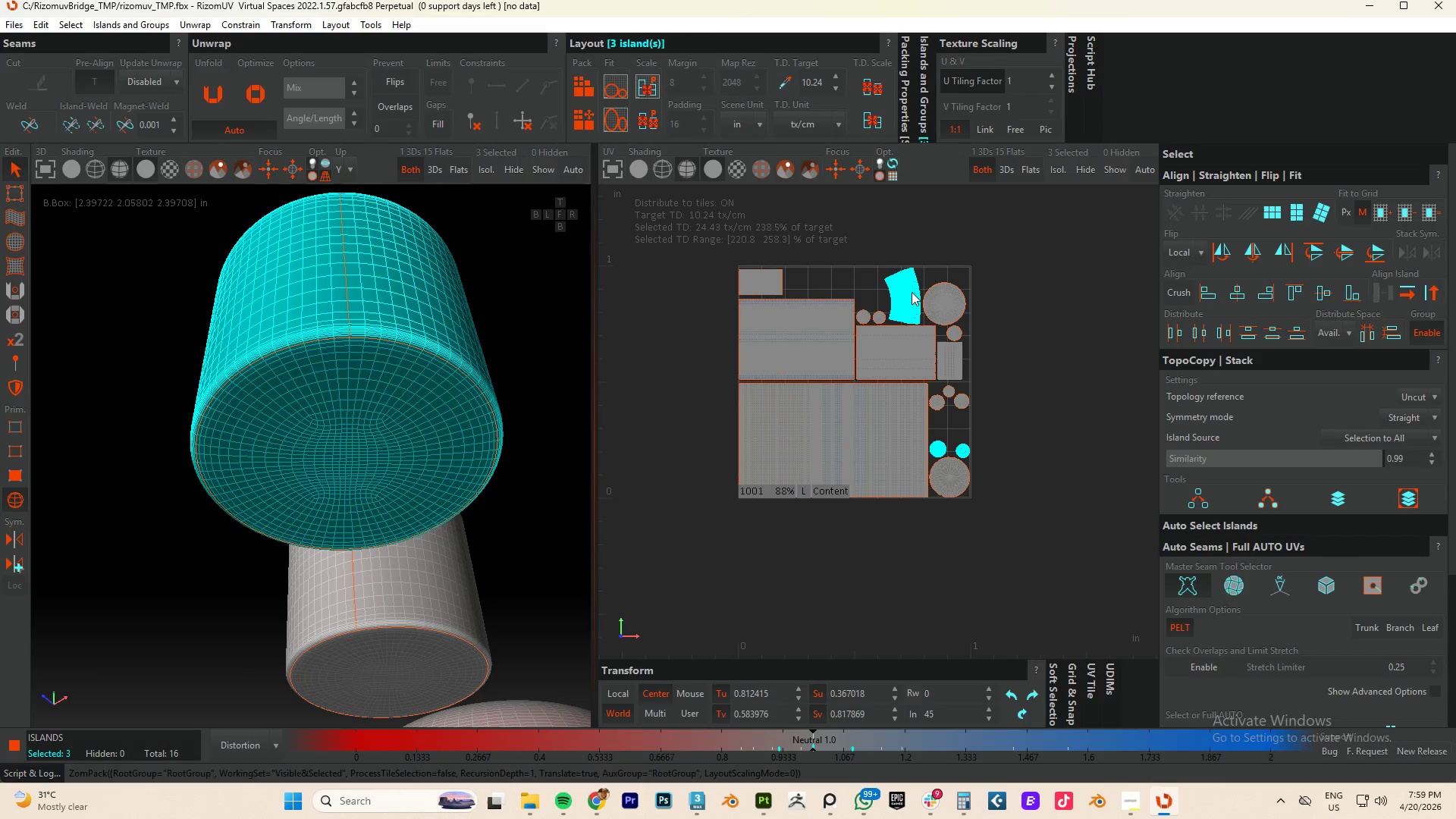 
left_click([912, 292])
 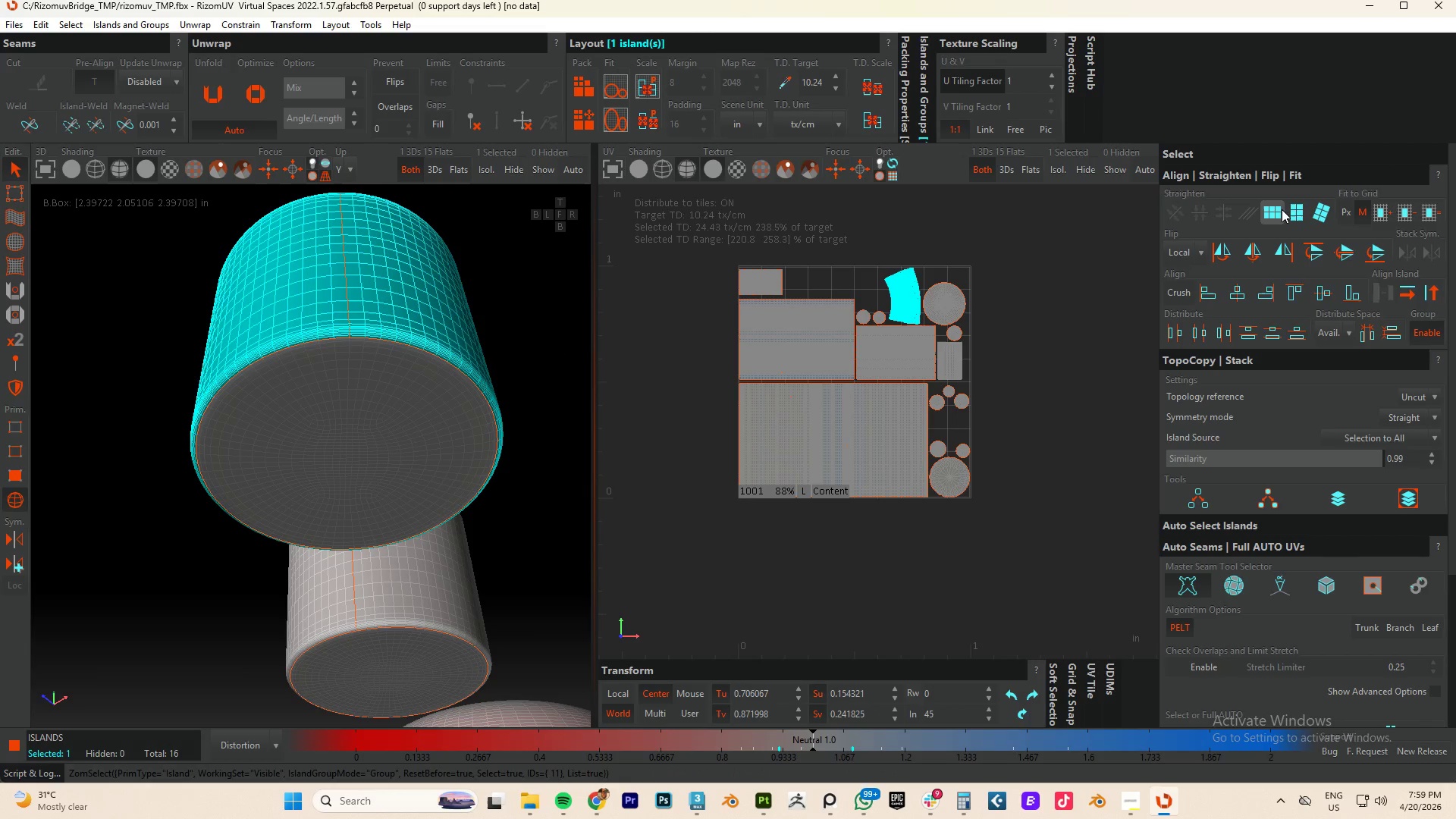 
left_click([1276, 212])
 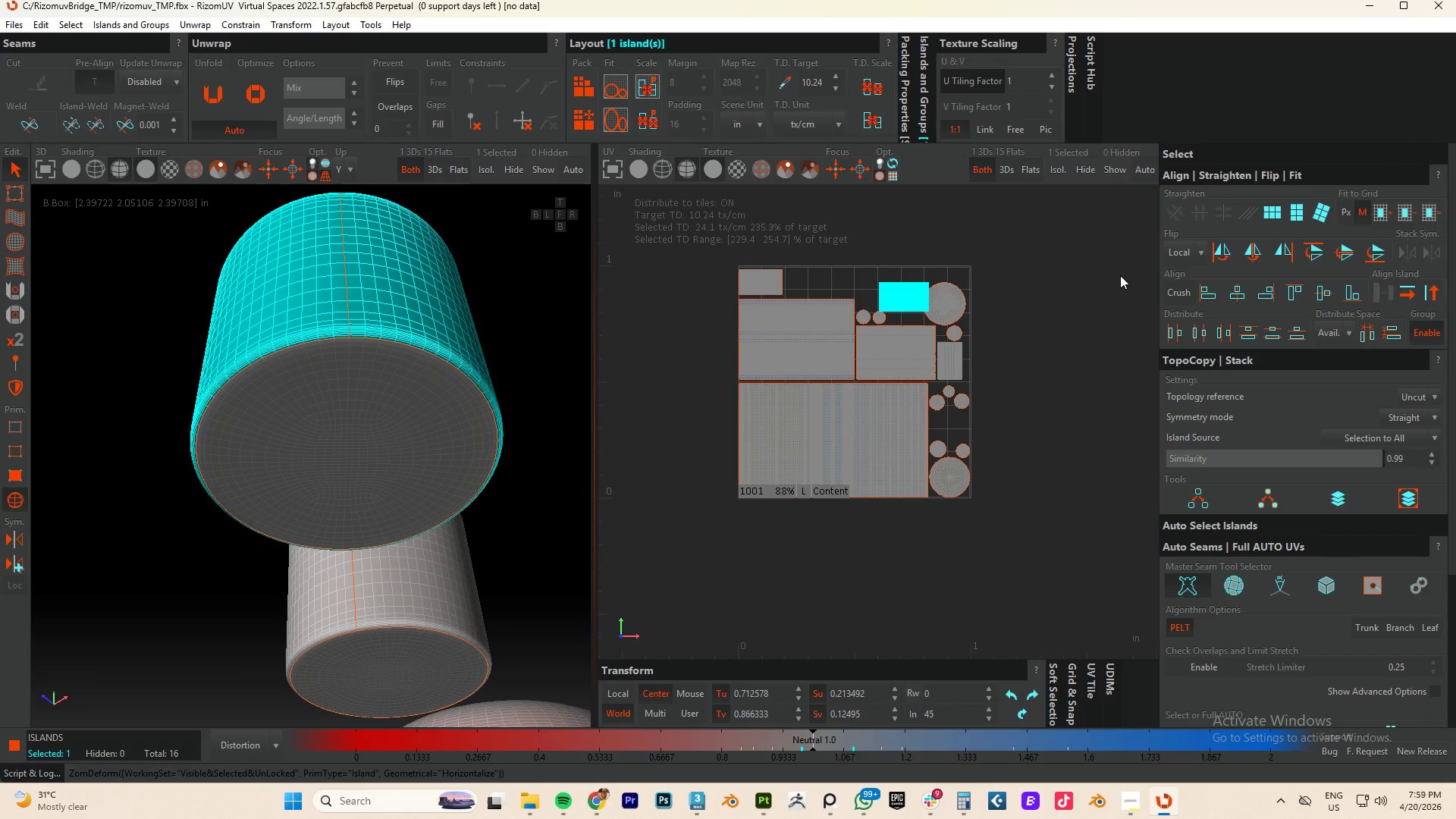 
key(Control+A)
 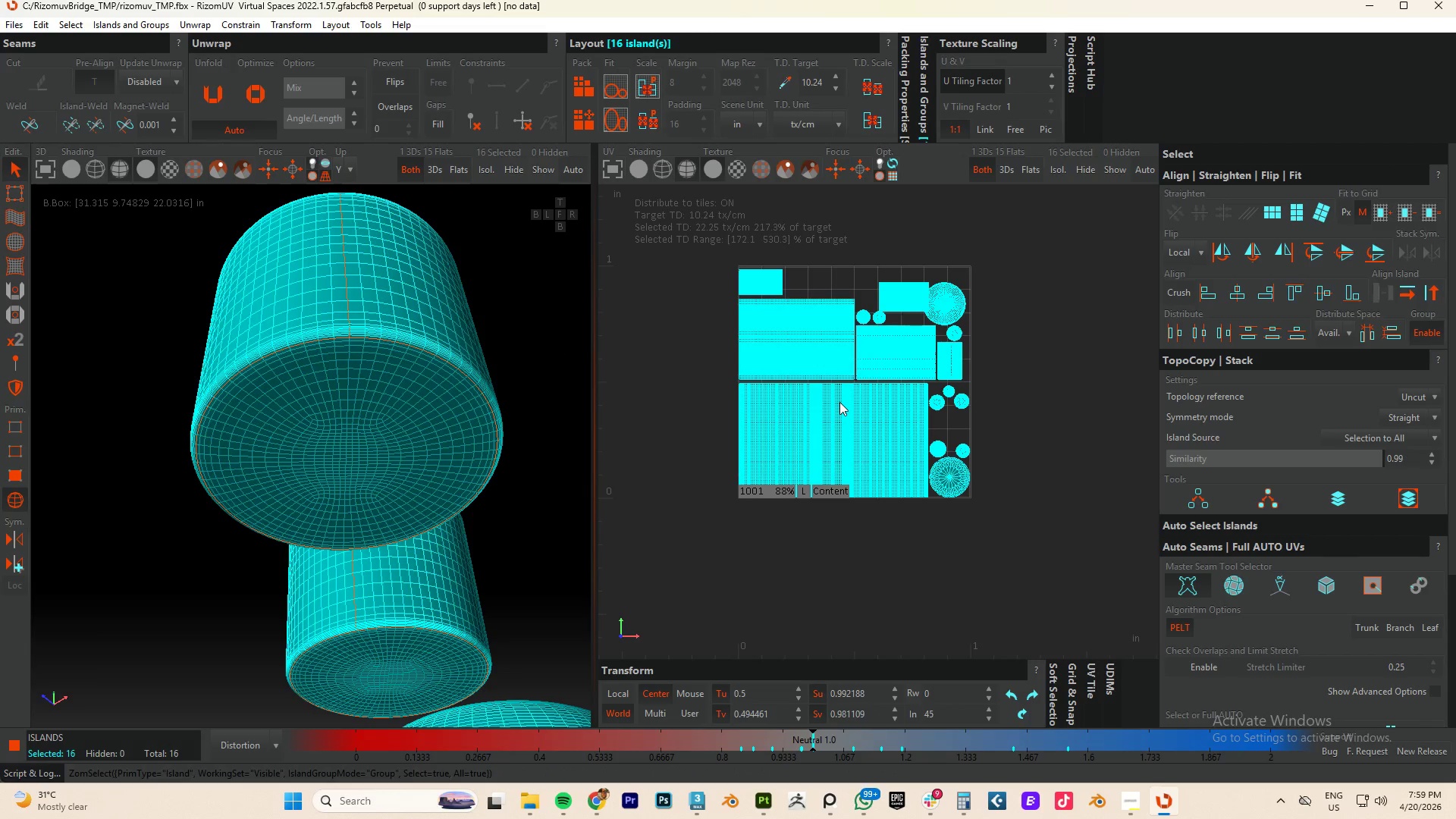 
key(P)
 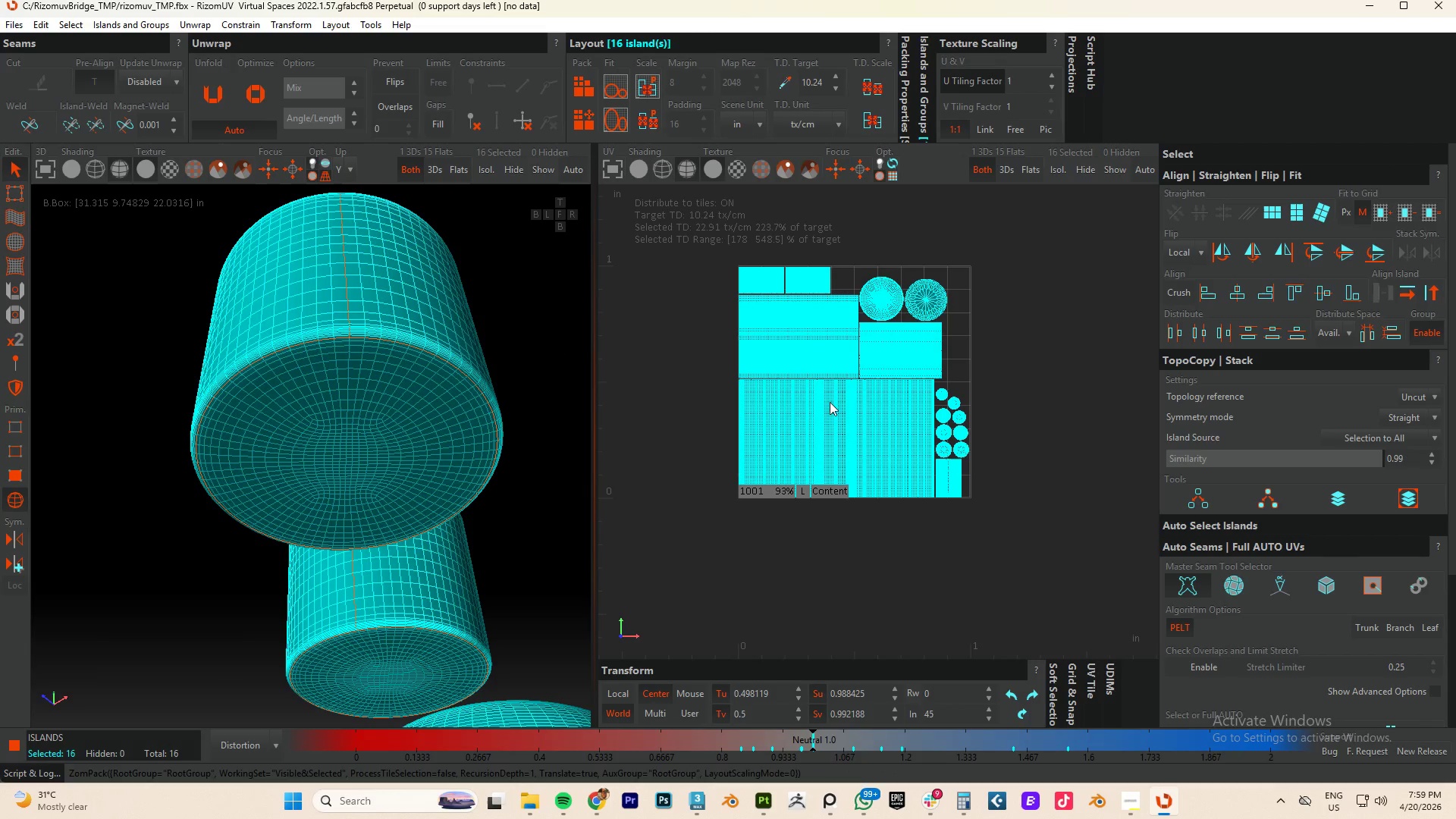 
left_click([518, 378])
 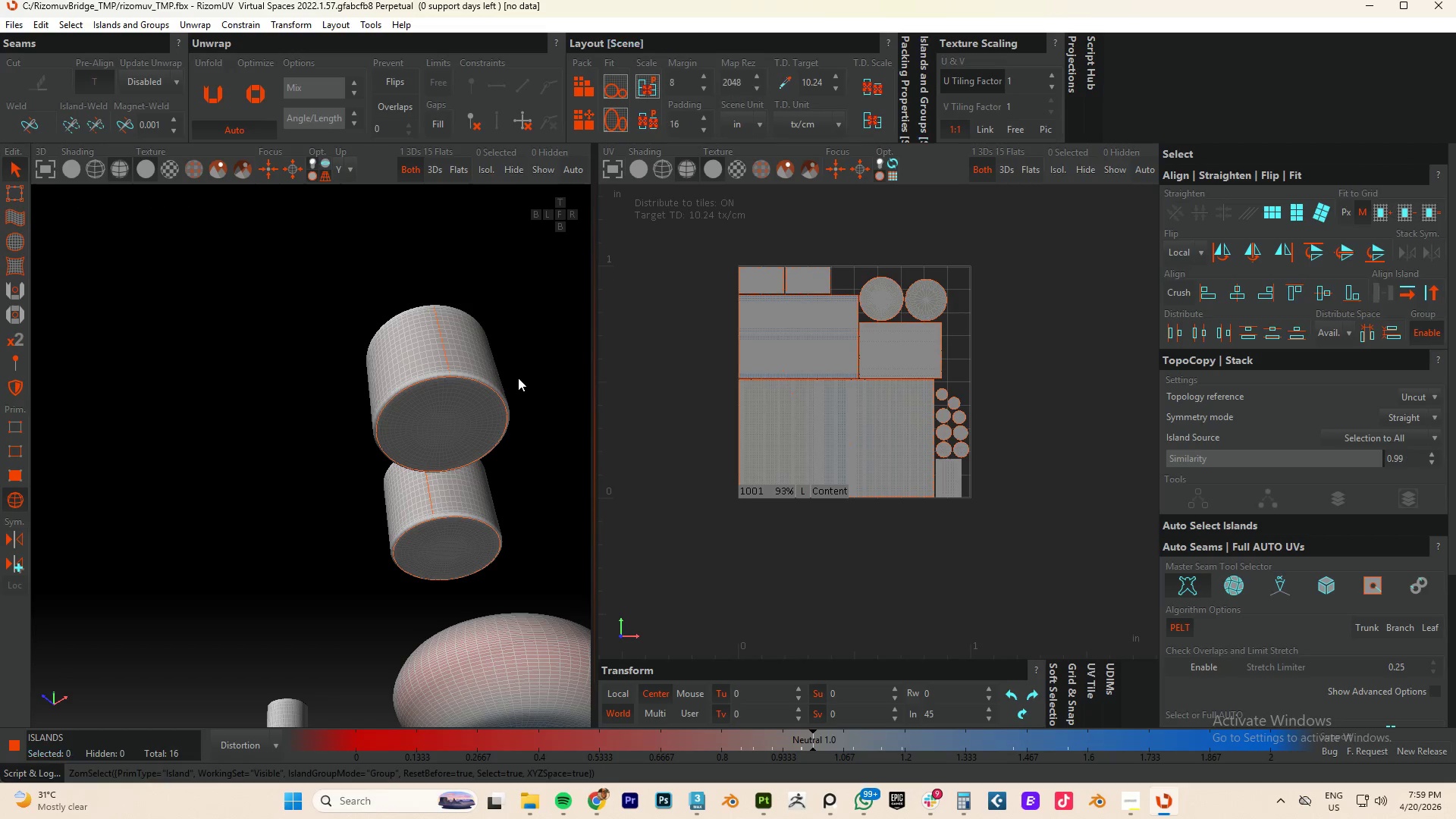 
scroll: coordinate [514, 402], scroll_direction: down, amount: 4.0
 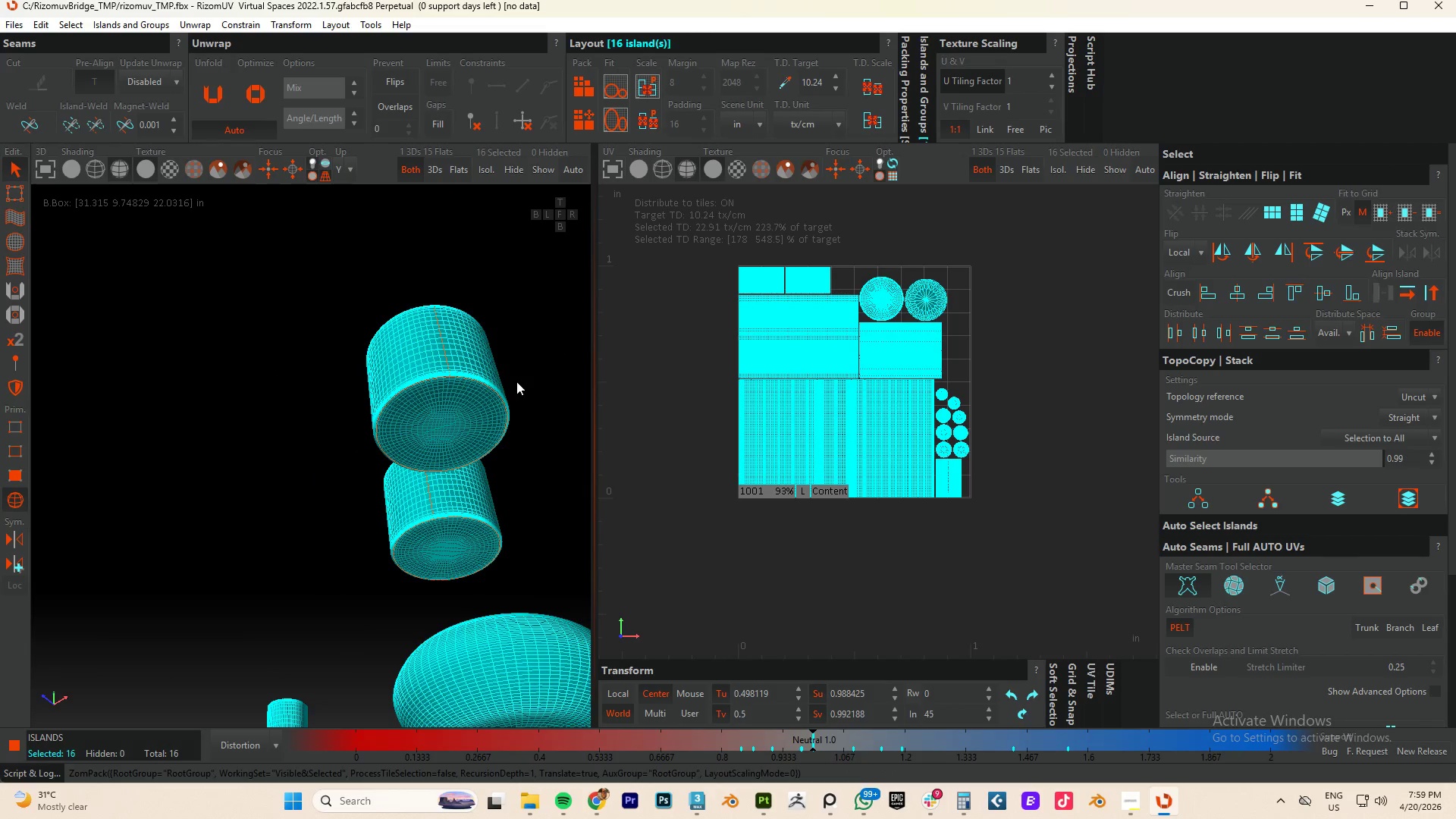 
hold_key(key=AltLeft, duration=0.61)
 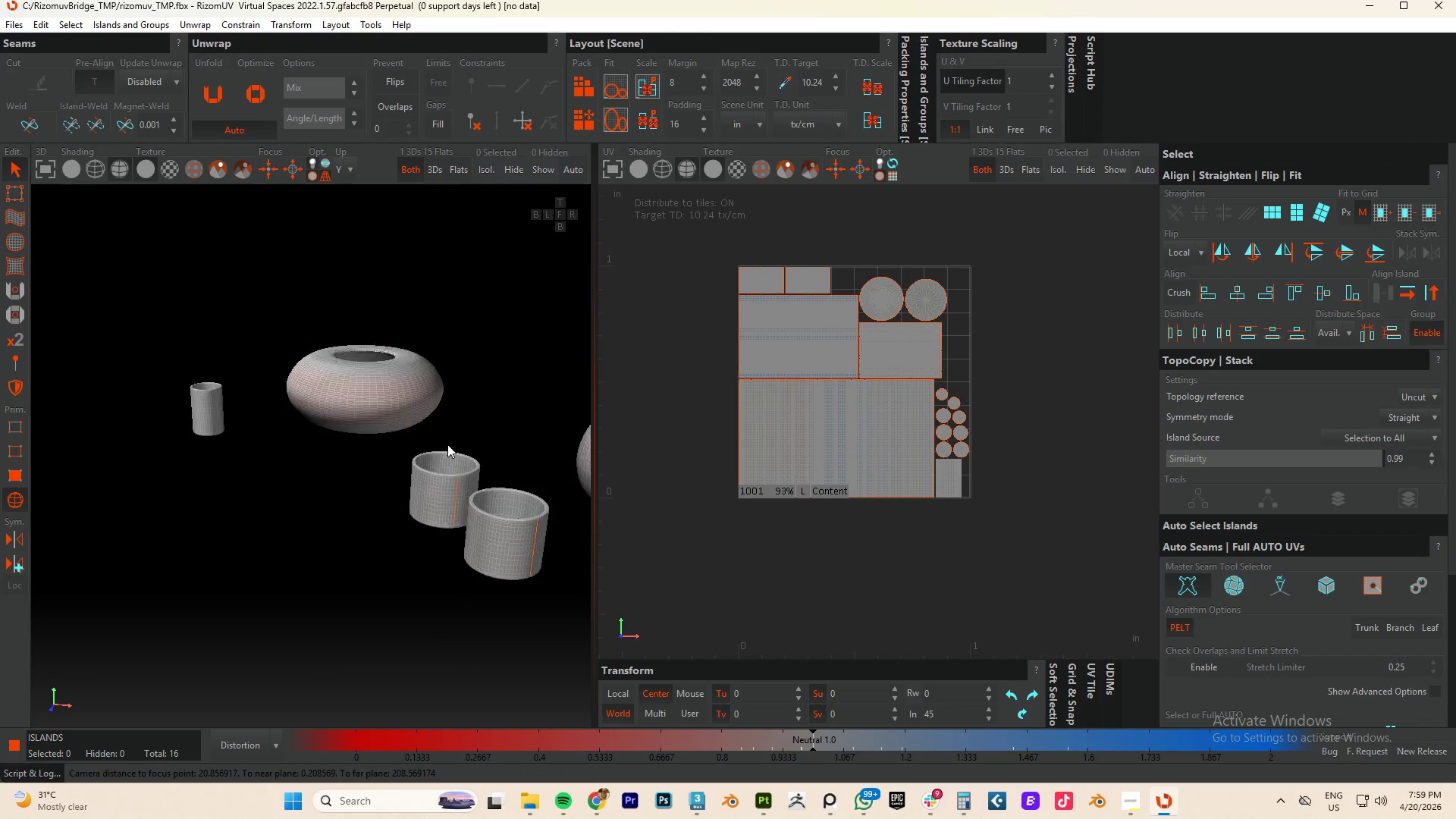 
scroll: coordinate [486, 394], scroll_direction: down, amount: 3.0
 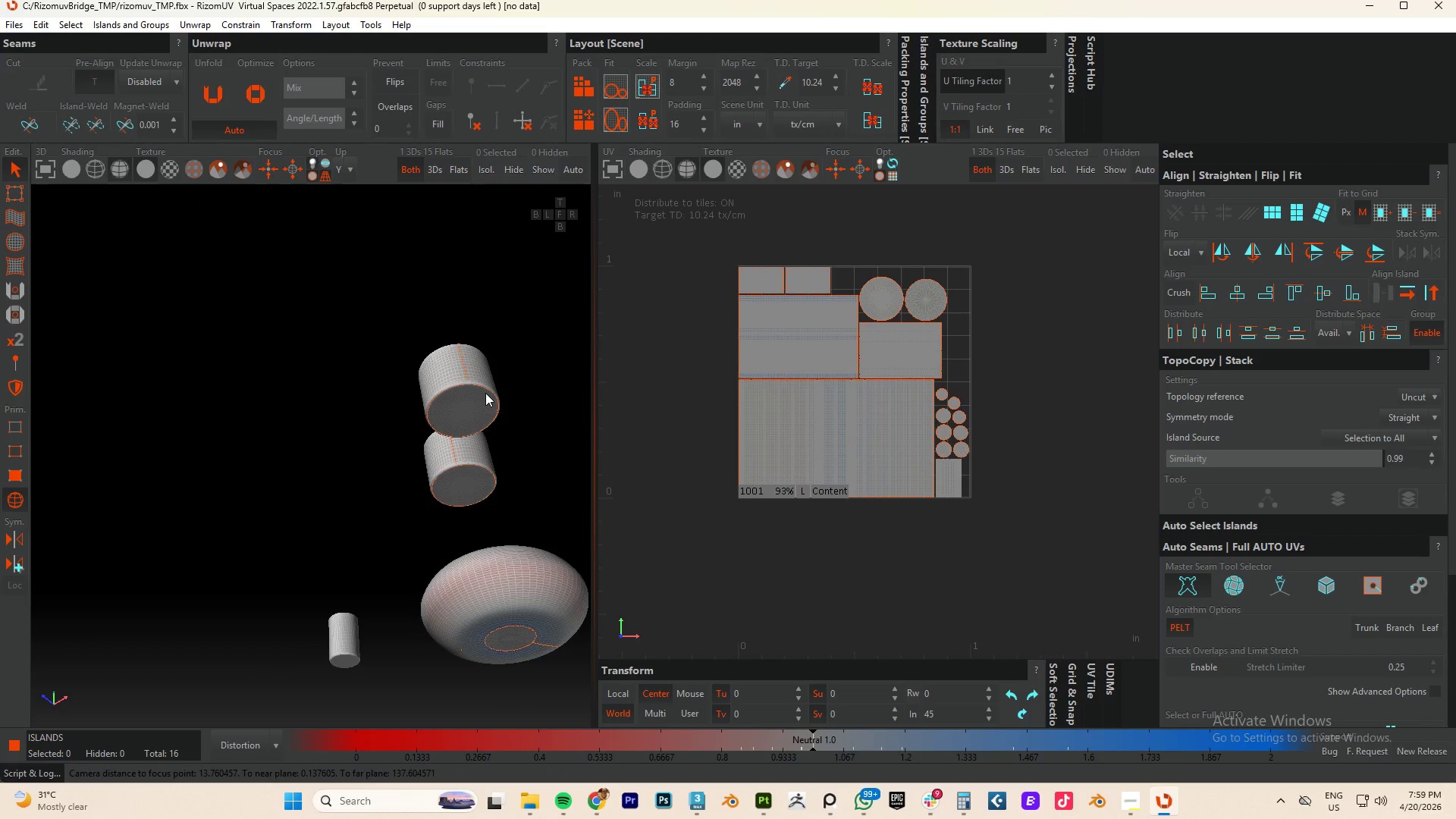 
hold_key(key=AltLeft, duration=0.58)
 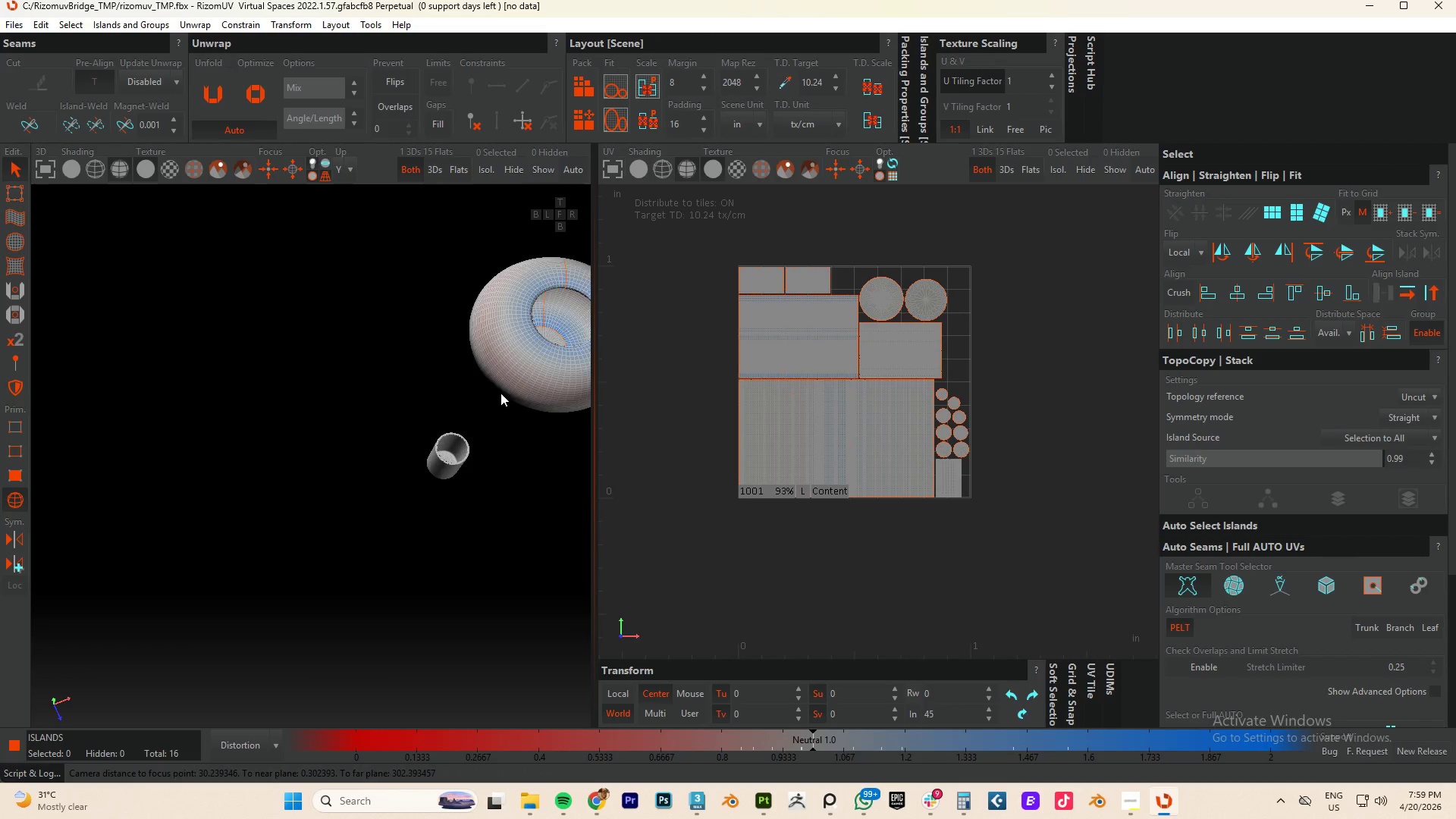 
scroll: coordinate [449, 410], scroll_direction: up, amount: 8.0
 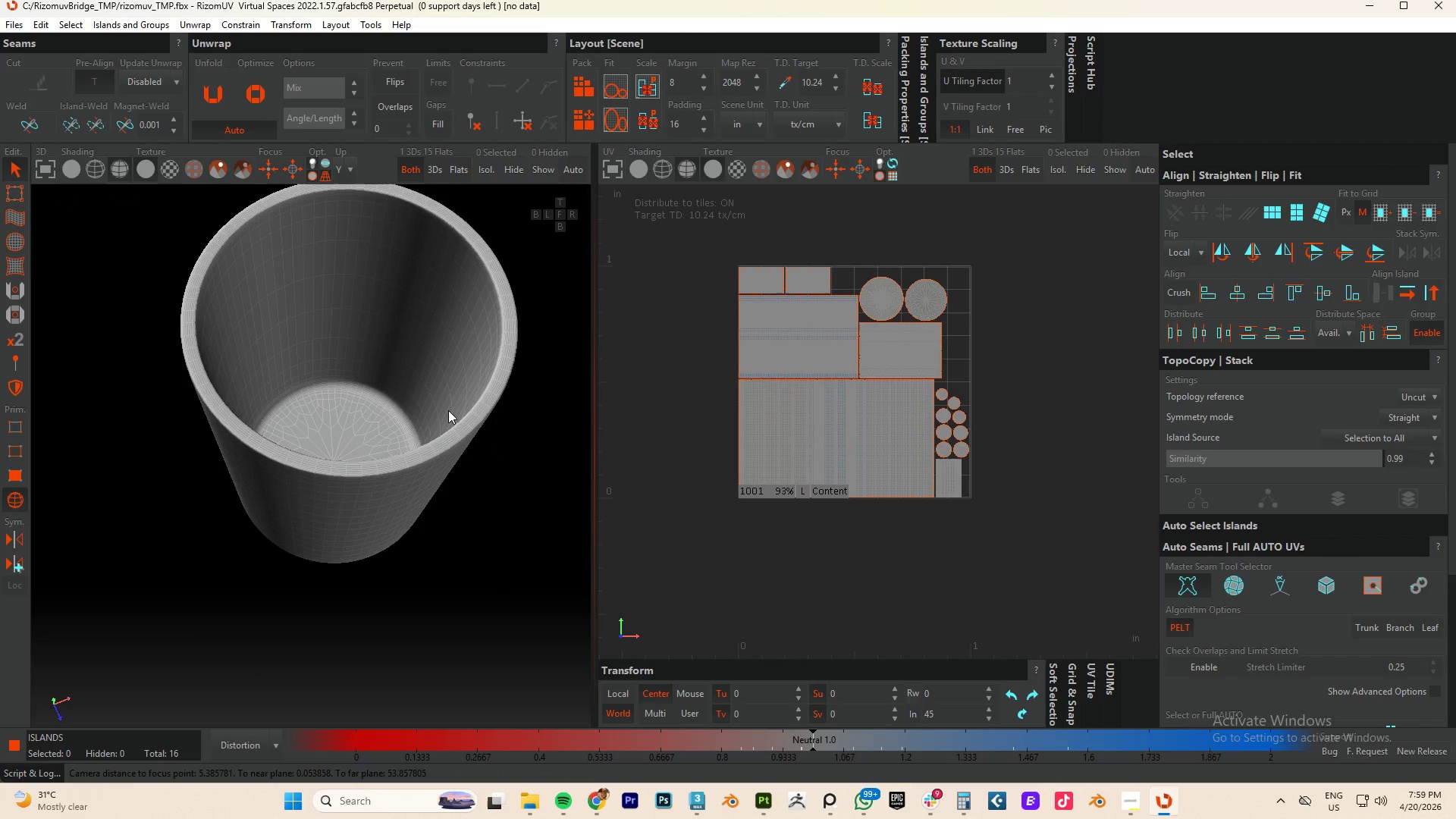 
key(F2)
 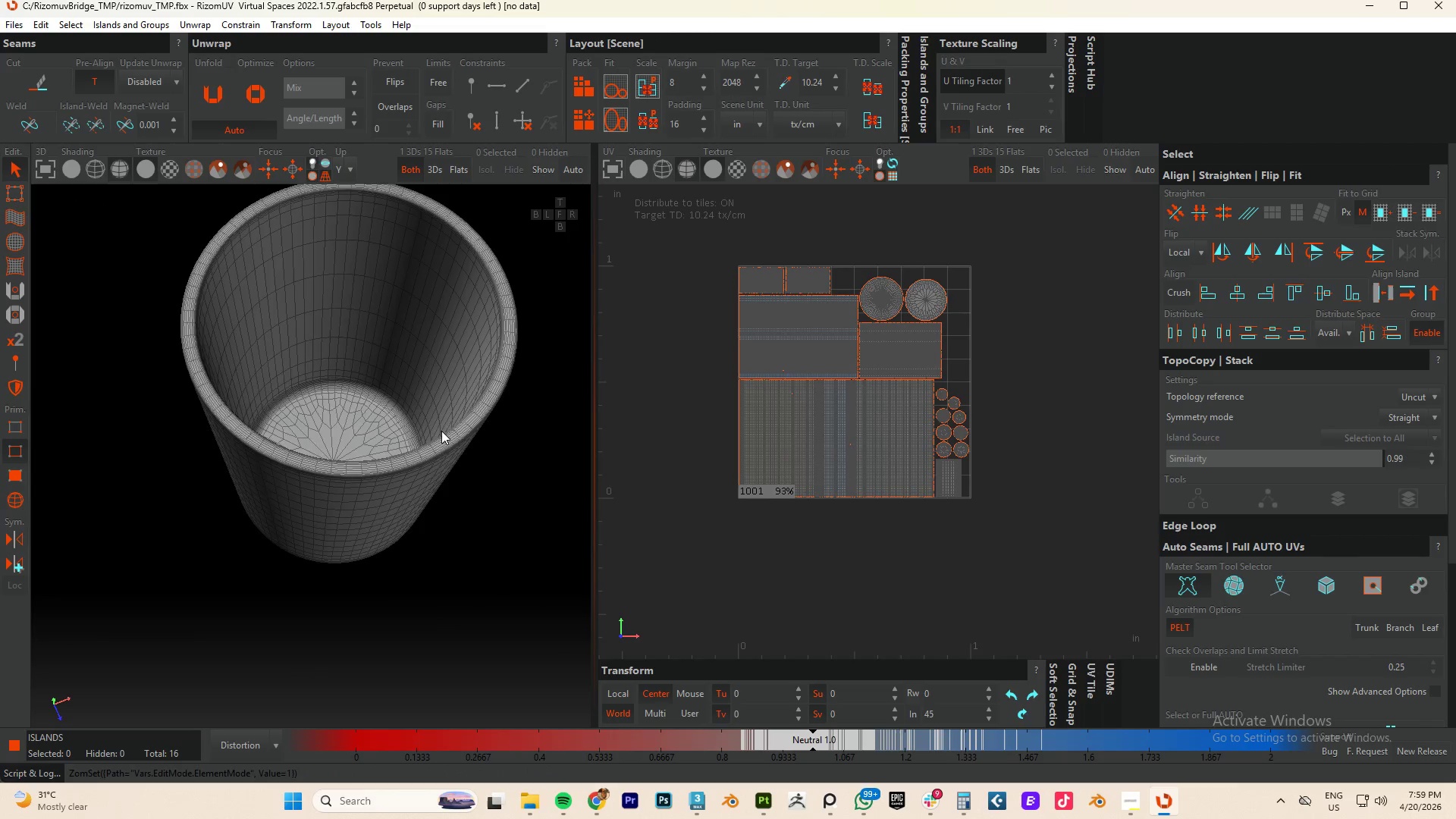 
key(Alt+AltLeft)
 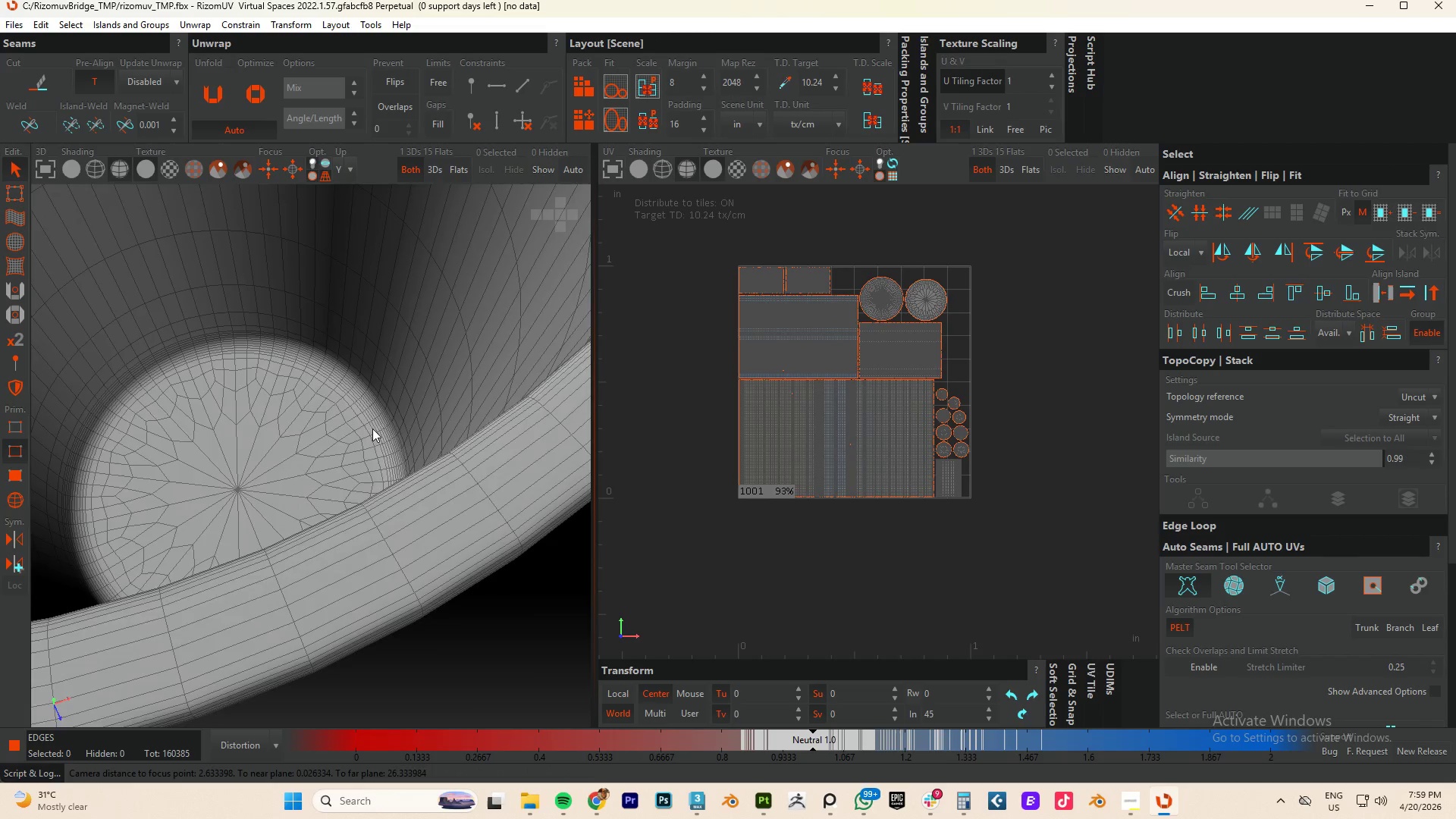 
scroll: coordinate [369, 430], scroll_direction: up, amount: 6.0
 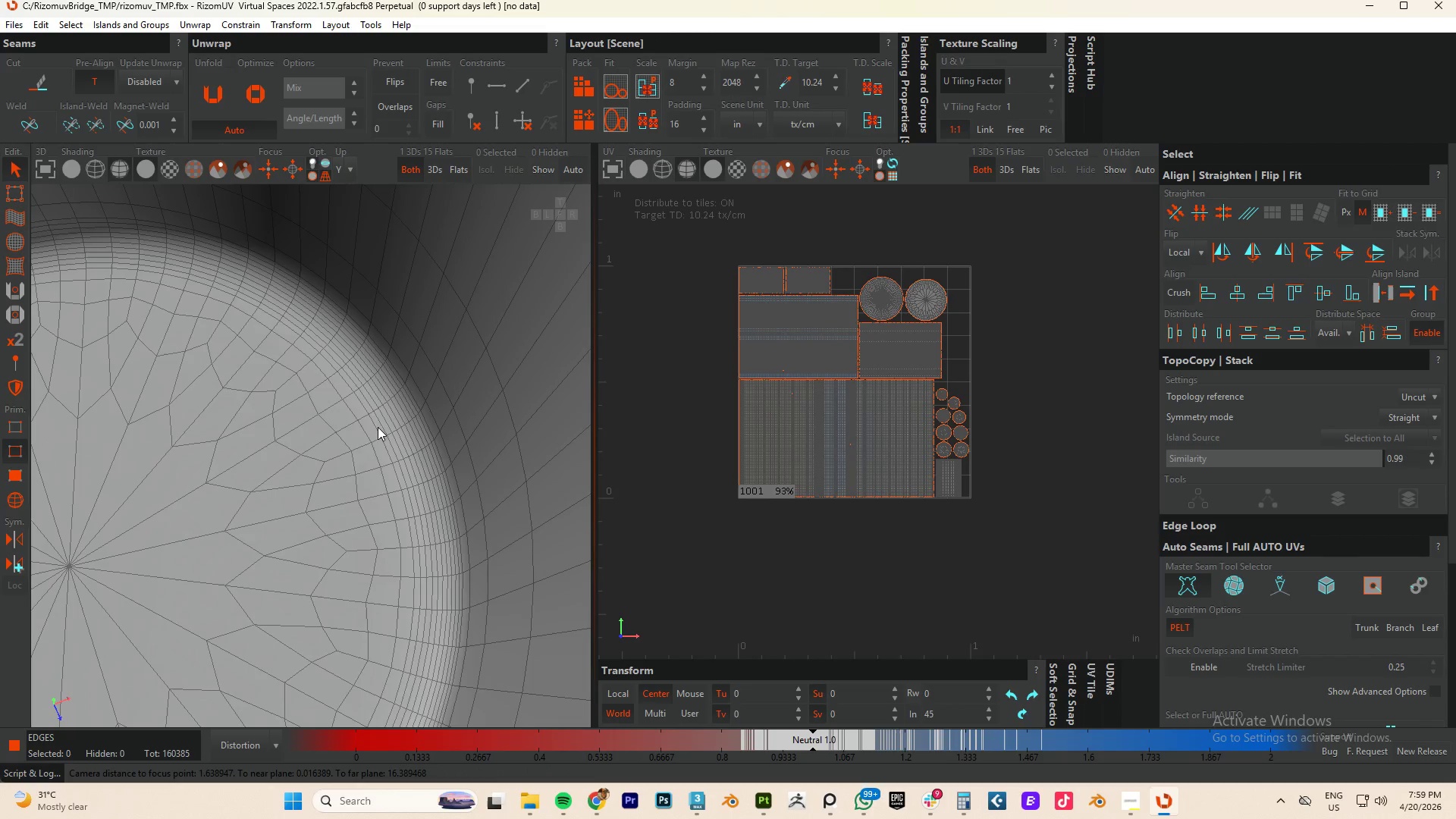 
double_click([375, 429])
 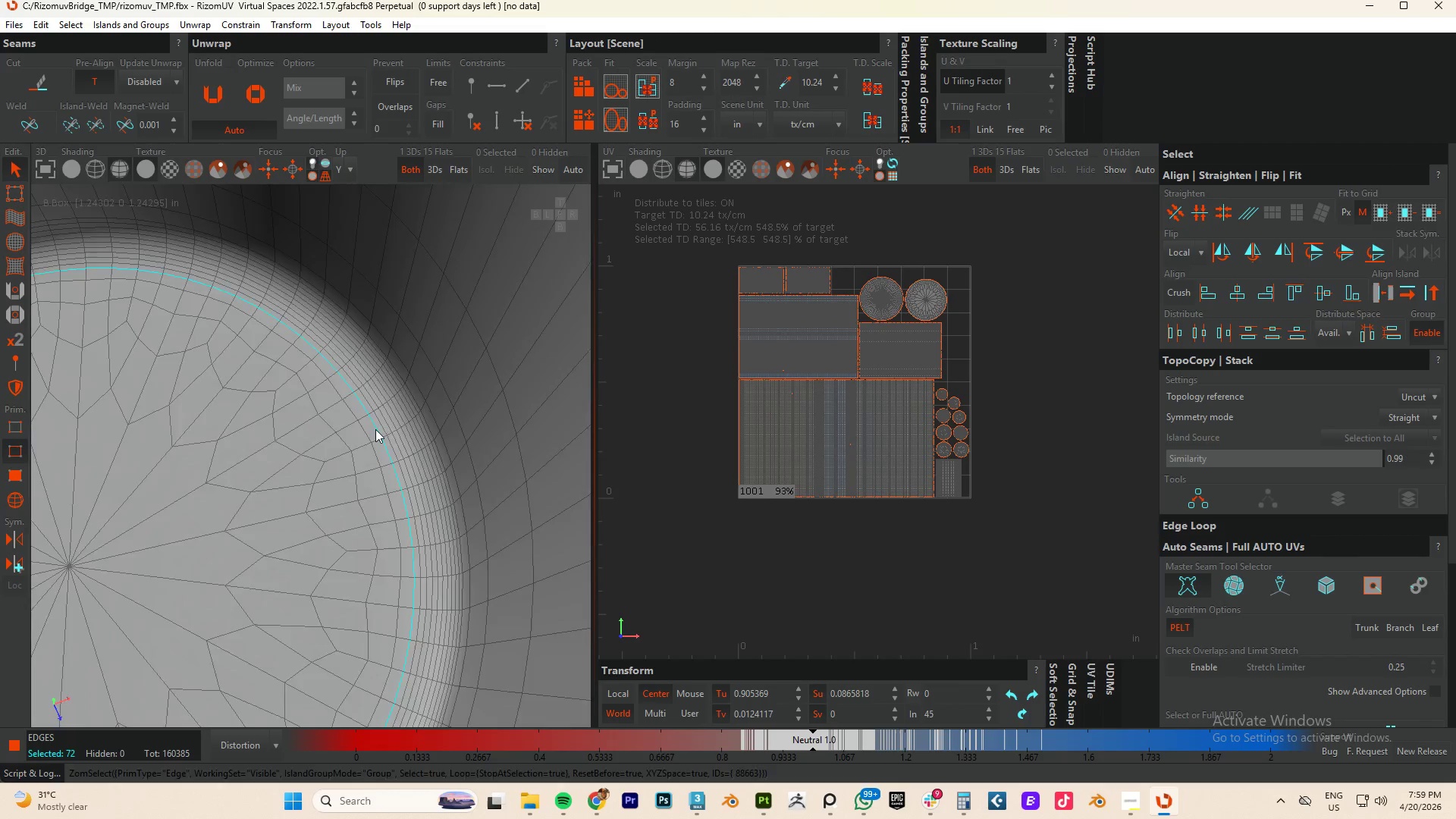 
key(Alt+AltLeft)
 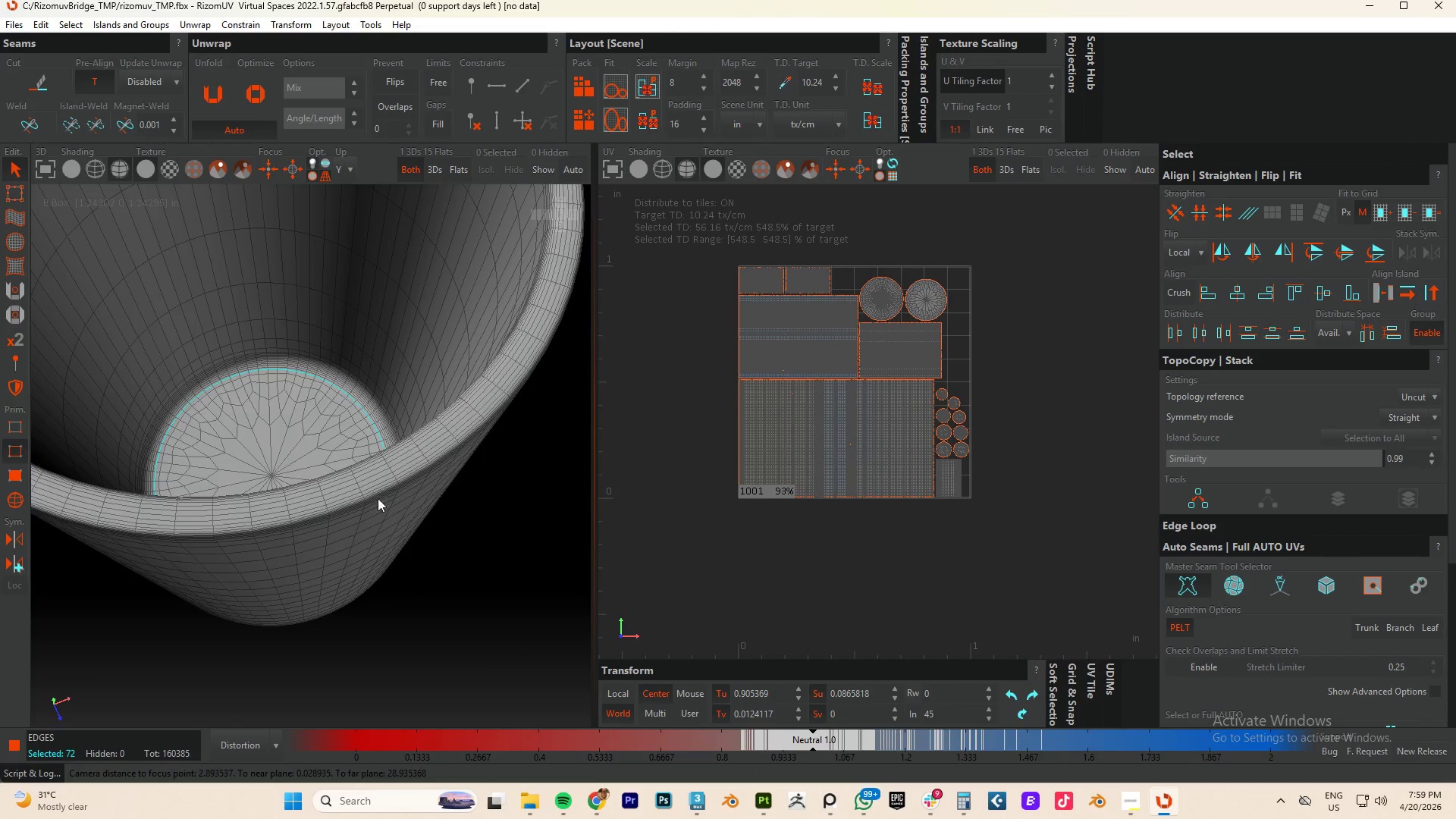 
scroll: coordinate [377, 429], scroll_direction: down, amount: 5.0
 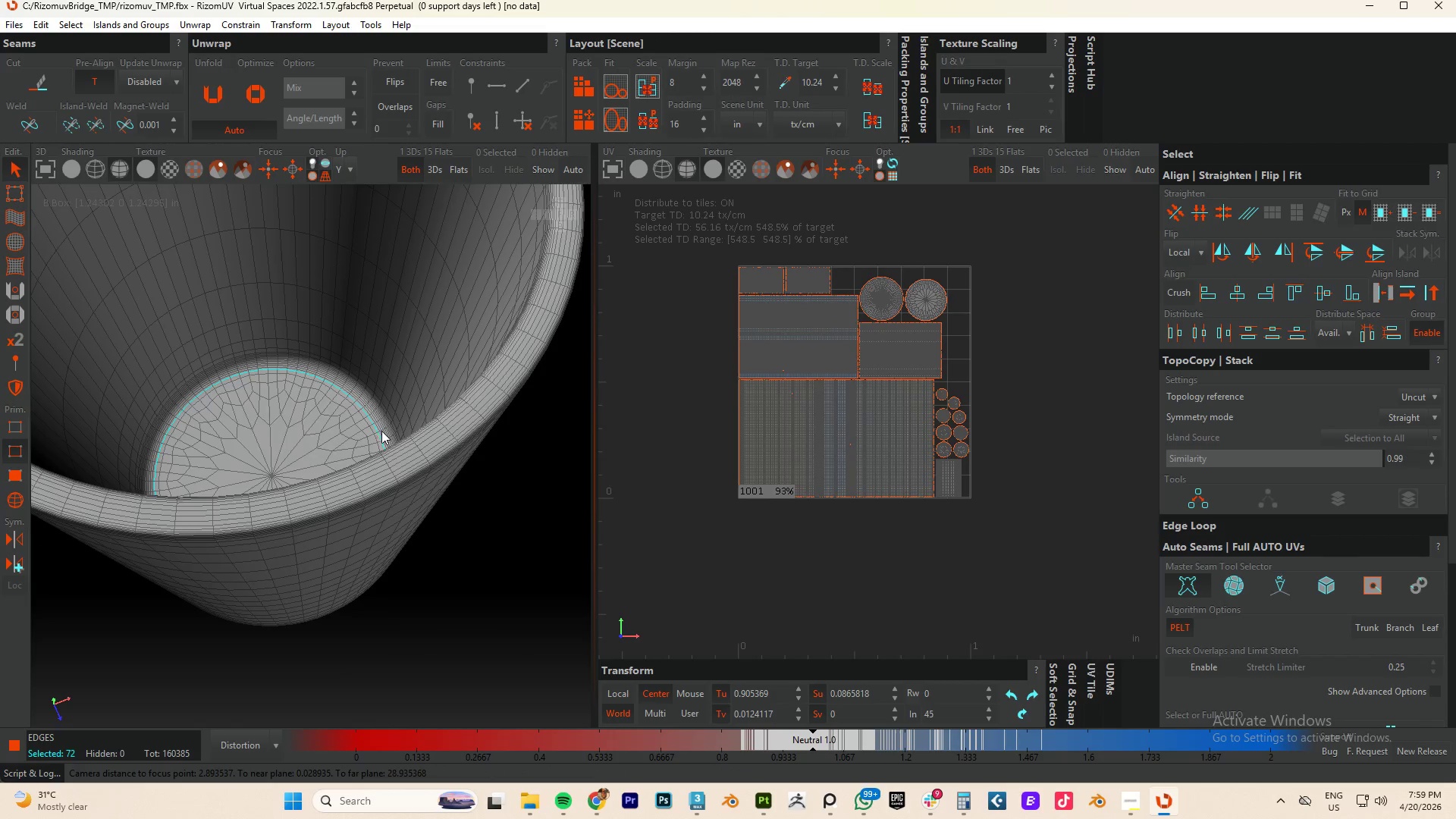 
hold_key(key=AltLeft, duration=0.52)
 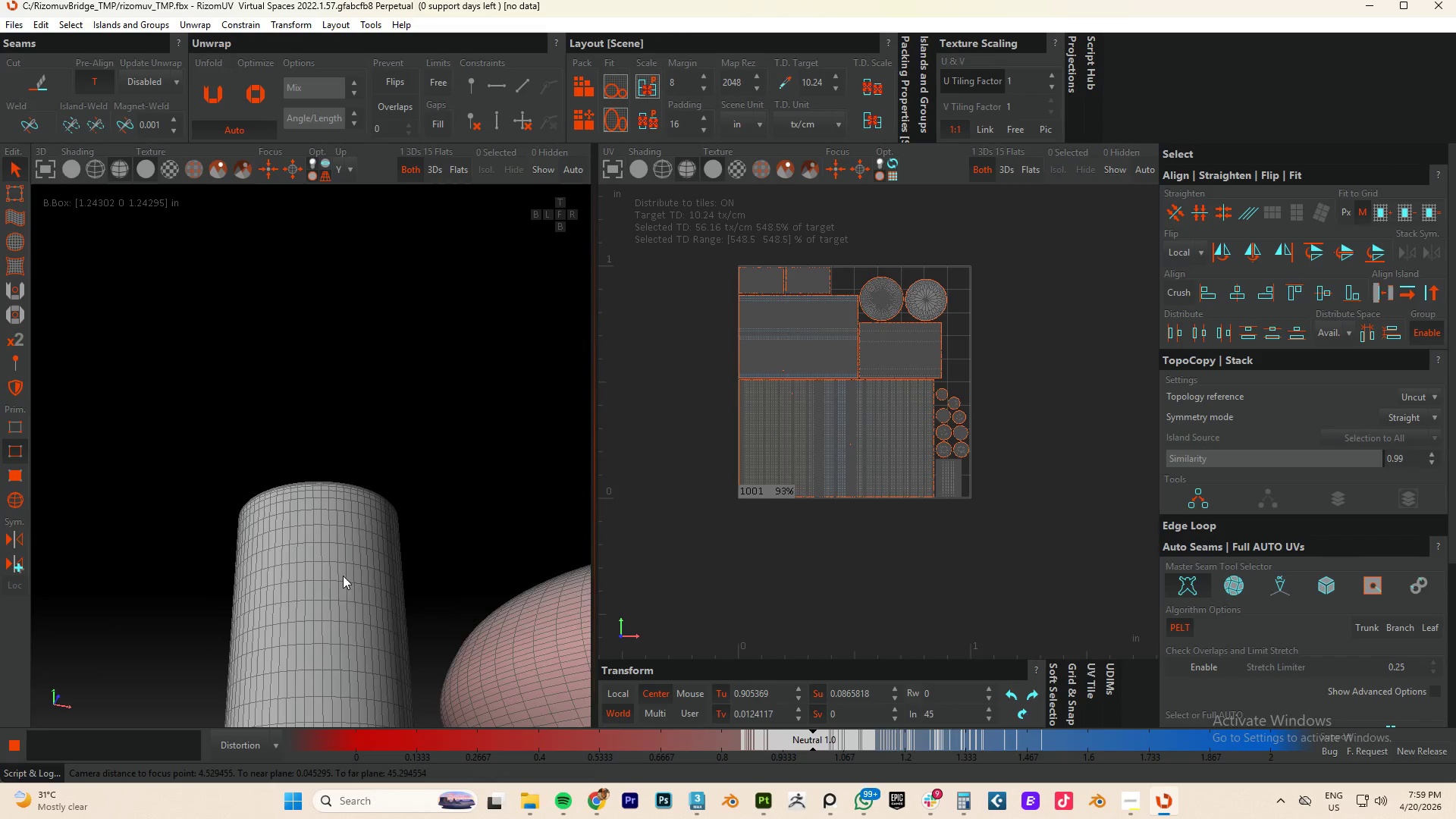 
scroll: coordinate [330, 515], scroll_direction: down, amount: 6.0
 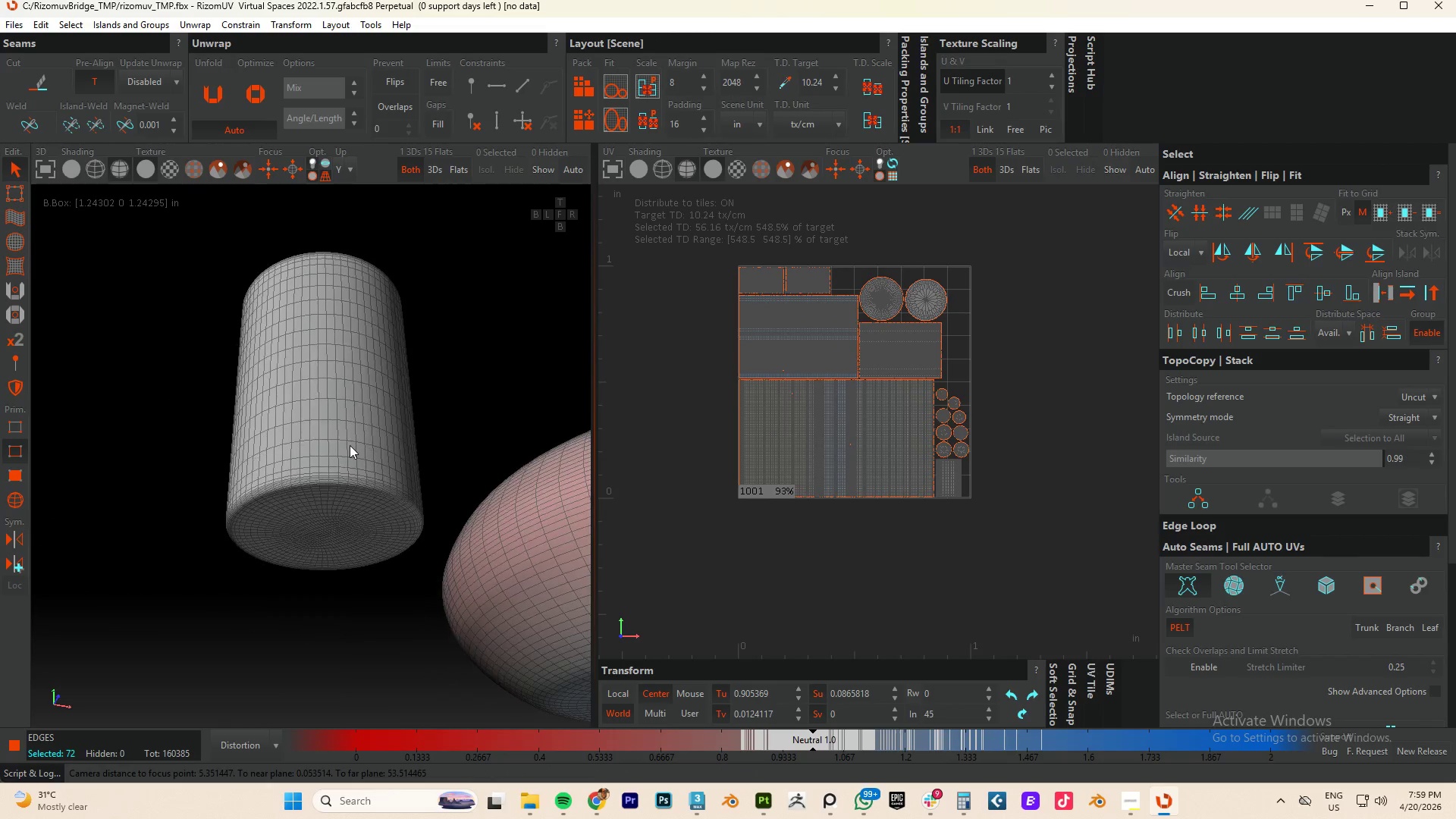 
hold_key(key=AltLeft, duration=0.61)
 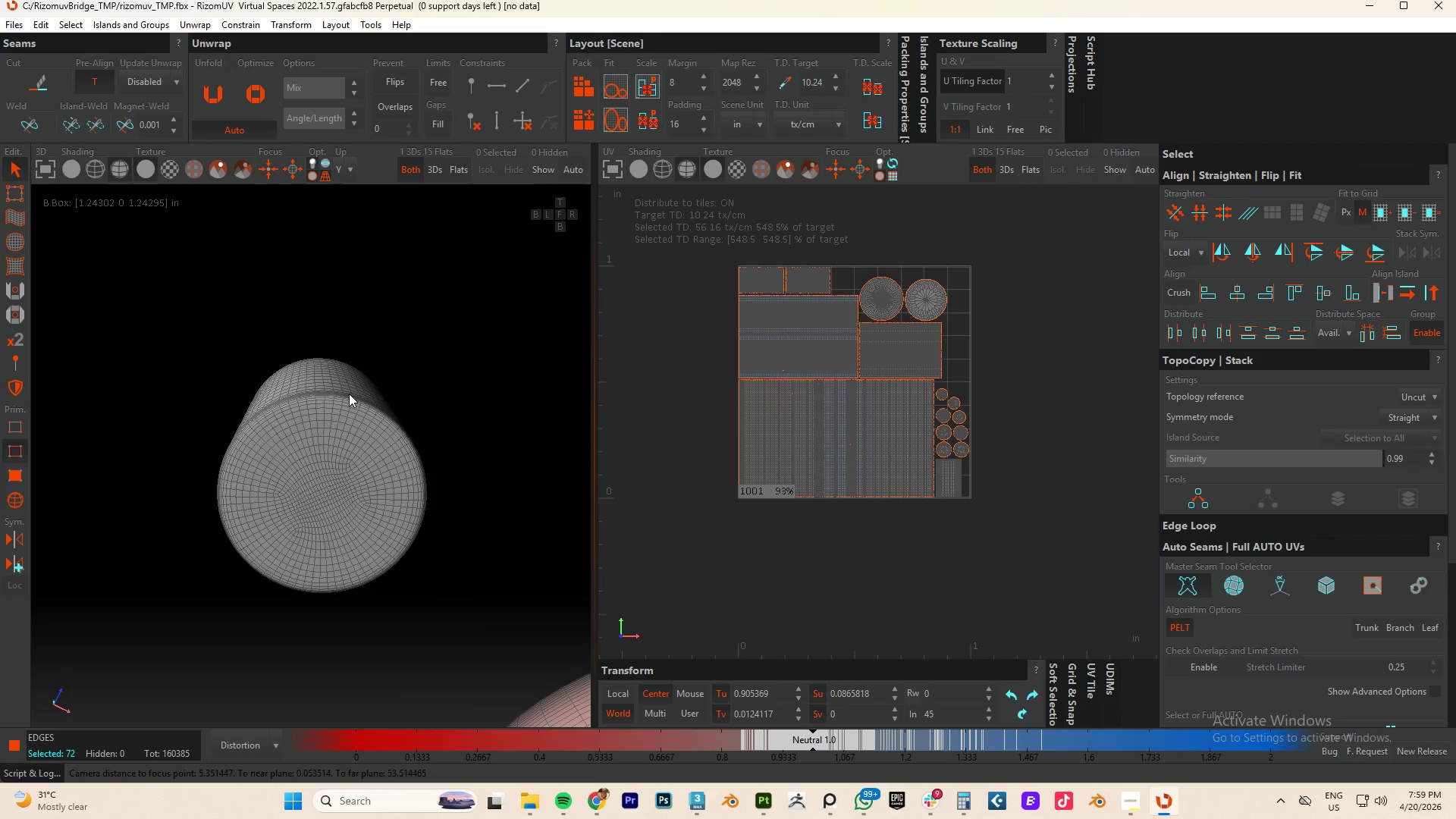 
scroll: coordinate [325, 405], scroll_direction: up, amount: 6.0
 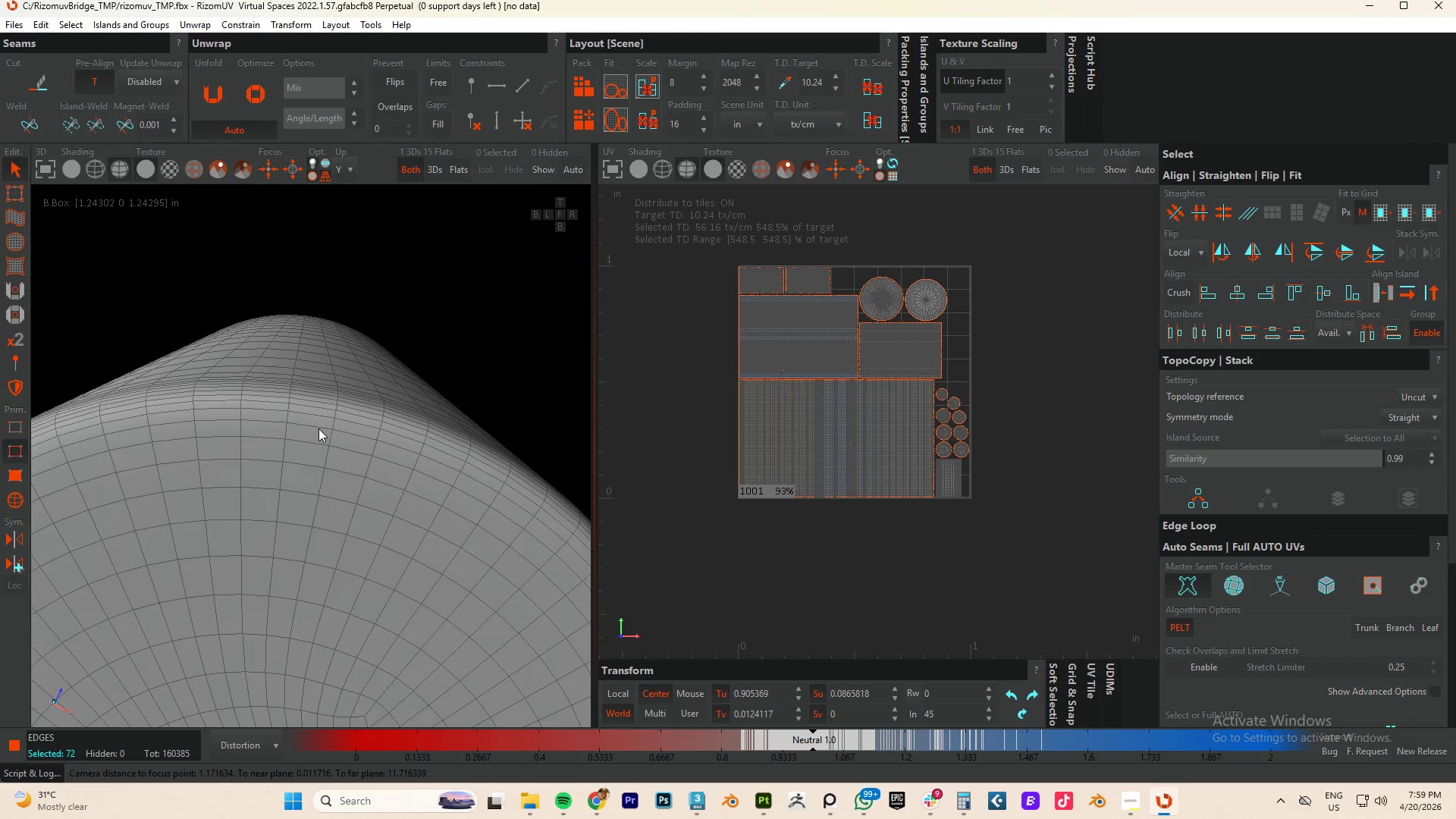 
hold_key(key=ControlLeft, duration=0.88)
double_click([319, 414])
 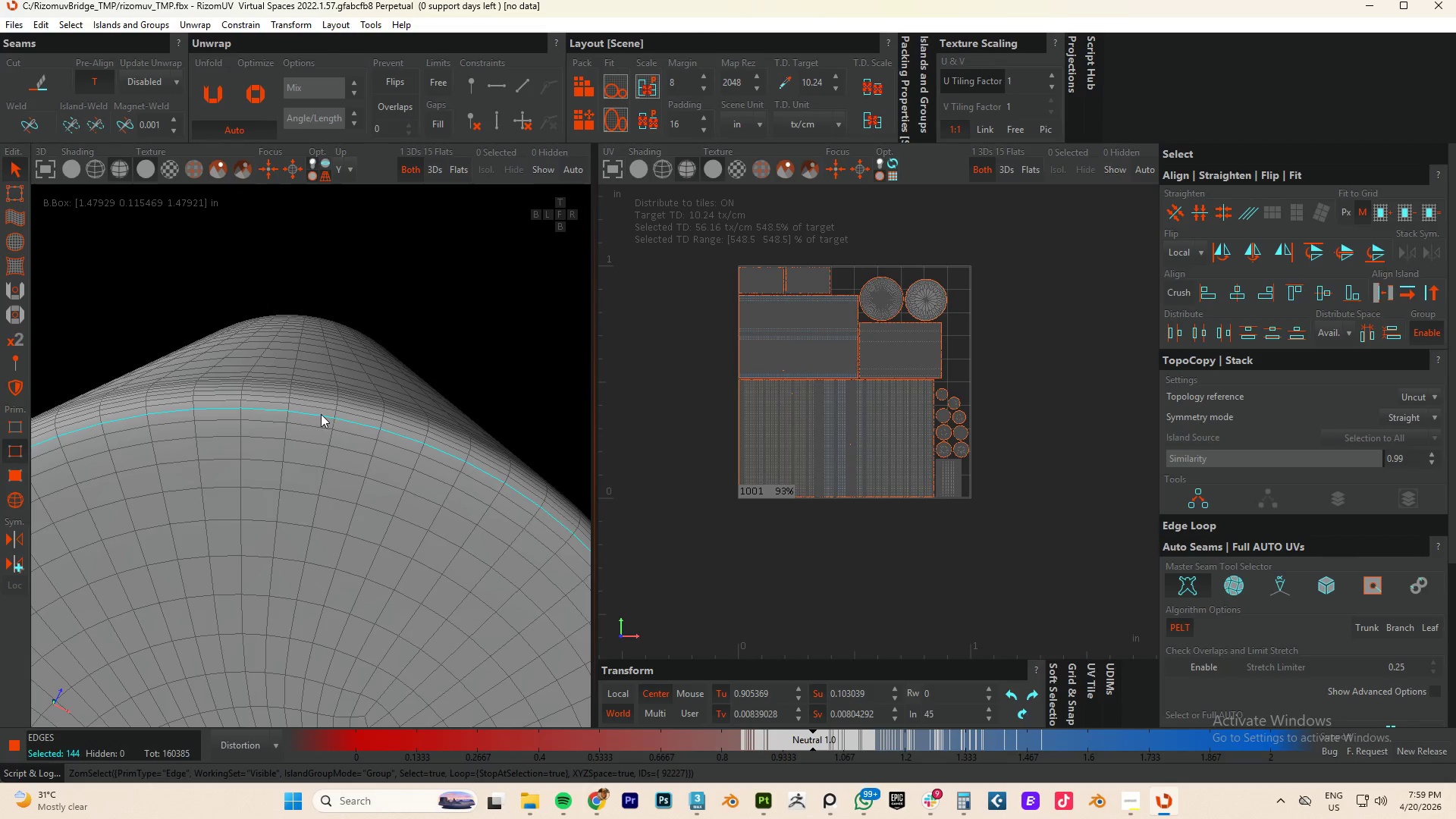 
scroll: coordinate [356, 430], scroll_direction: down, amount: 4.0
 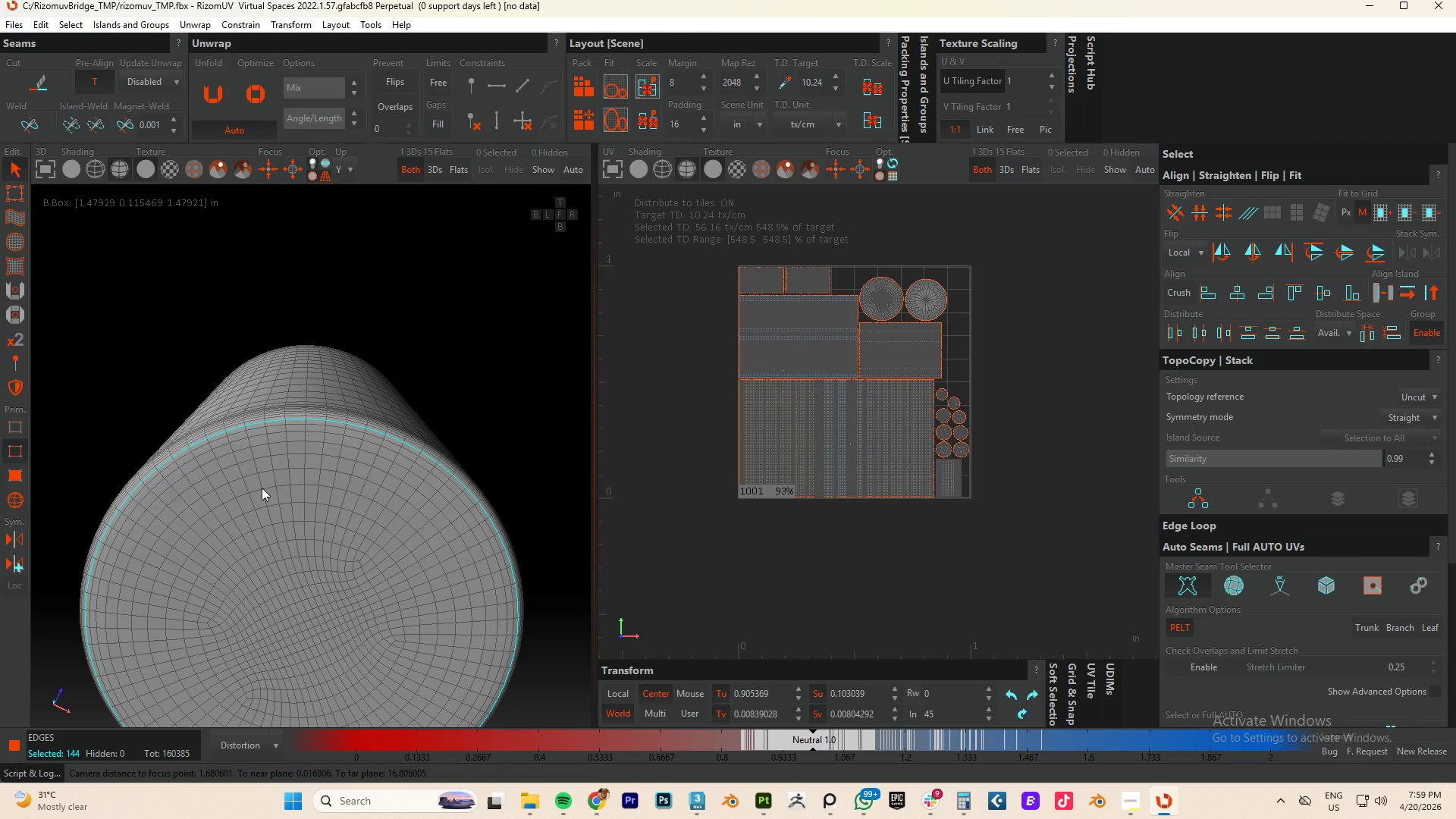 
hold_key(key=ControlLeft, duration=1.69)
left_click([224, 430])
 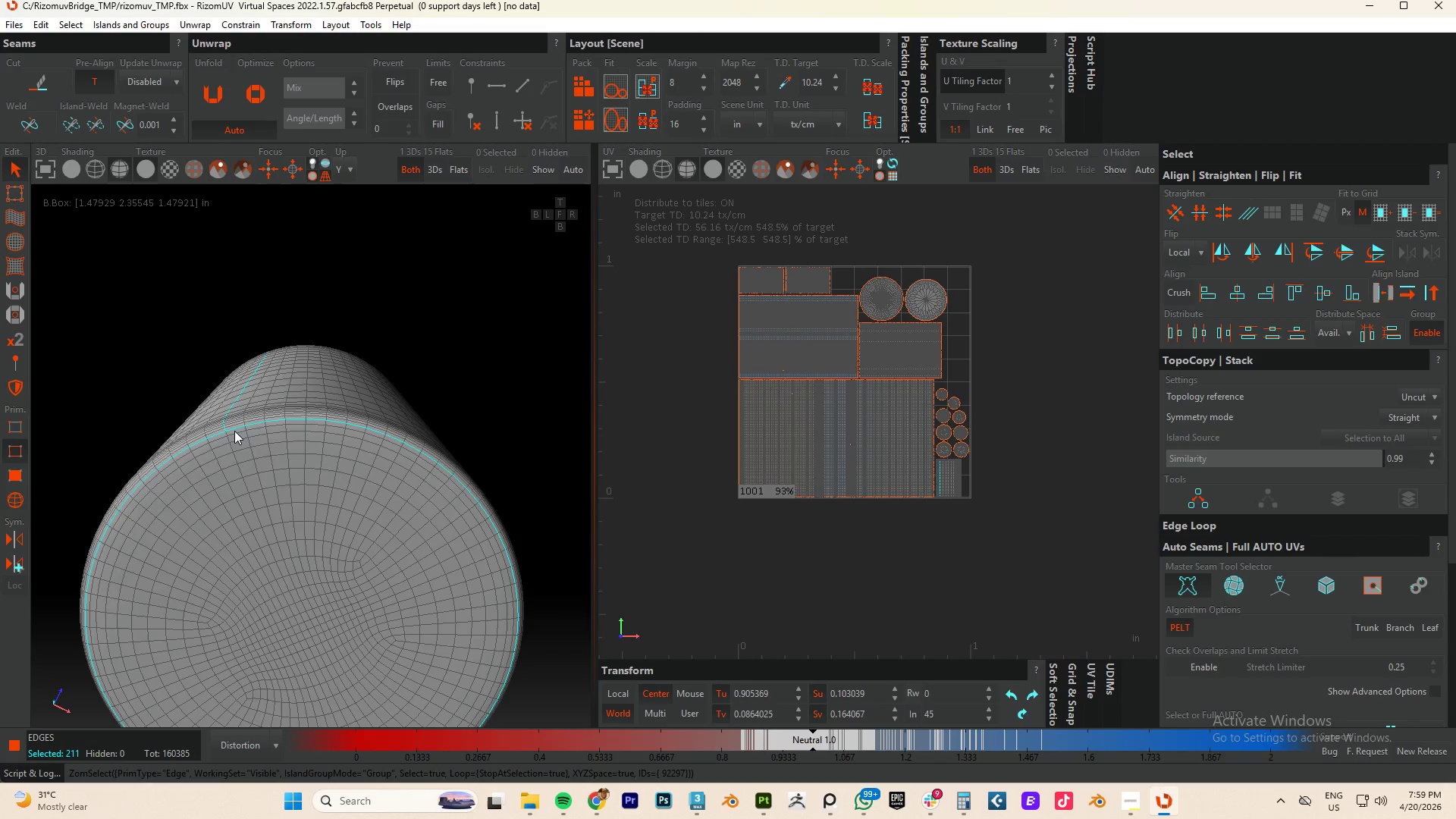 
hold_key(key=AltLeft, duration=0.47)
 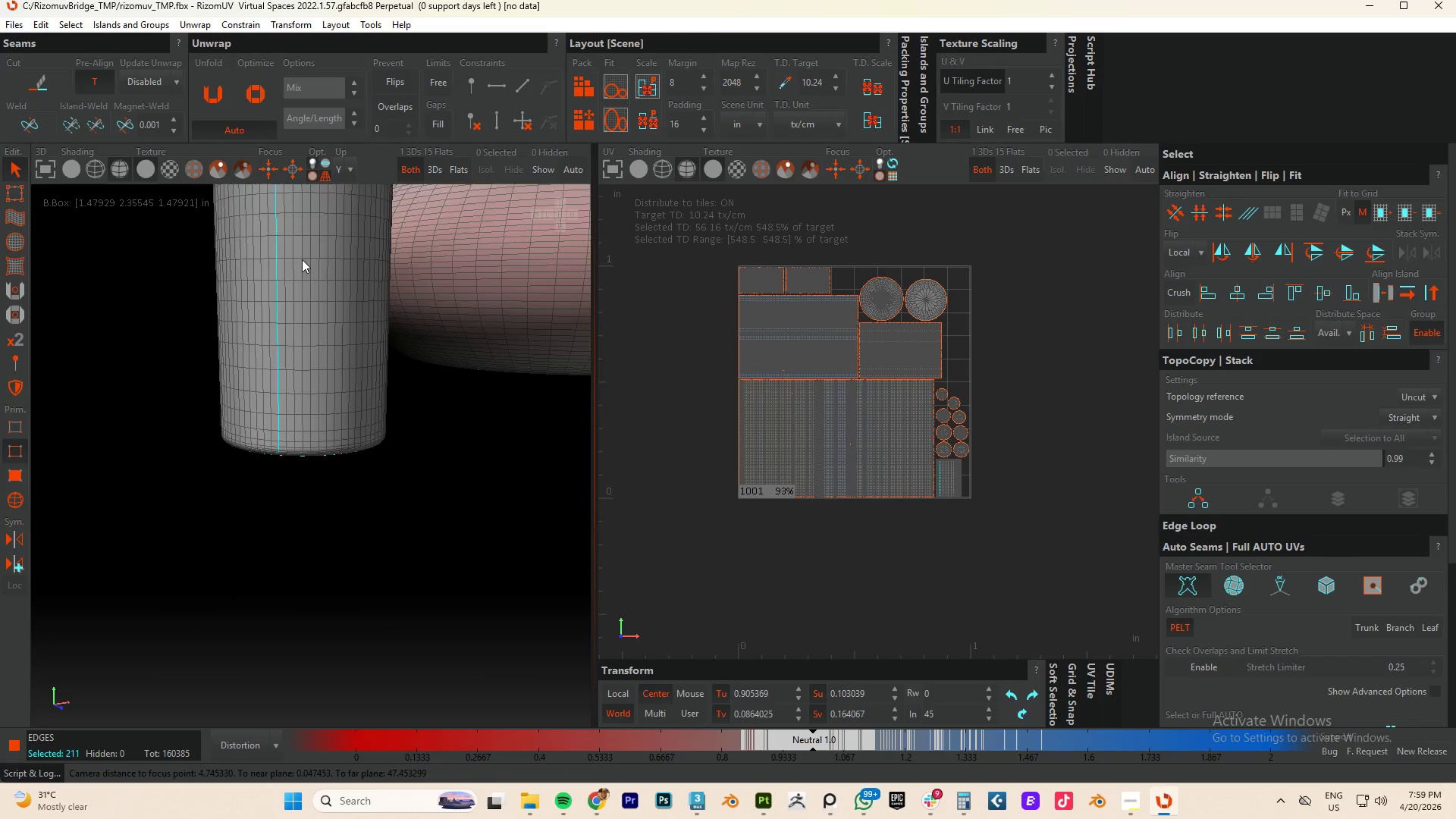 
scroll: coordinate [309, 421], scroll_direction: down, amount: 5.0
 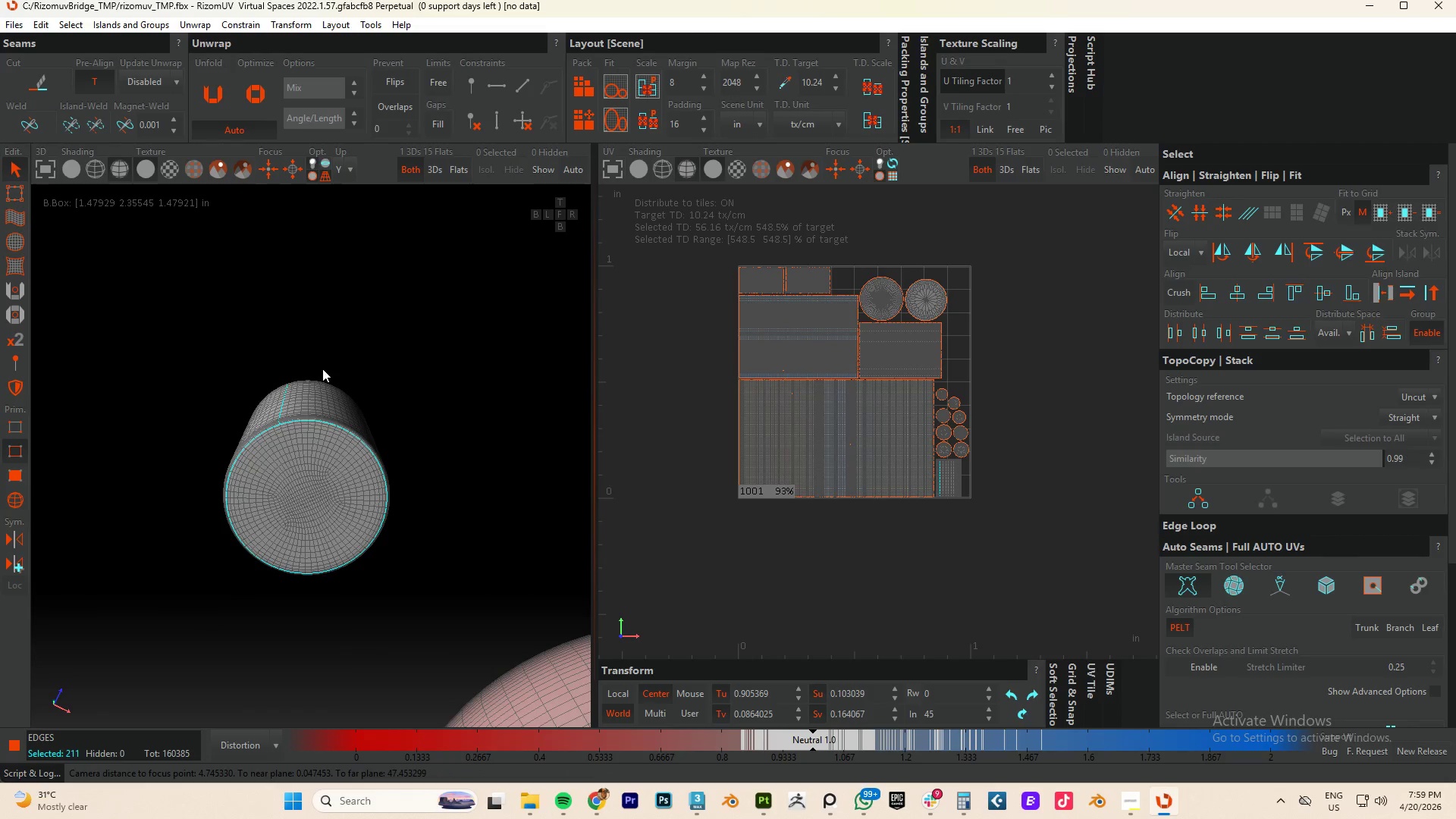 
hold_key(key=AltLeft, duration=0.78)
 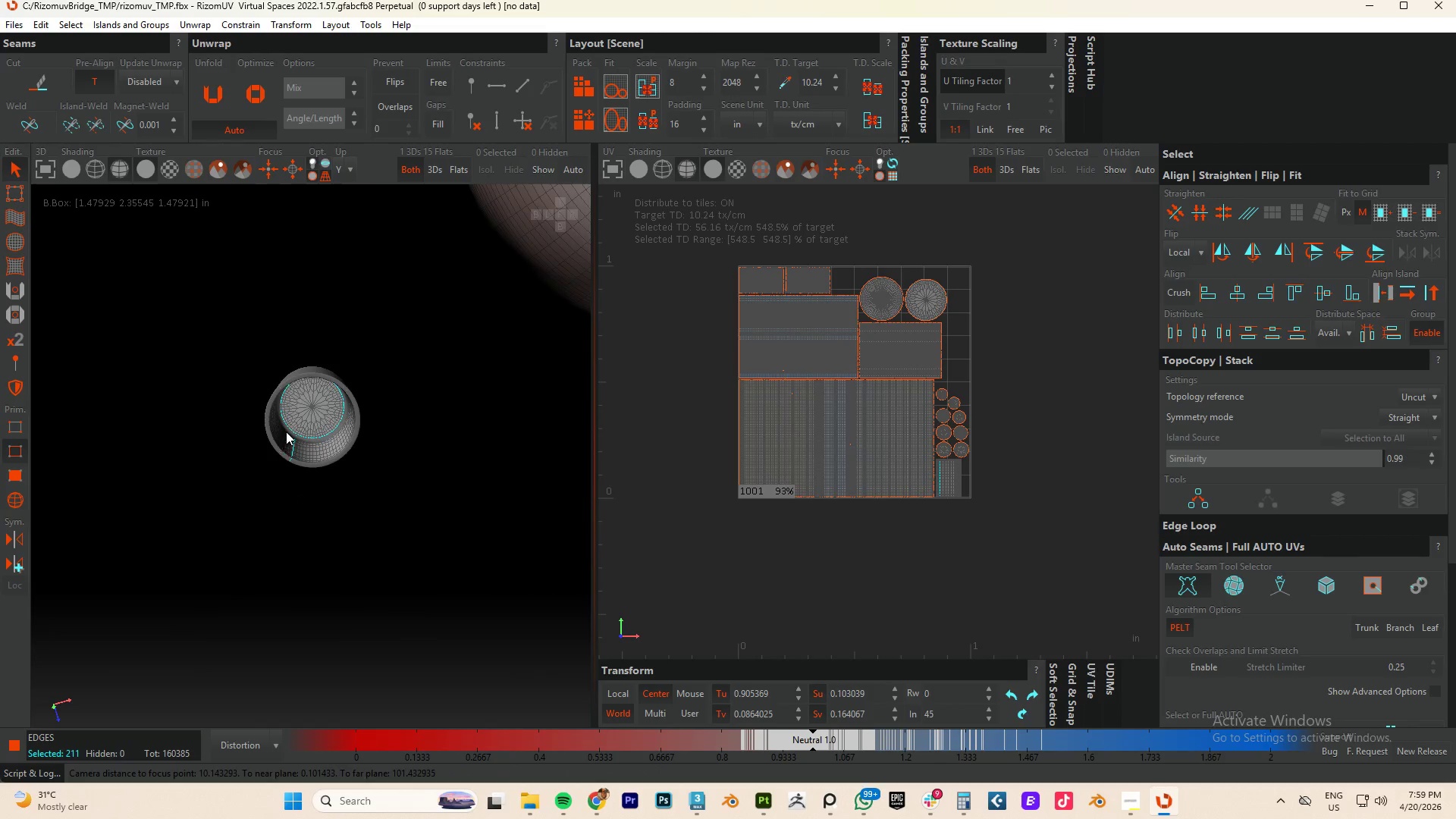 
scroll: coordinate [302, 260], scroll_direction: down, amount: 3.0
 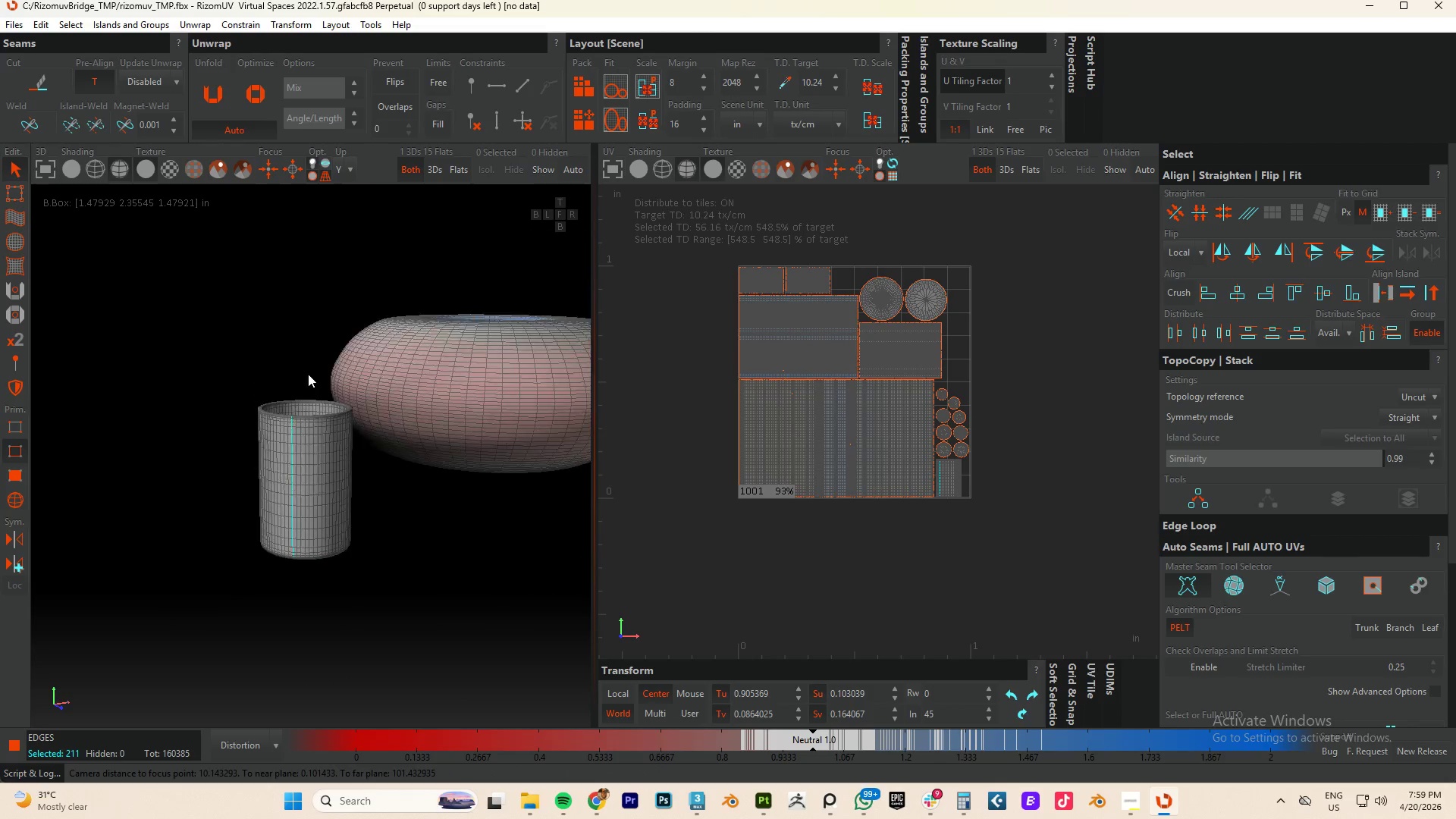 
scroll: coordinate [287, 431], scroll_direction: up, amount: 3.0
 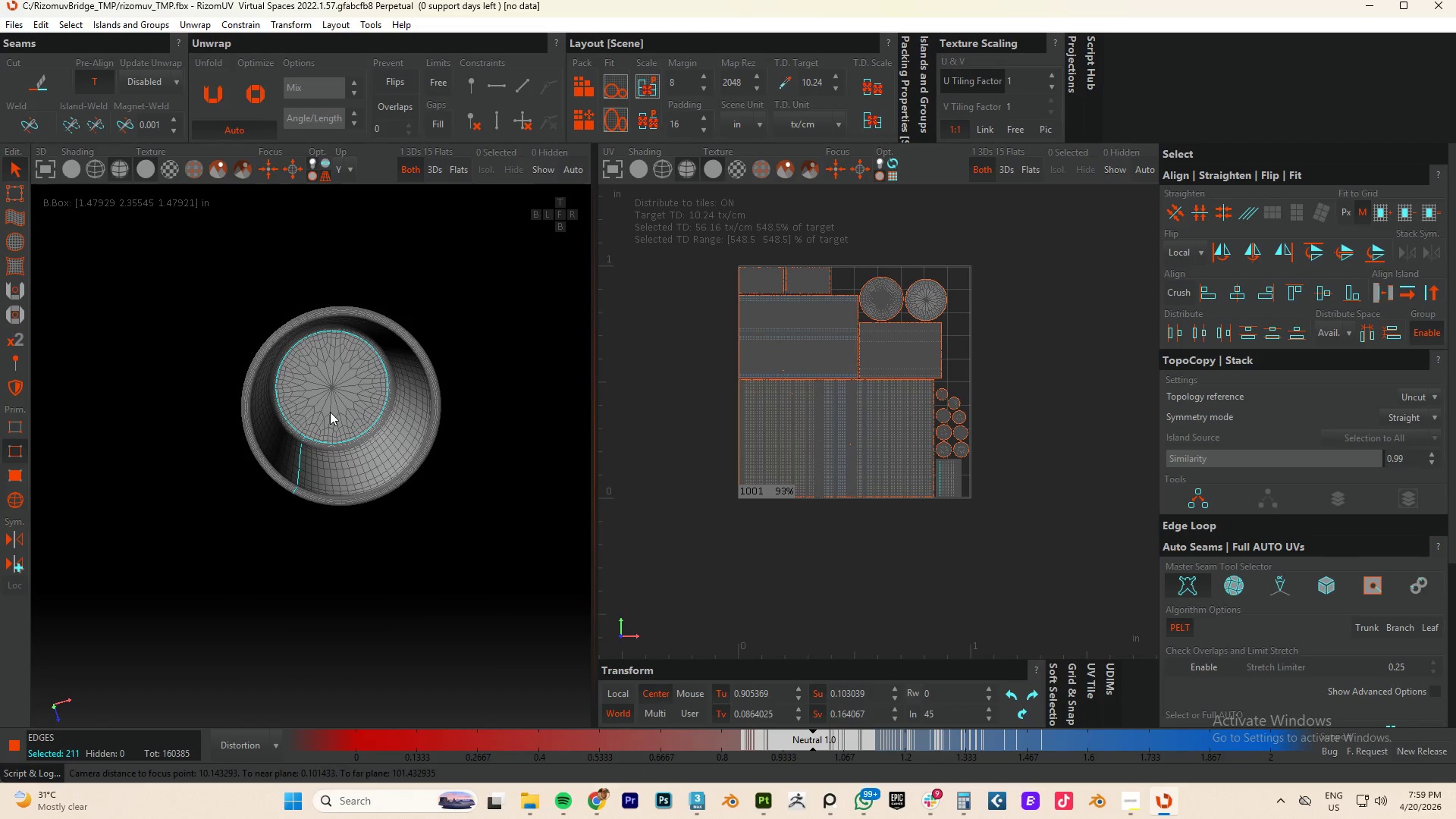 
type(cup)
 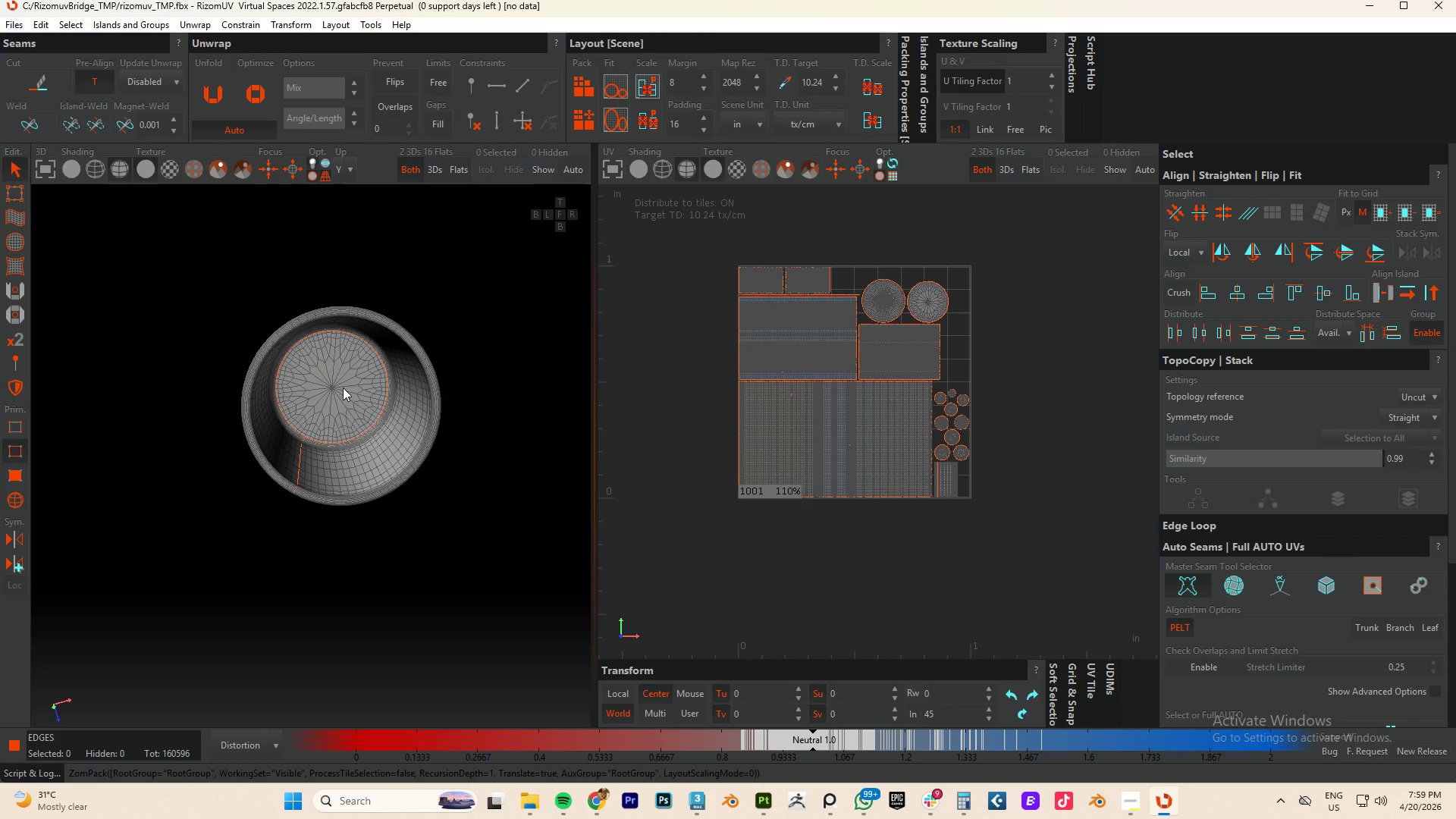 
key(F4)
 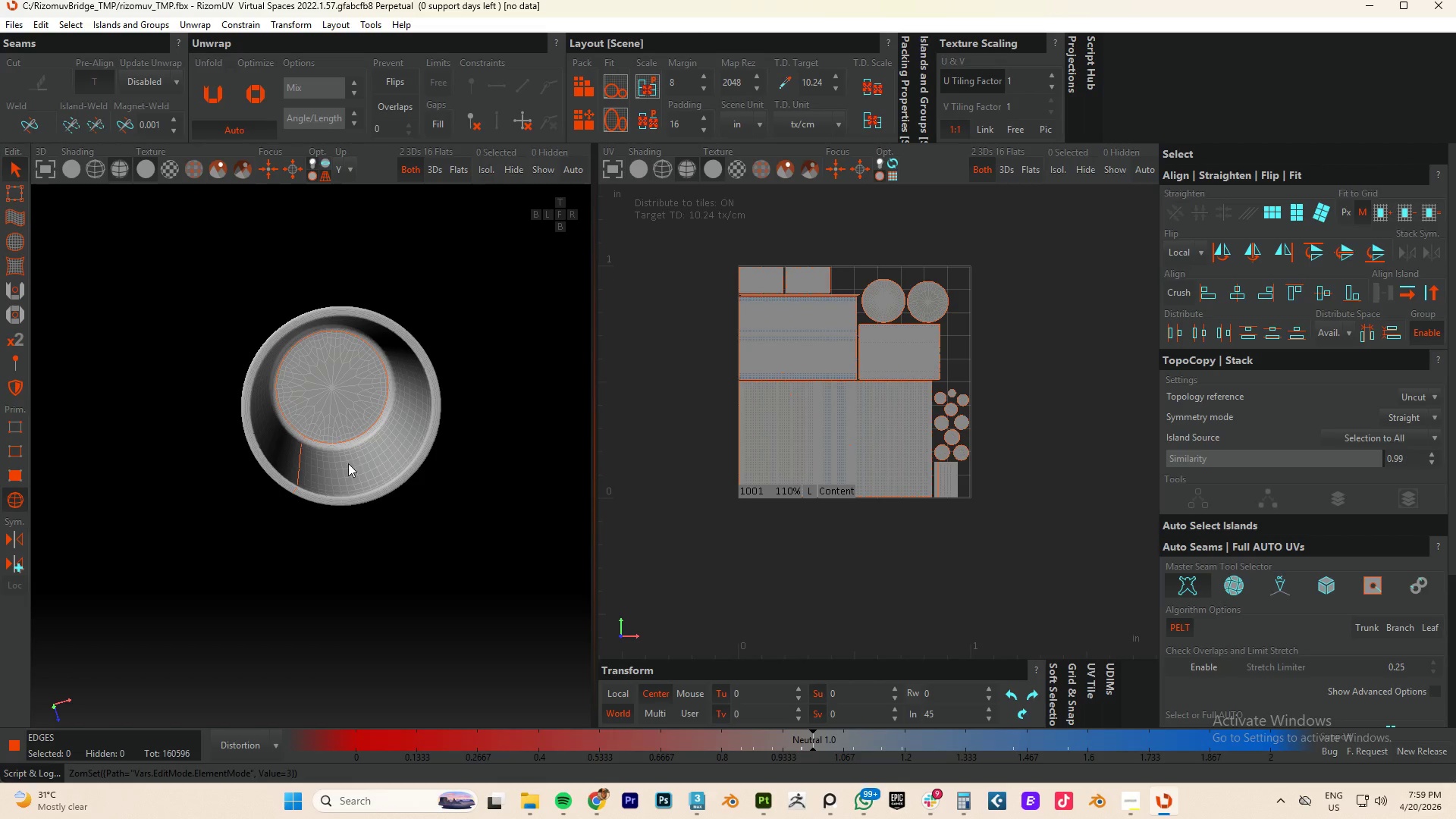 
left_click([347, 466])
 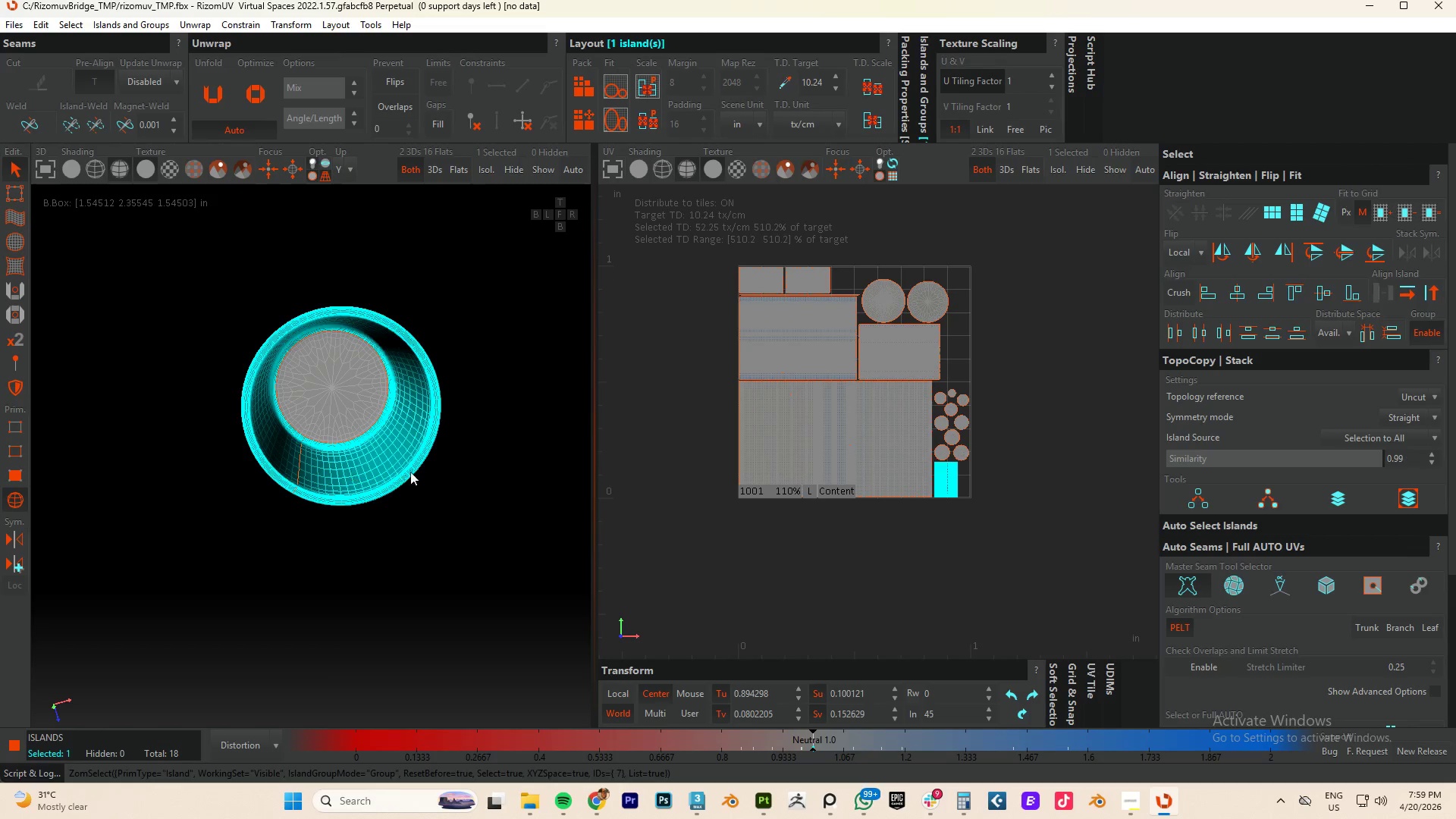 
hold_key(key=AltLeft, duration=0.78)
 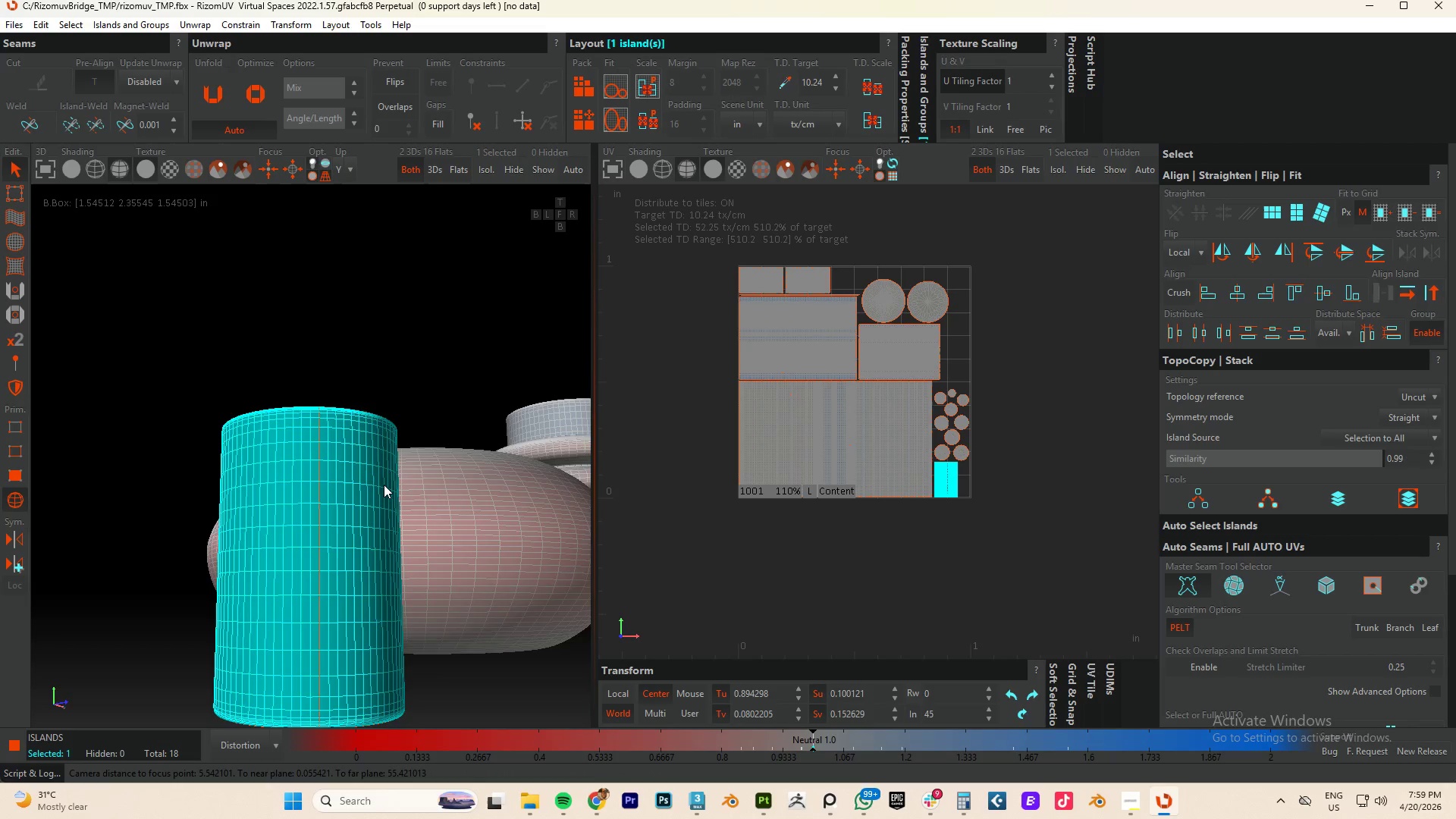 
hold_key(key=AltLeft, duration=0.36)
 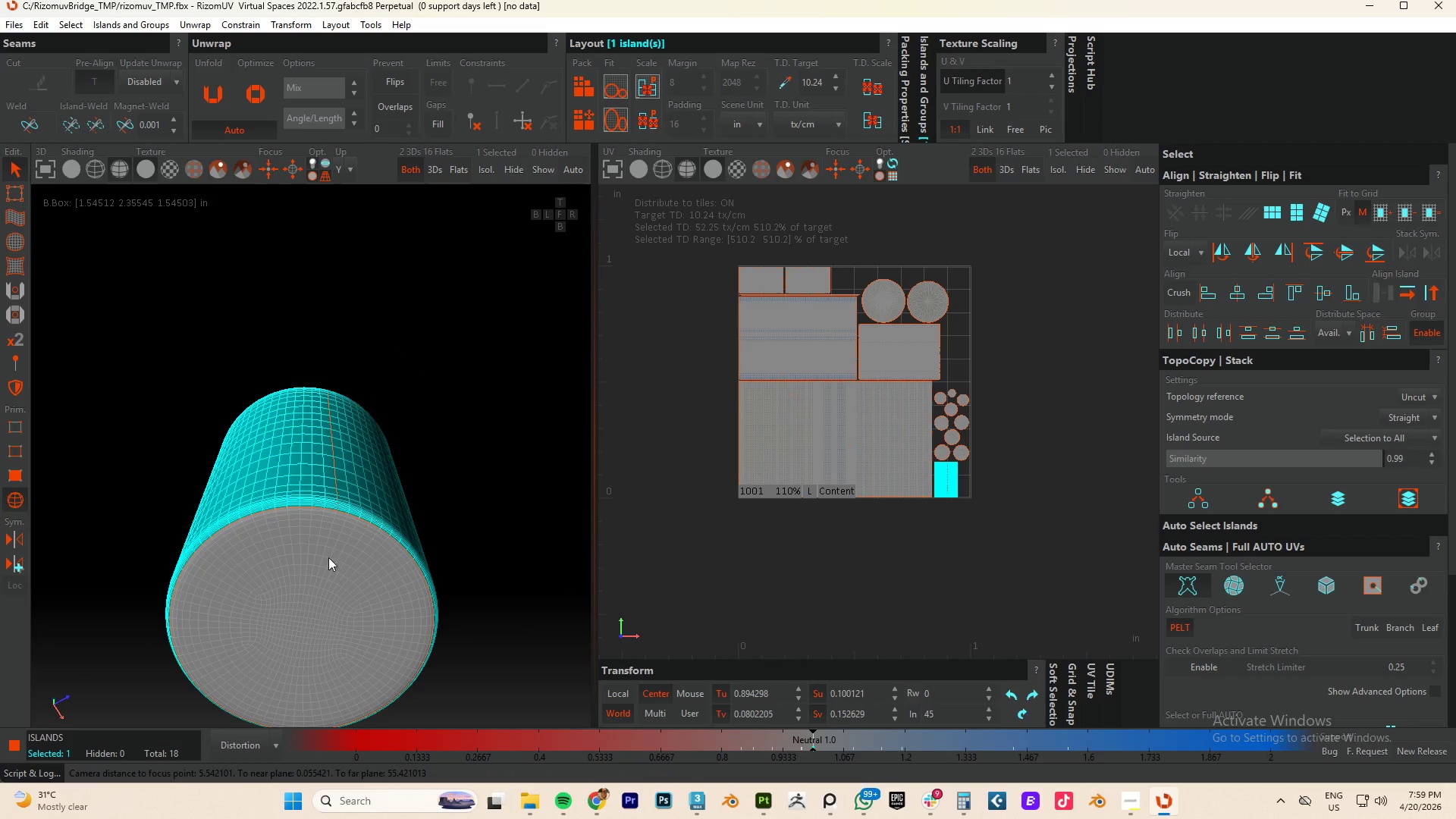 
key(Control+ControlLeft)
 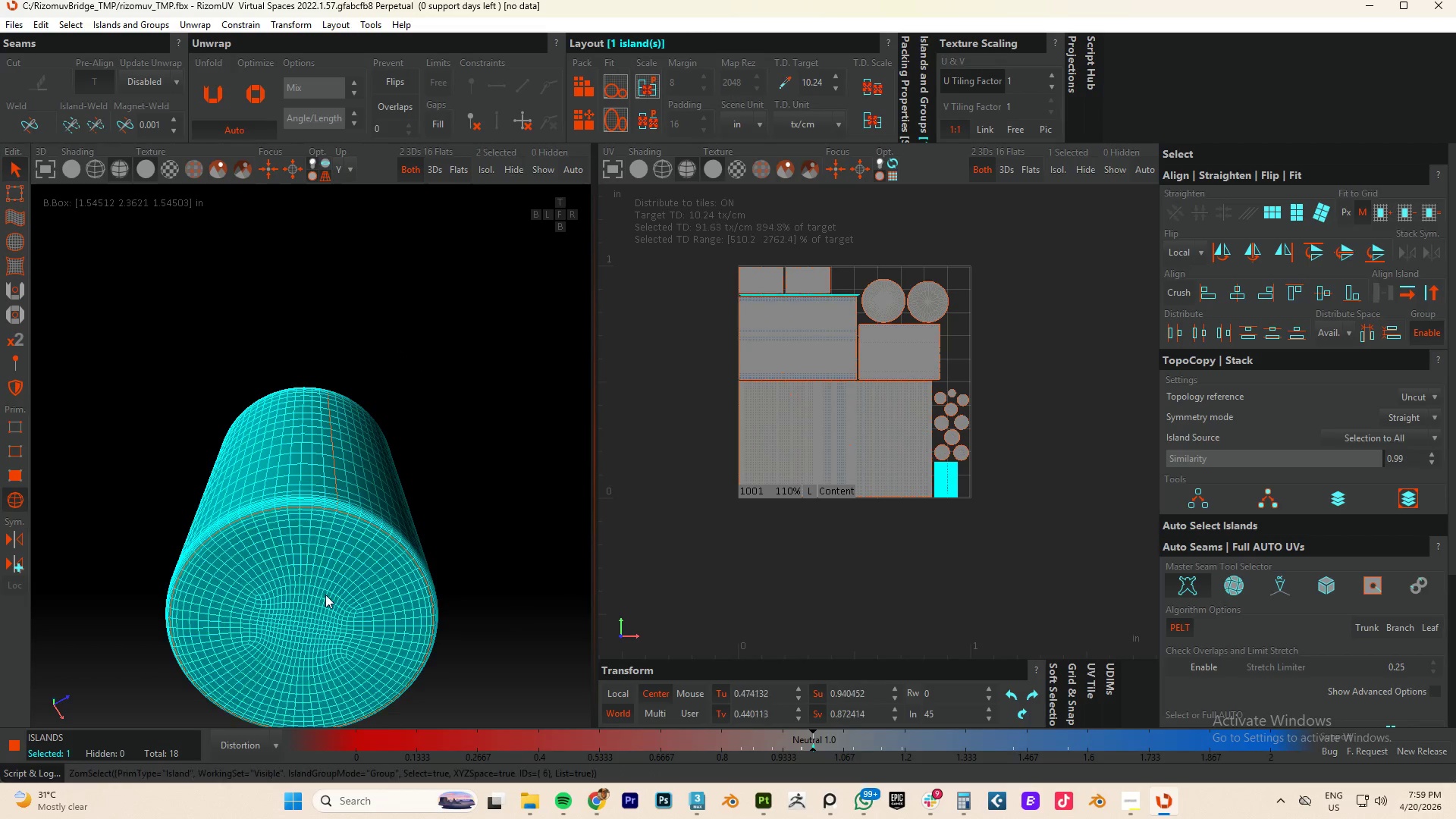 
hold_key(key=AltLeft, duration=0.73)
 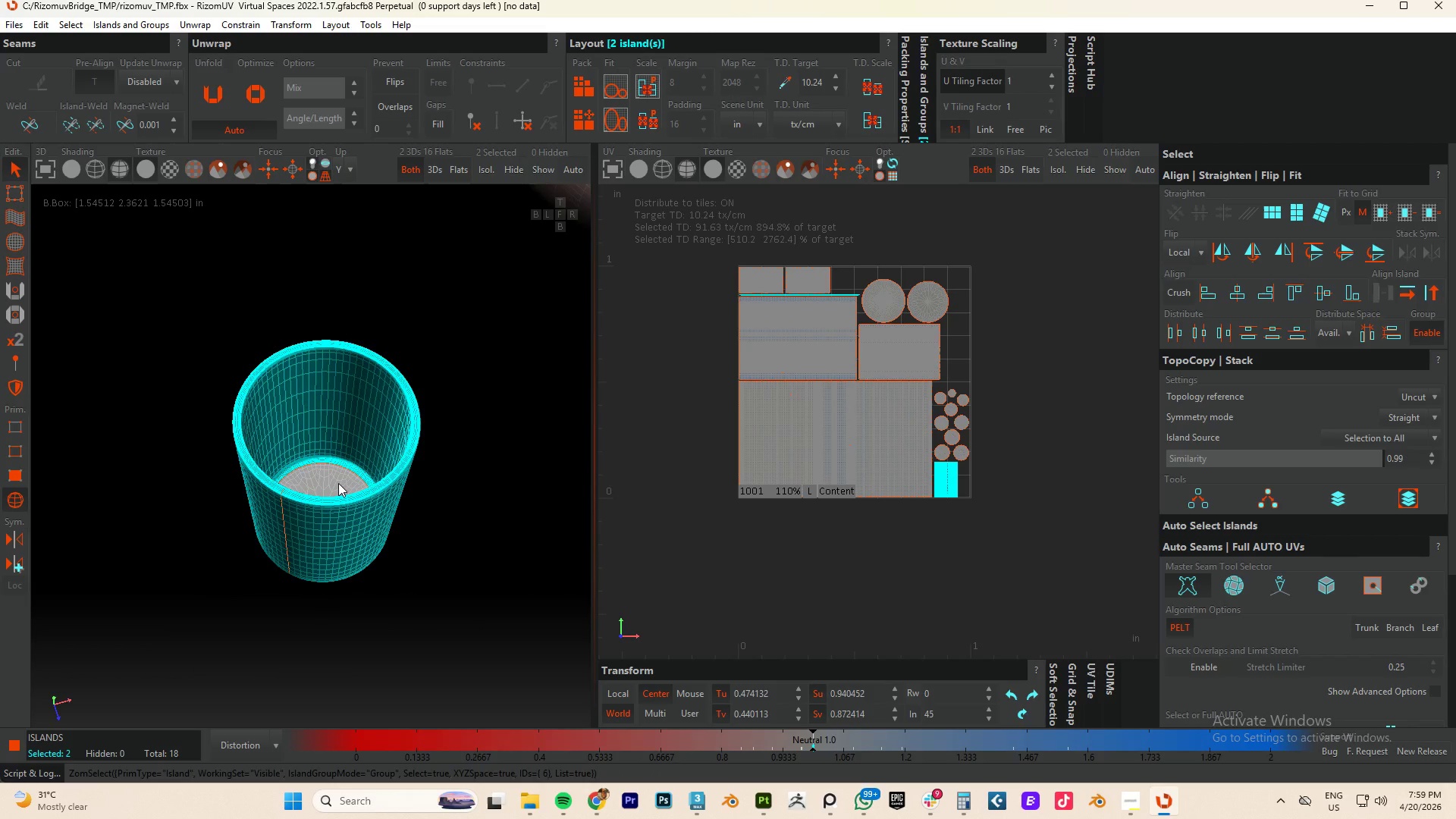 
hold_key(key=ControlLeft, duration=0.38)
left_click([336, 483])
 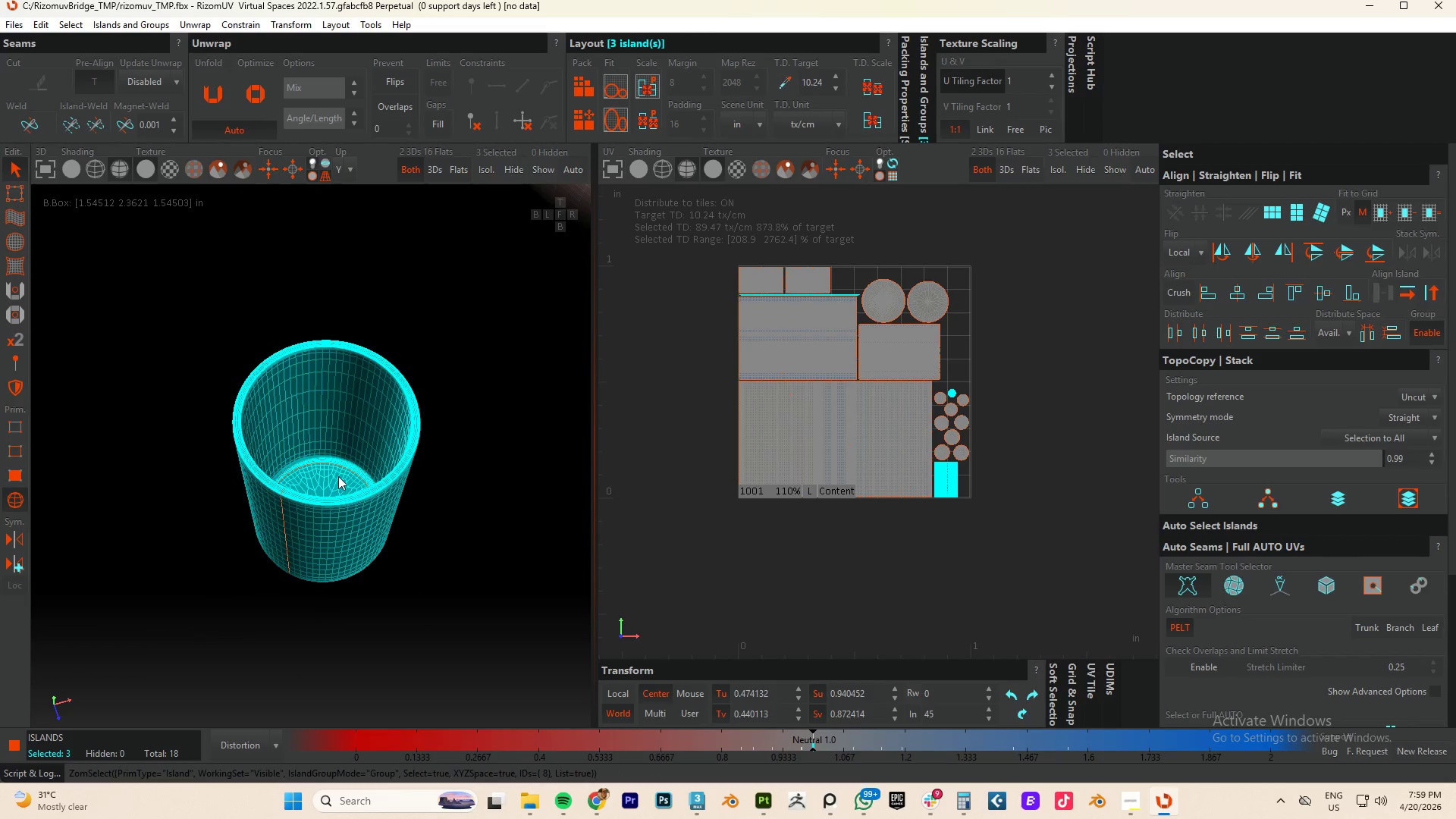 
type(cup)
 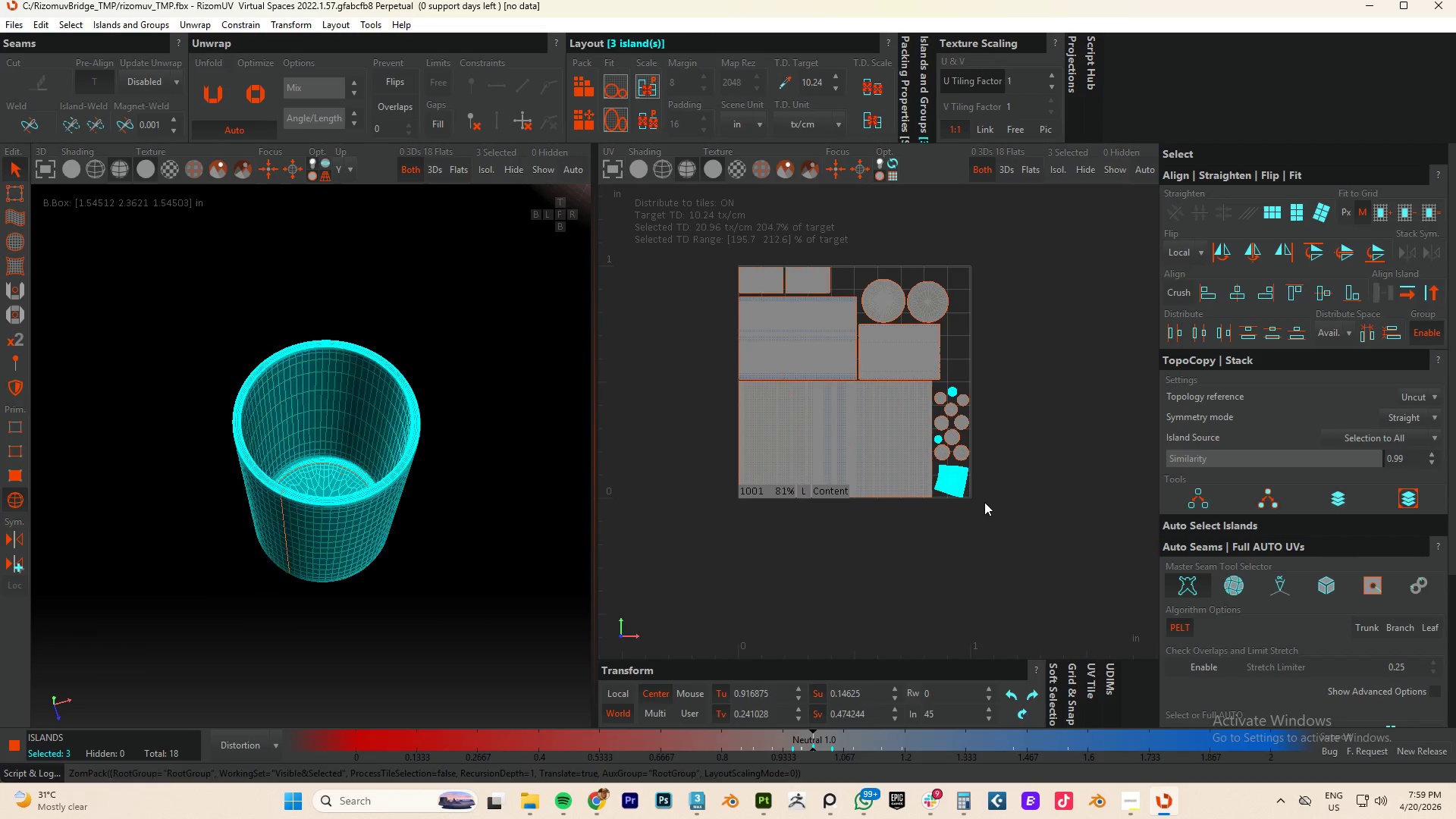 
double_click([955, 483])
 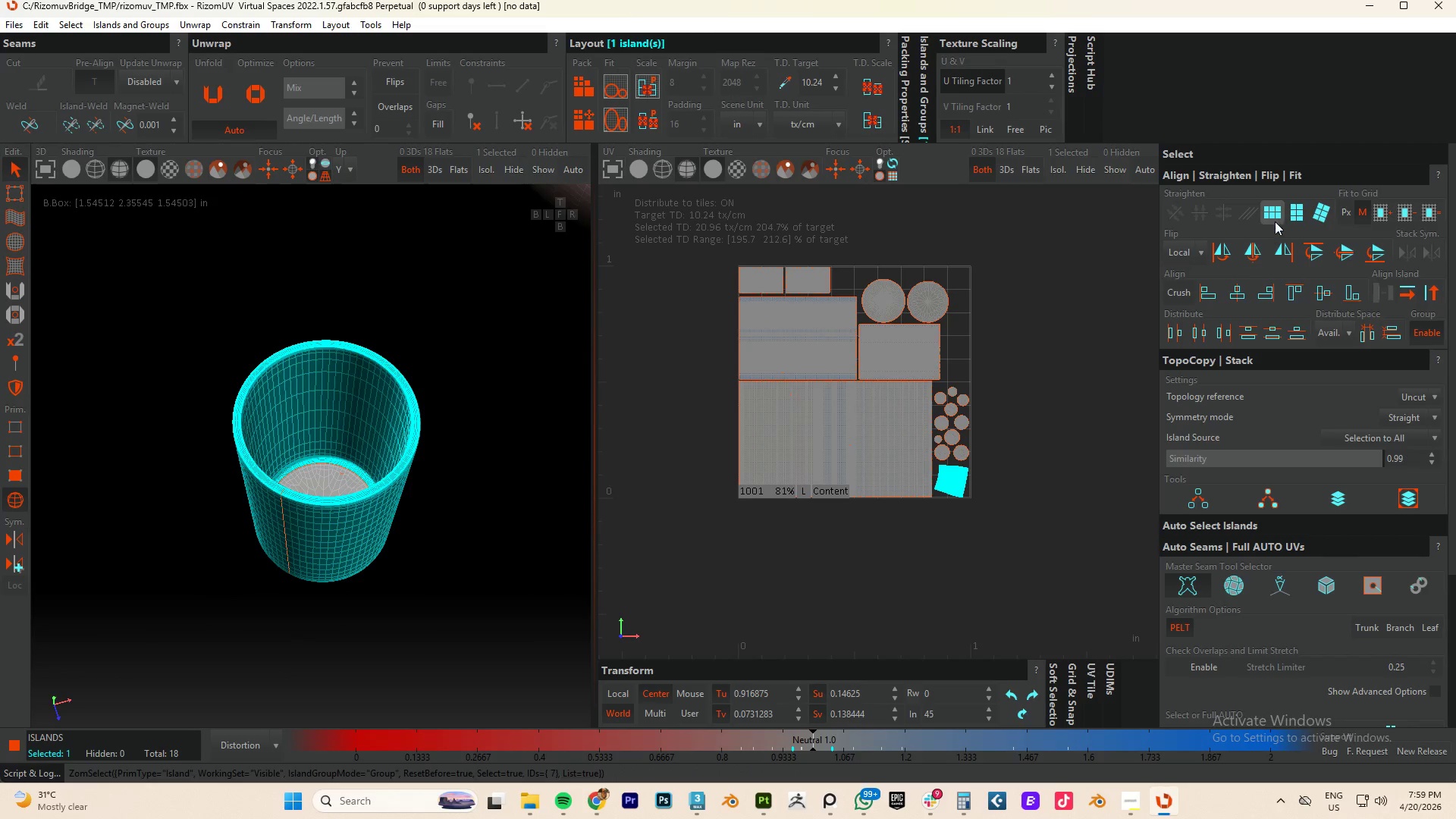 
left_click([1276, 217])
 